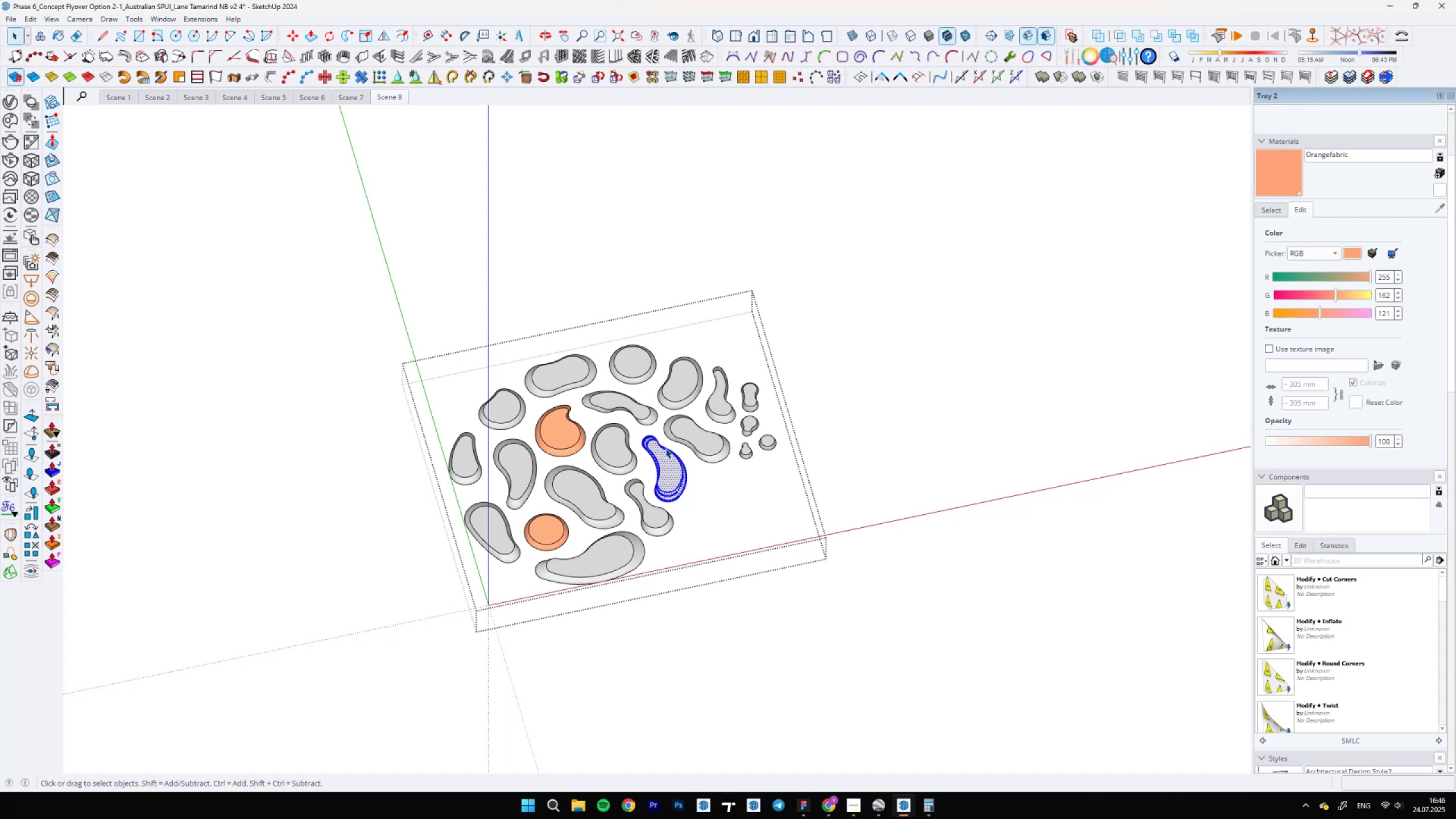 
key(B)
 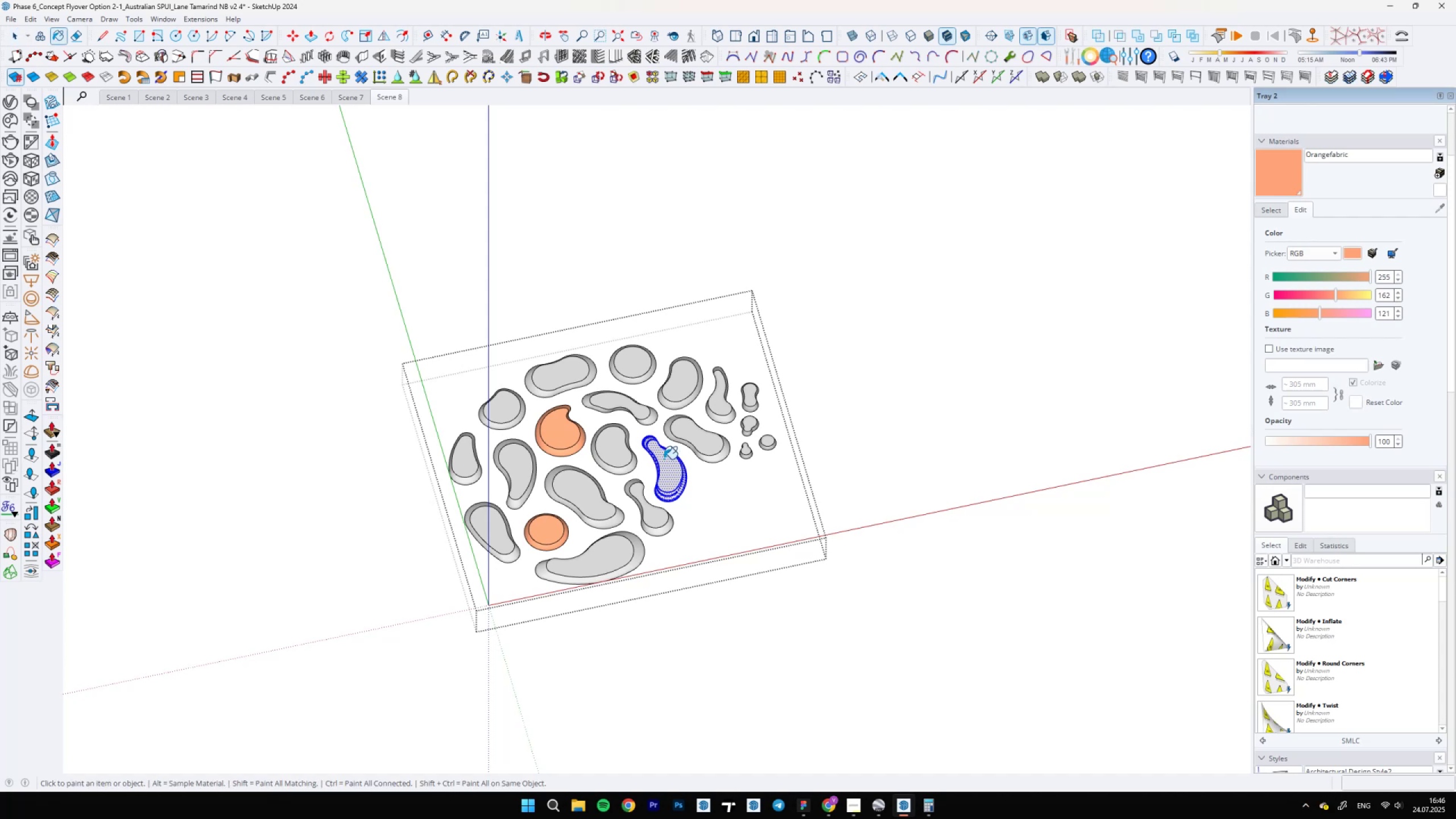 
scroll: coordinate [689, 420], scroll_direction: up, amount: 3.0
 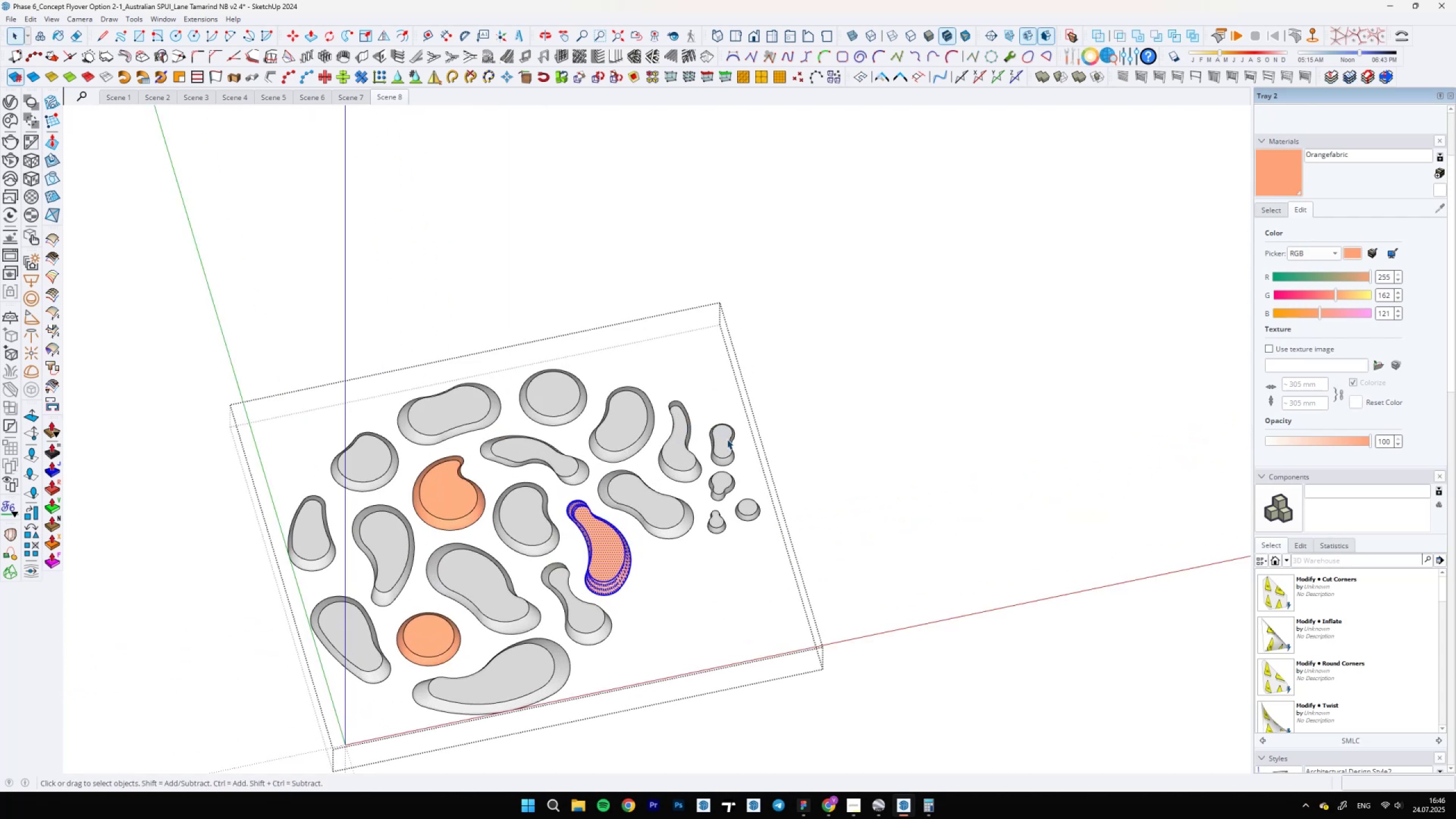 
key(Space)
 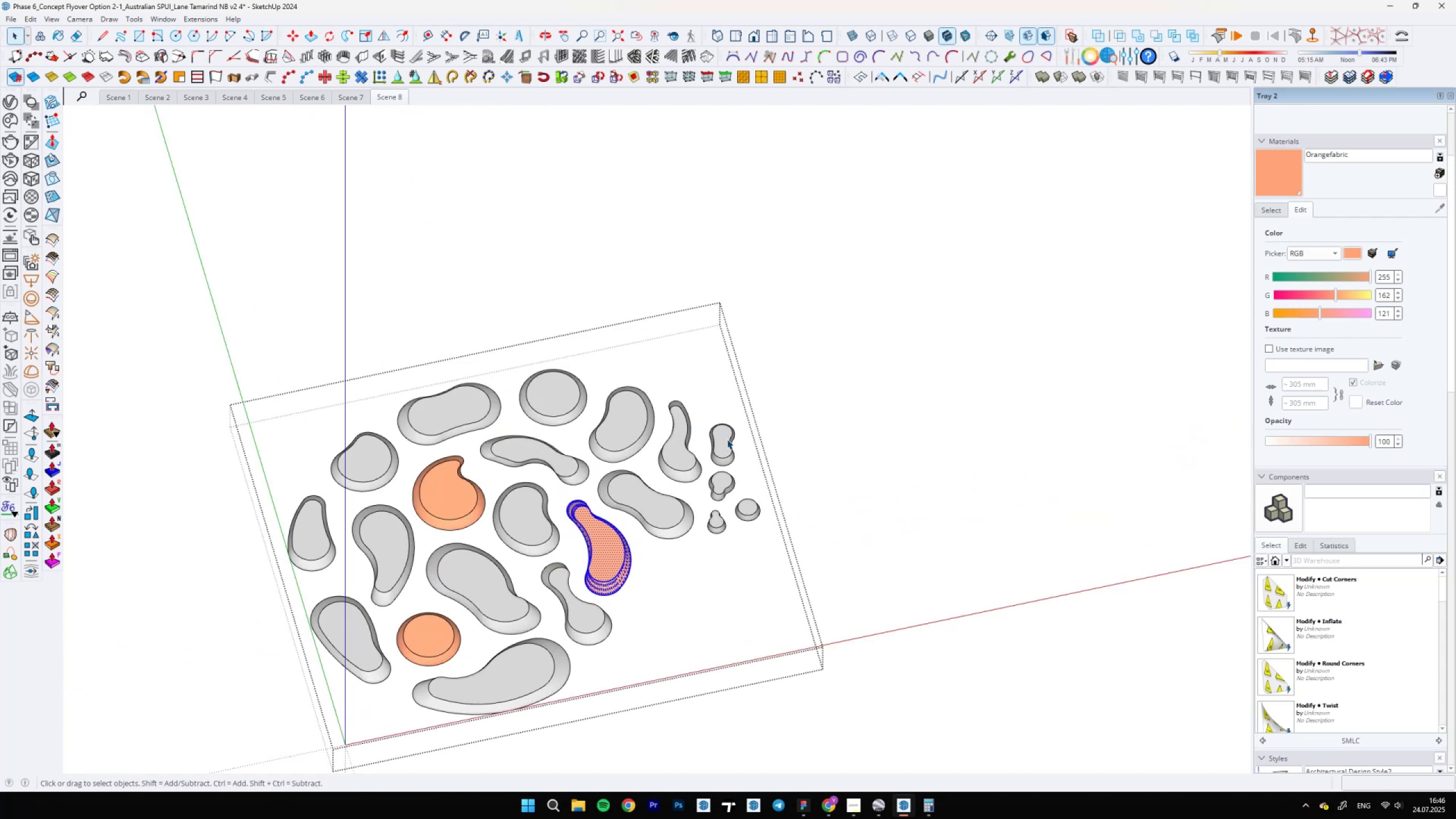 
double_click([727, 439])
 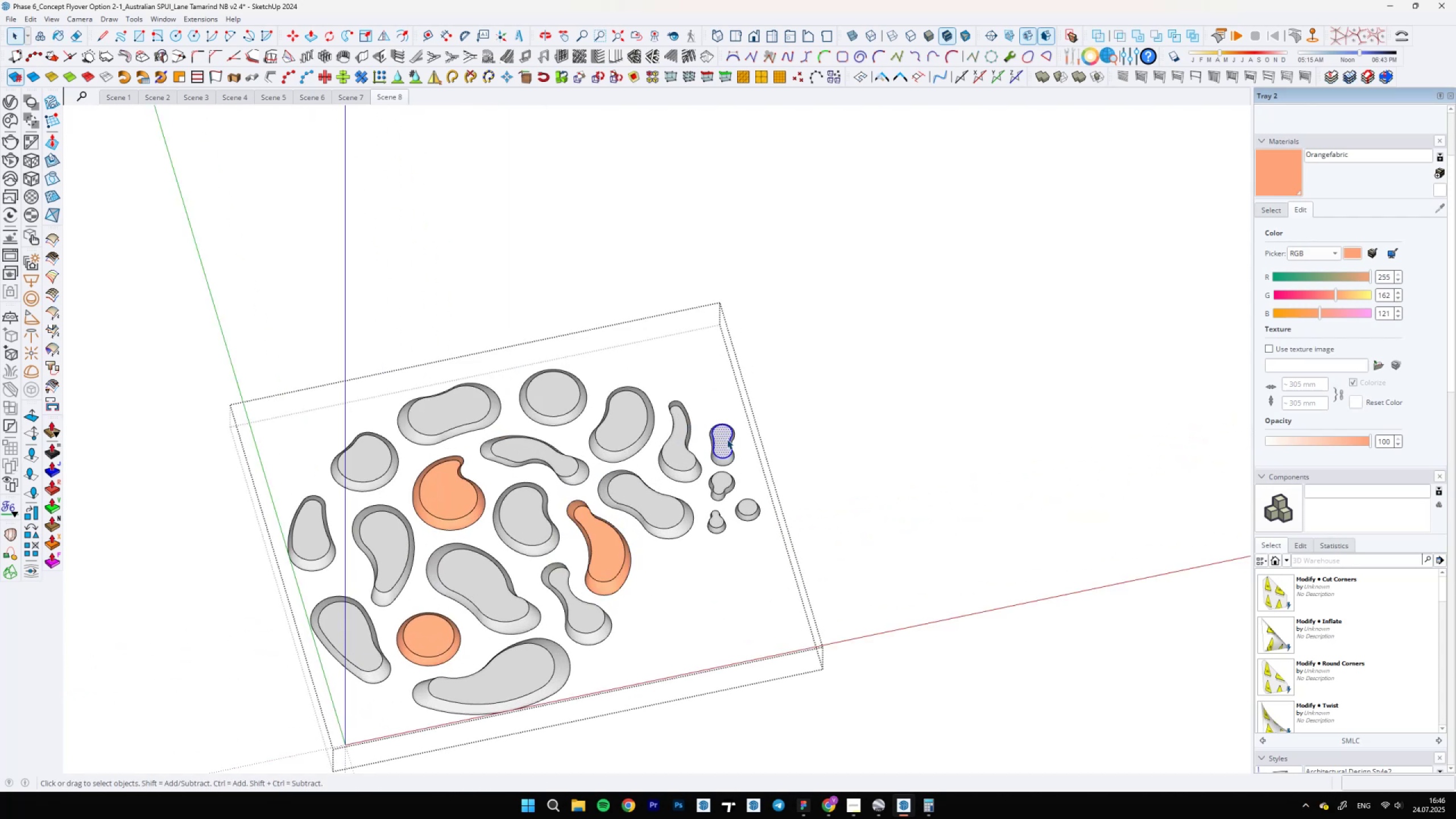 
triple_click([727, 439])
 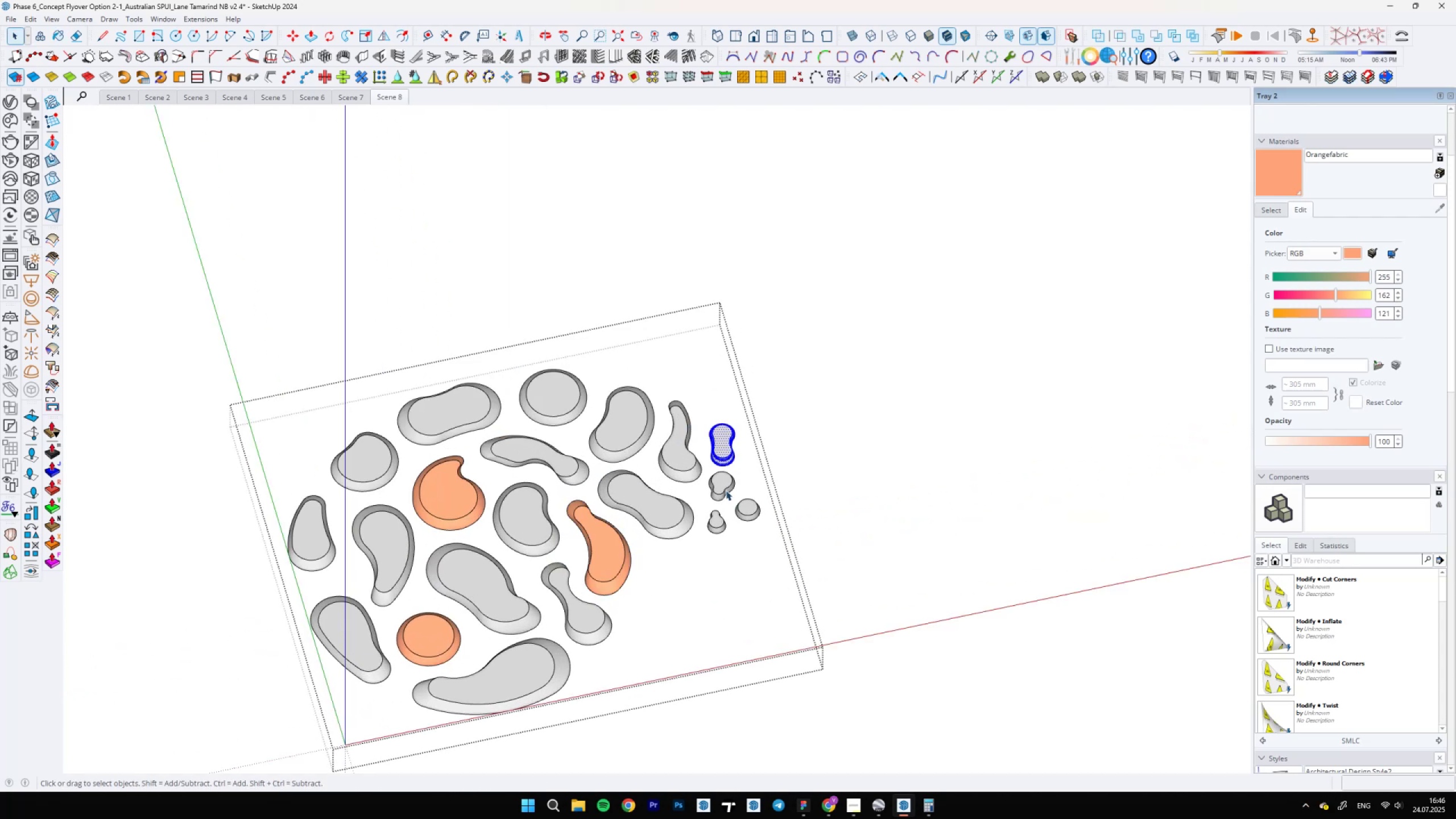 
double_click([726, 490])
 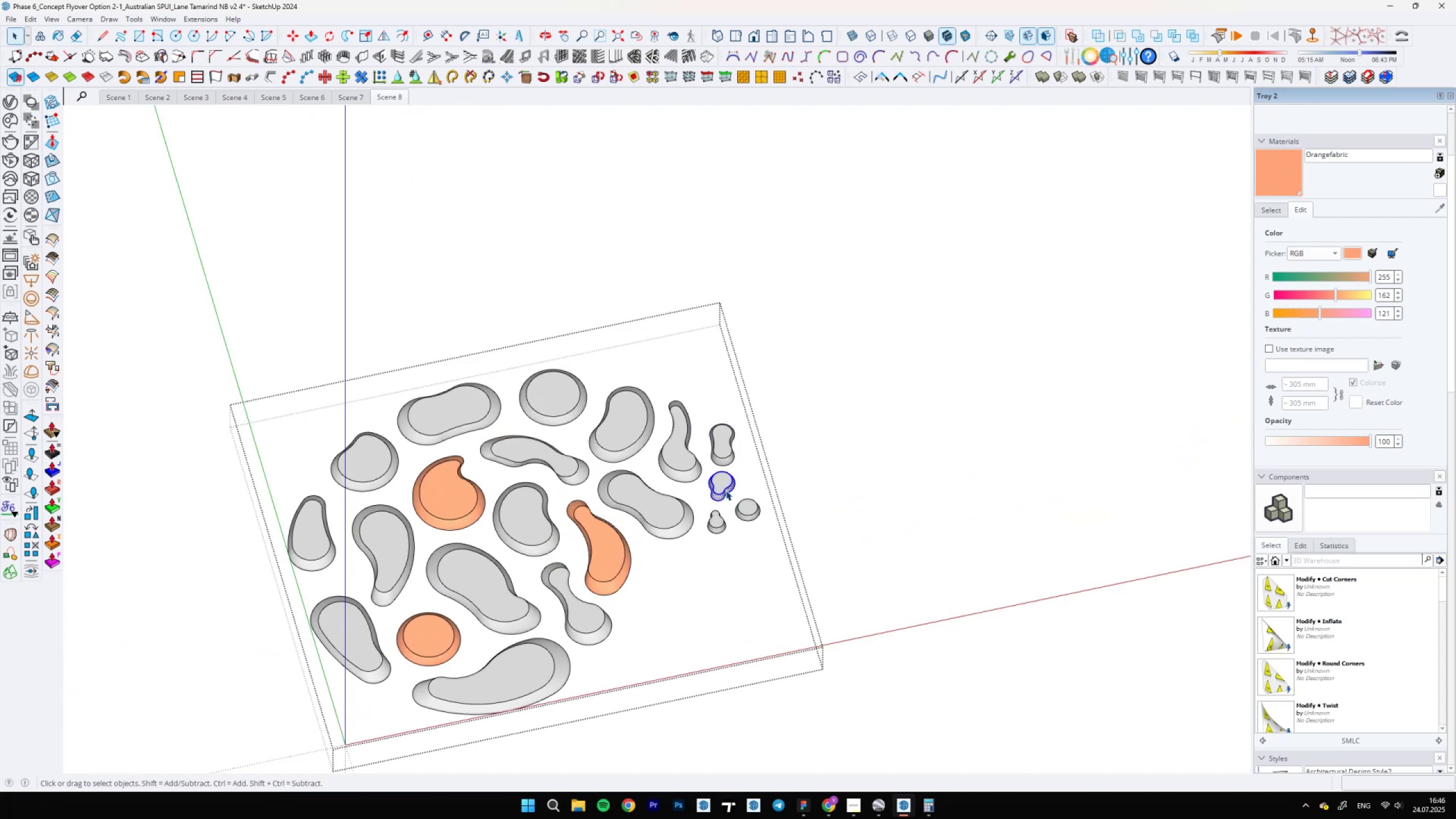 
triple_click([726, 490])
 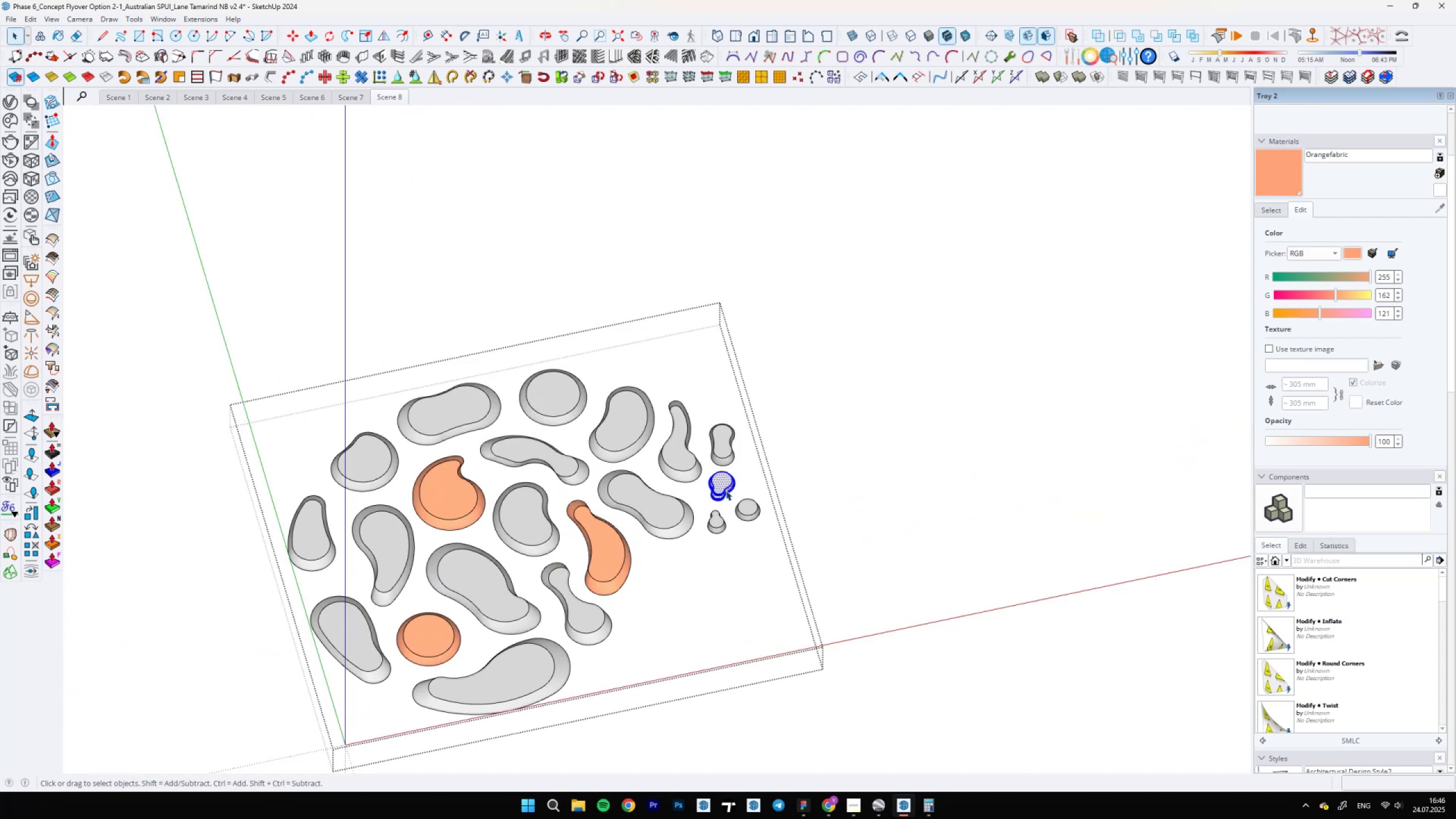 
key(B)
 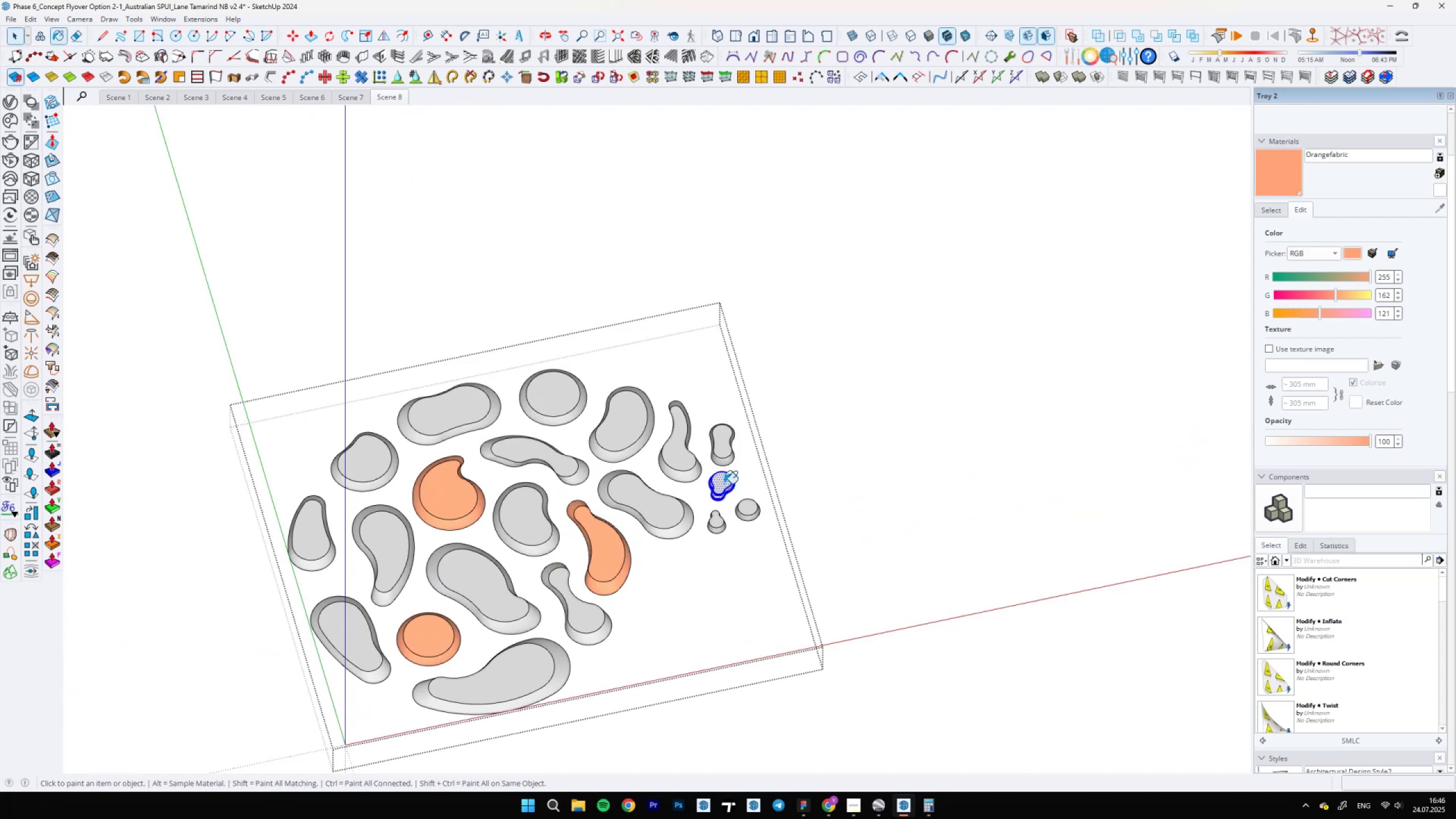 
triple_click([724, 483])
 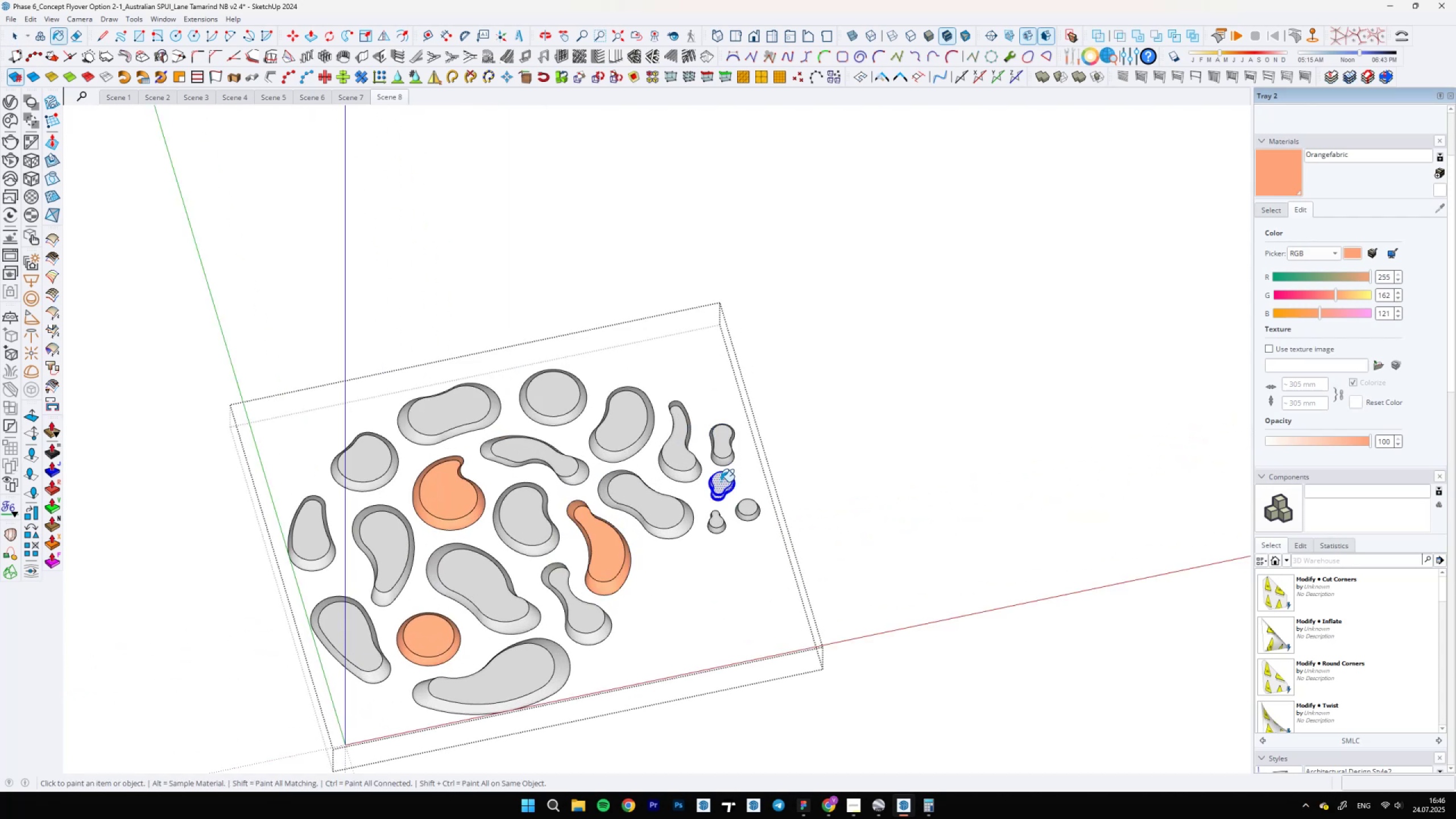 
scroll: coordinate [701, 474], scroll_direction: down, amount: 12.0
 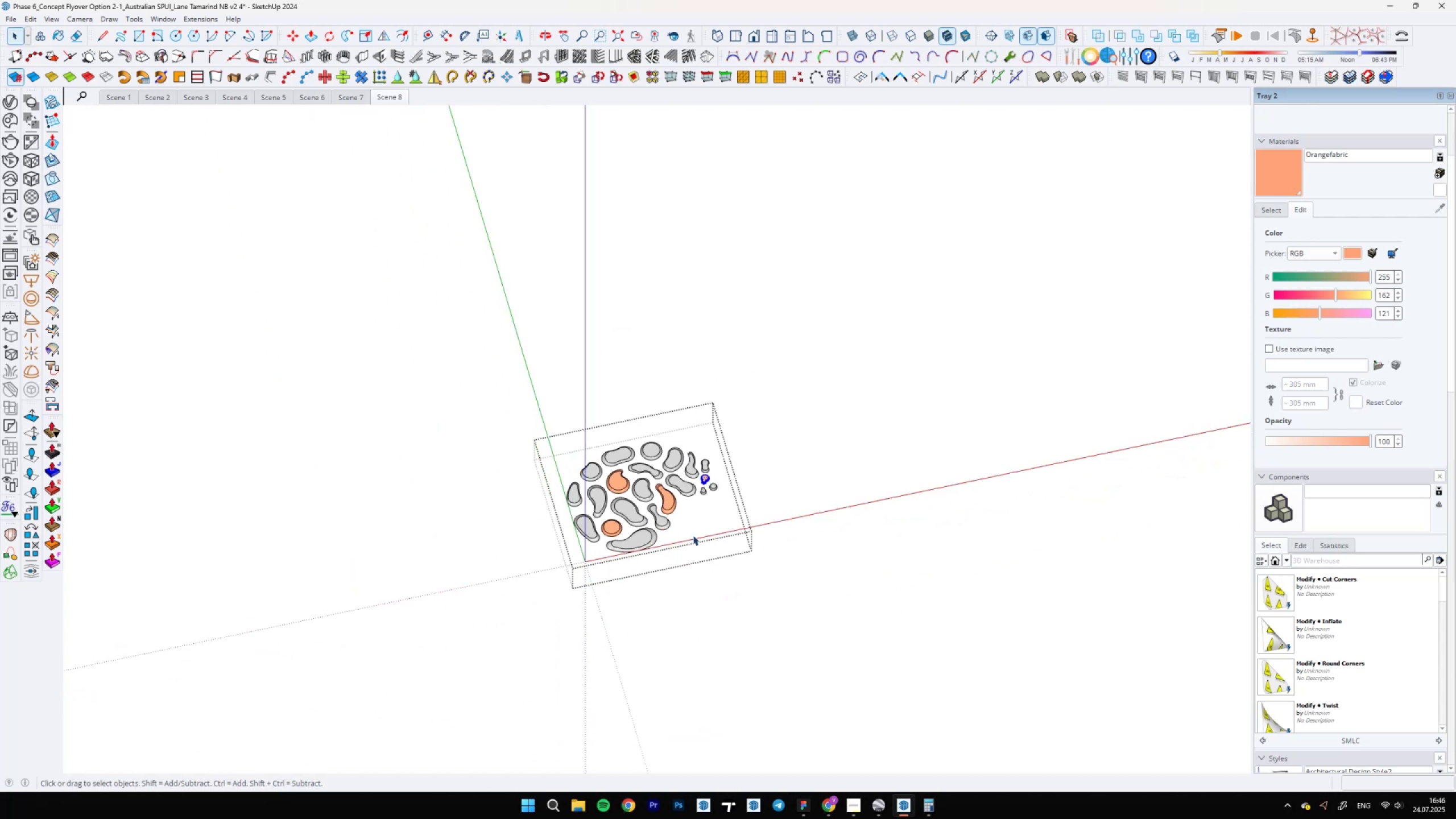 
key(Space)
 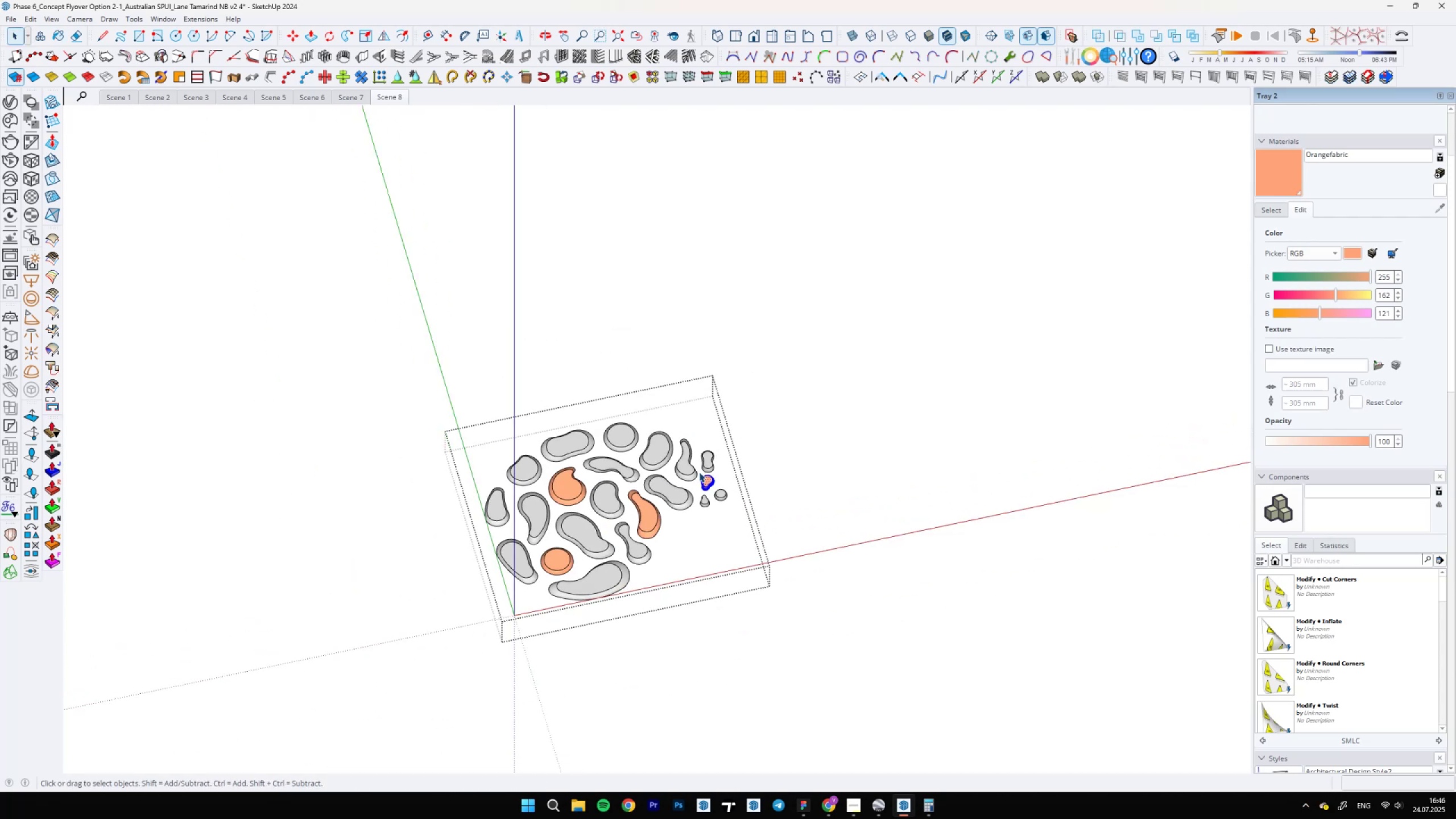 
key(Escape)
 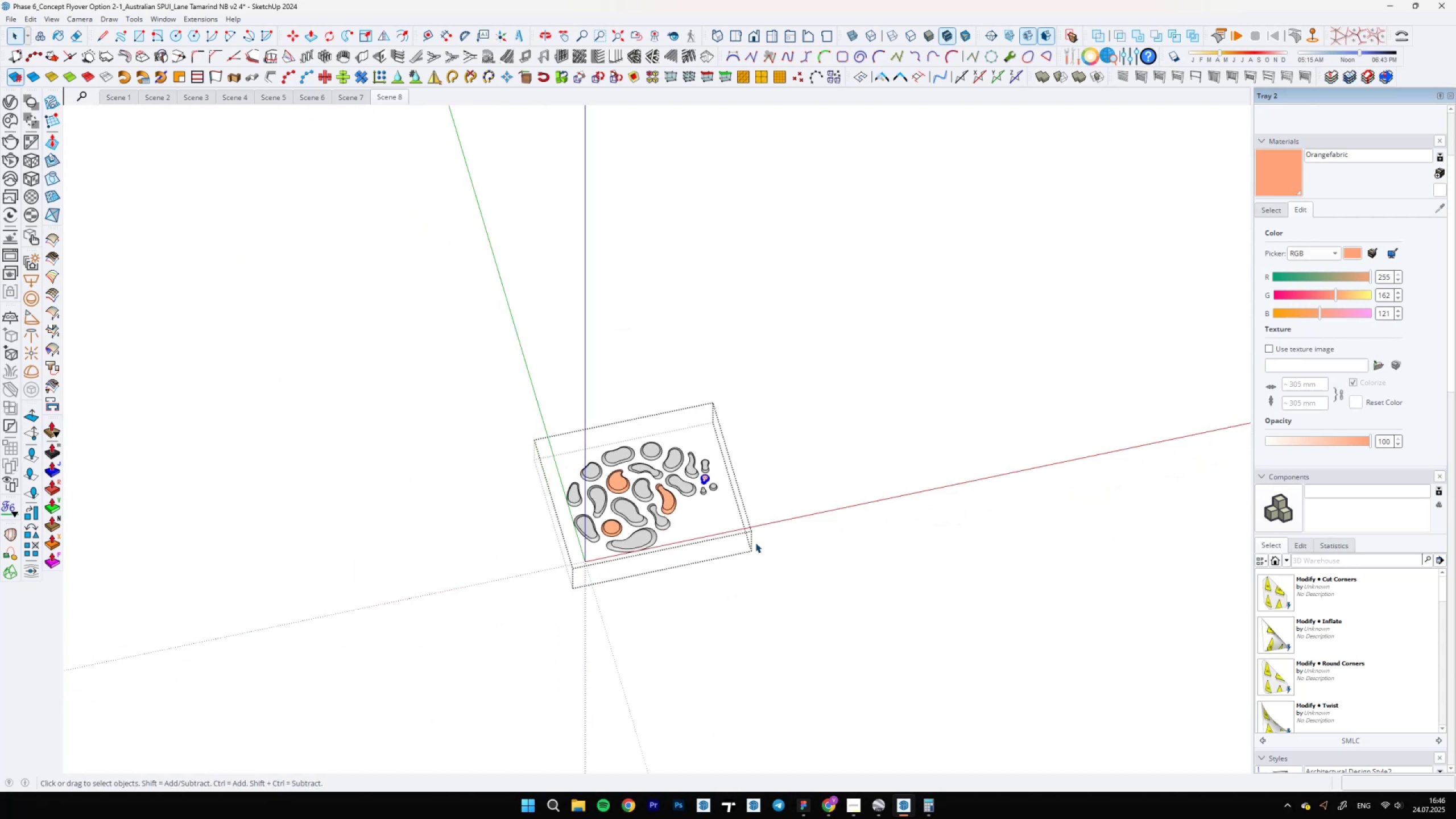 
scroll: coordinate [392, 558], scroll_direction: down, amount: 15.0
 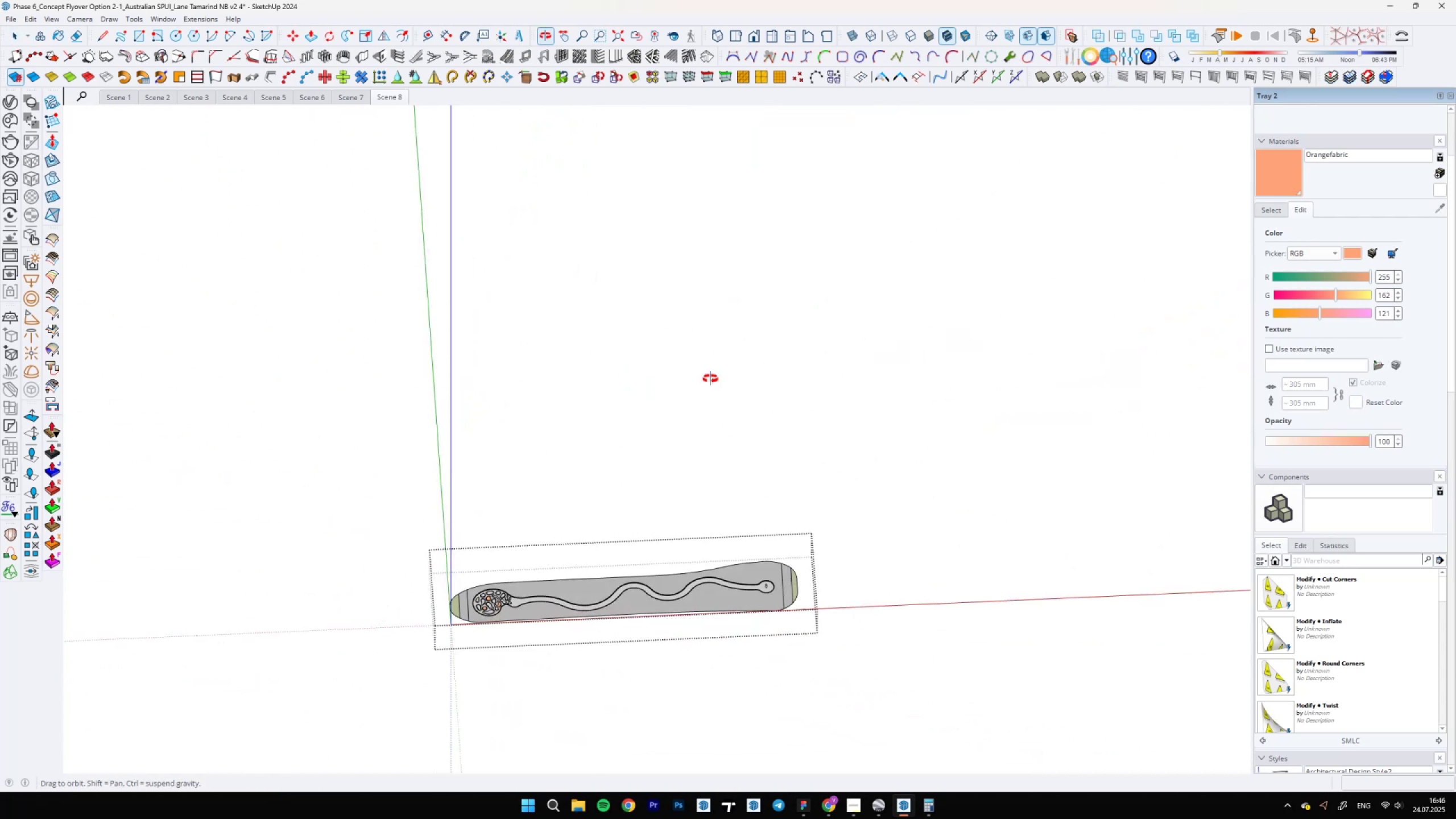 
scroll: coordinate [885, 522], scroll_direction: up, amount: 18.0
 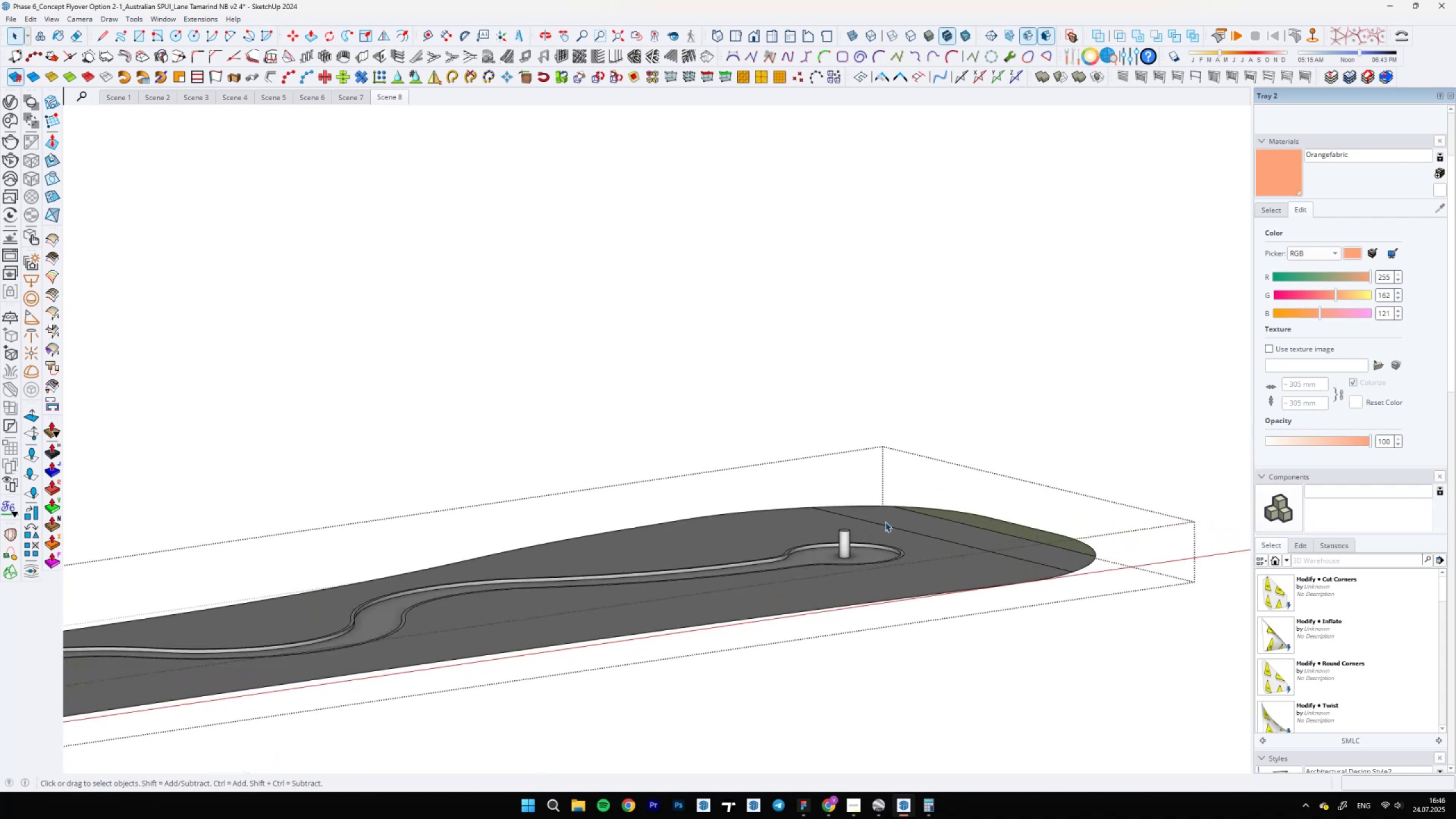 
key(Escape)
 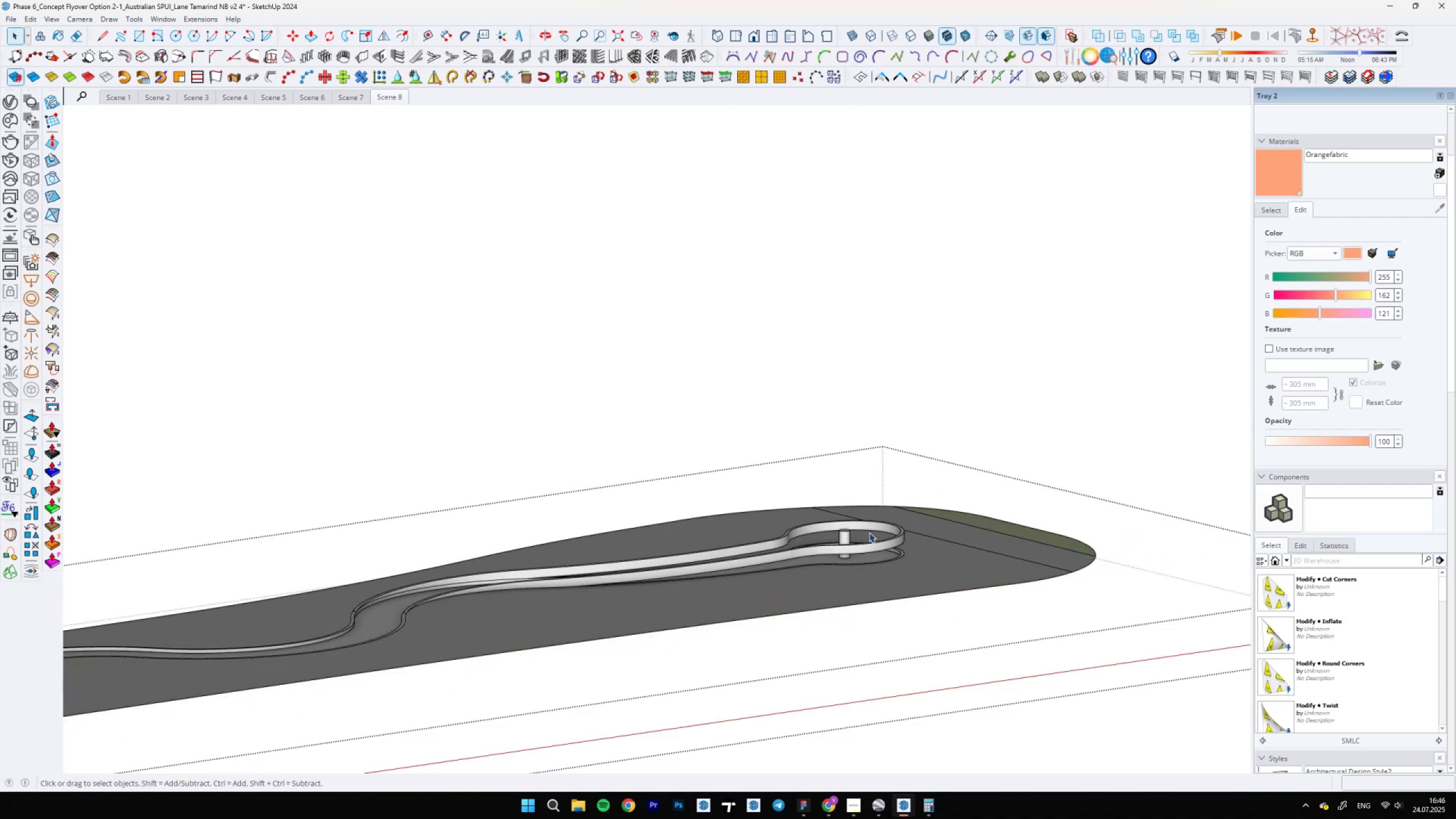 
scroll: coordinate [818, 556], scroll_direction: down, amount: 5.0
 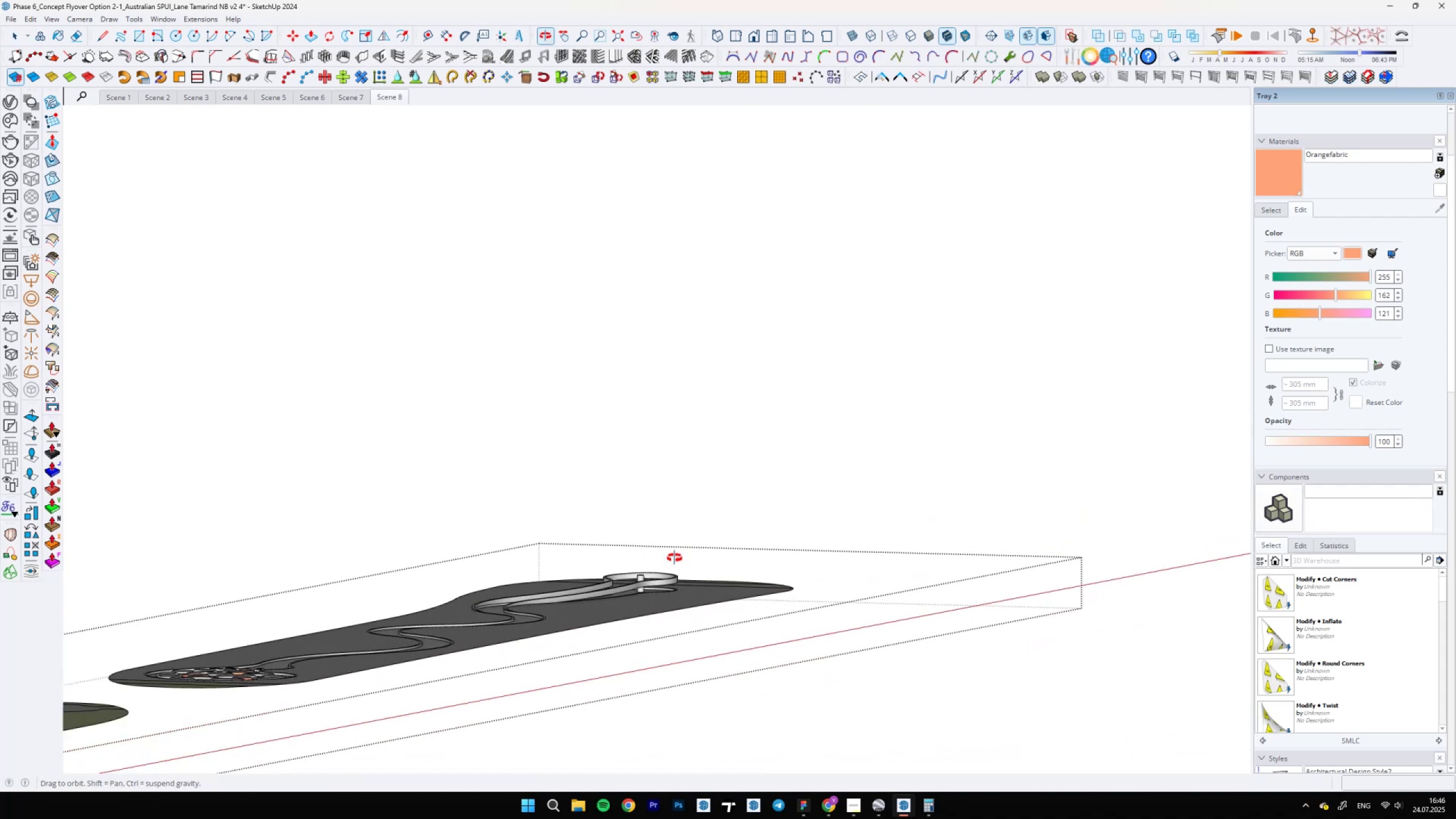 
scroll: coordinate [526, 679], scroll_direction: up, amount: 7.0
 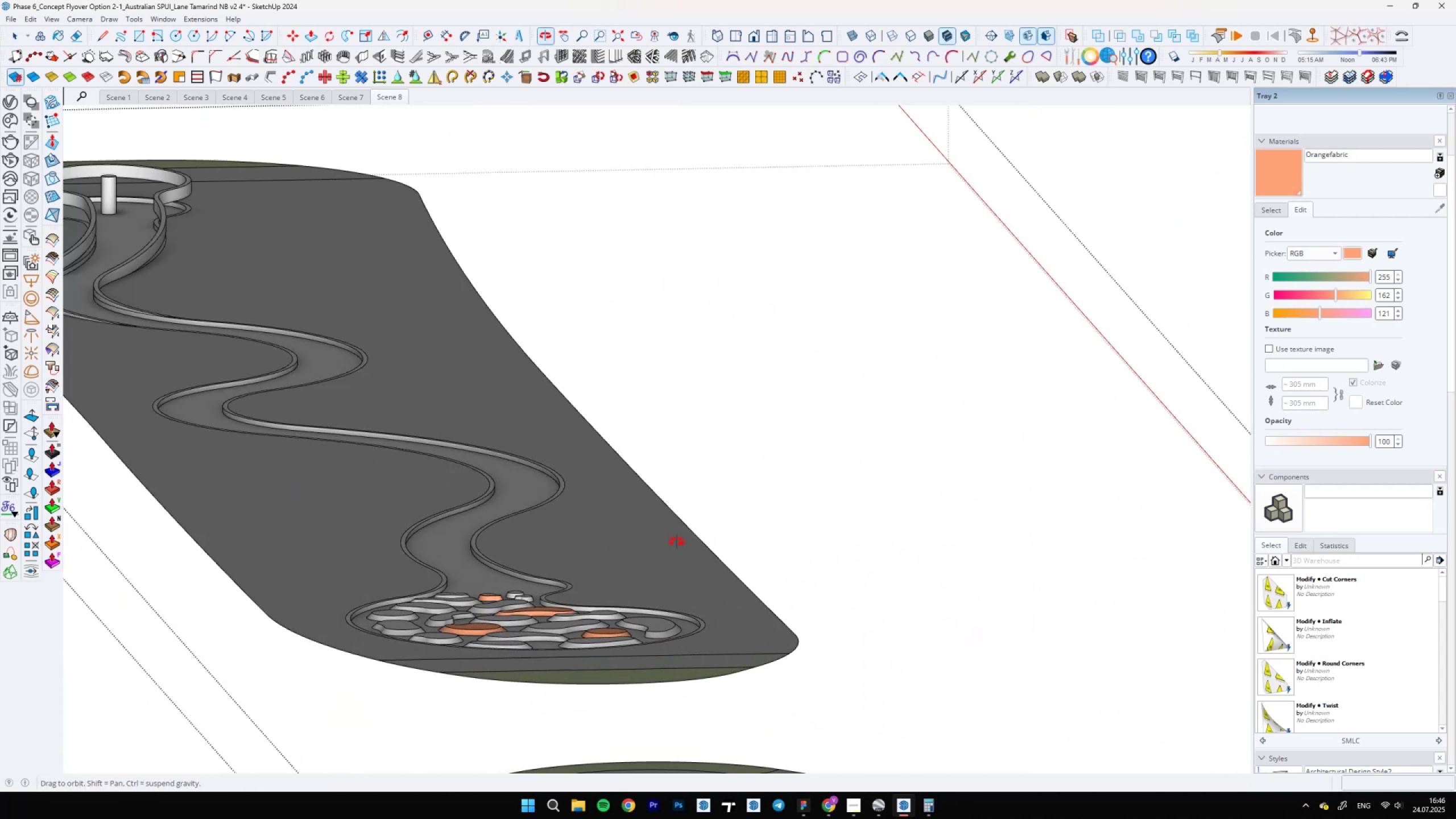 
scroll: coordinate [374, 695], scroll_direction: down, amount: 12.0
 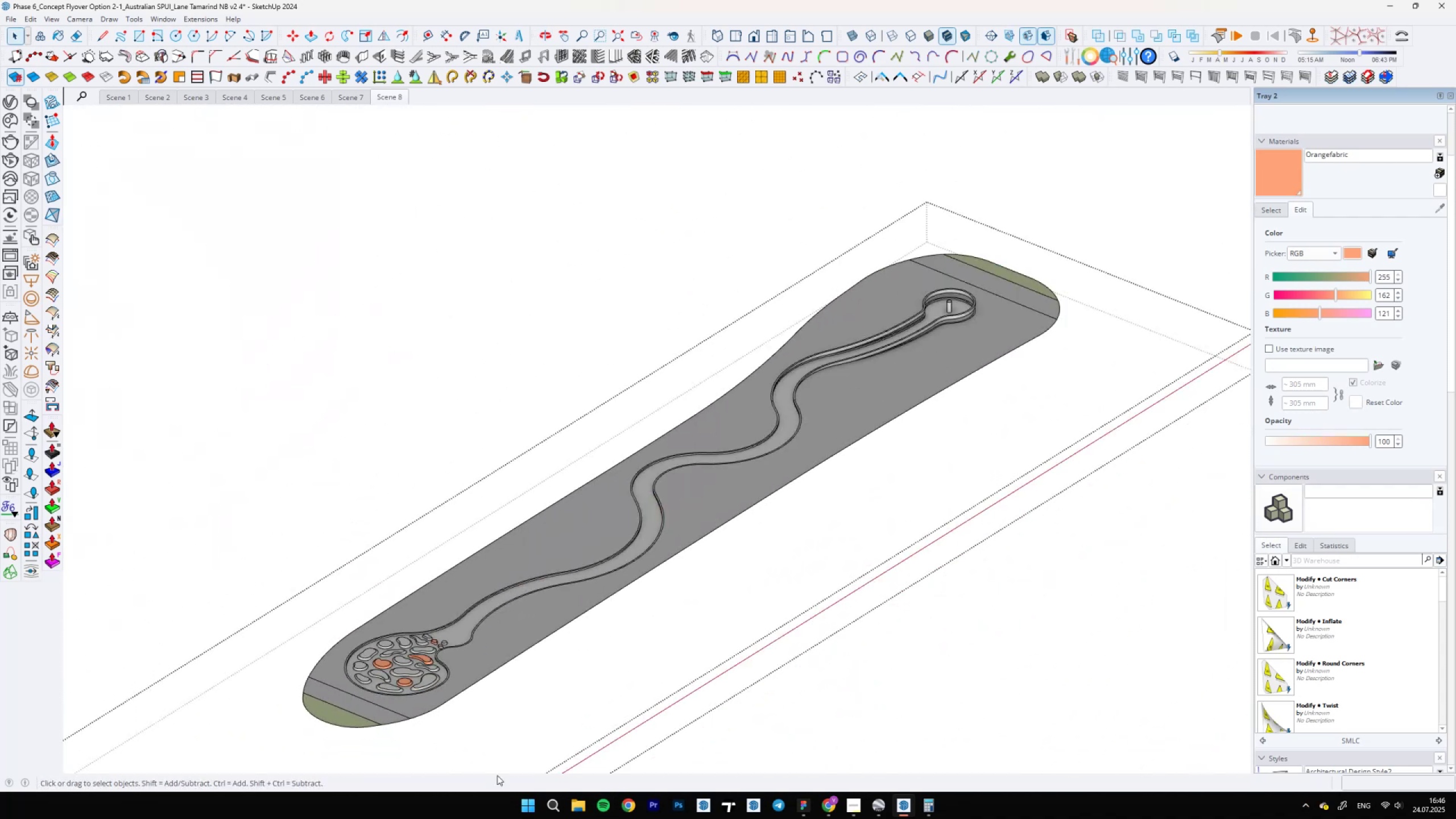 
scroll: coordinate [576, 570], scroll_direction: up, amount: 9.0
 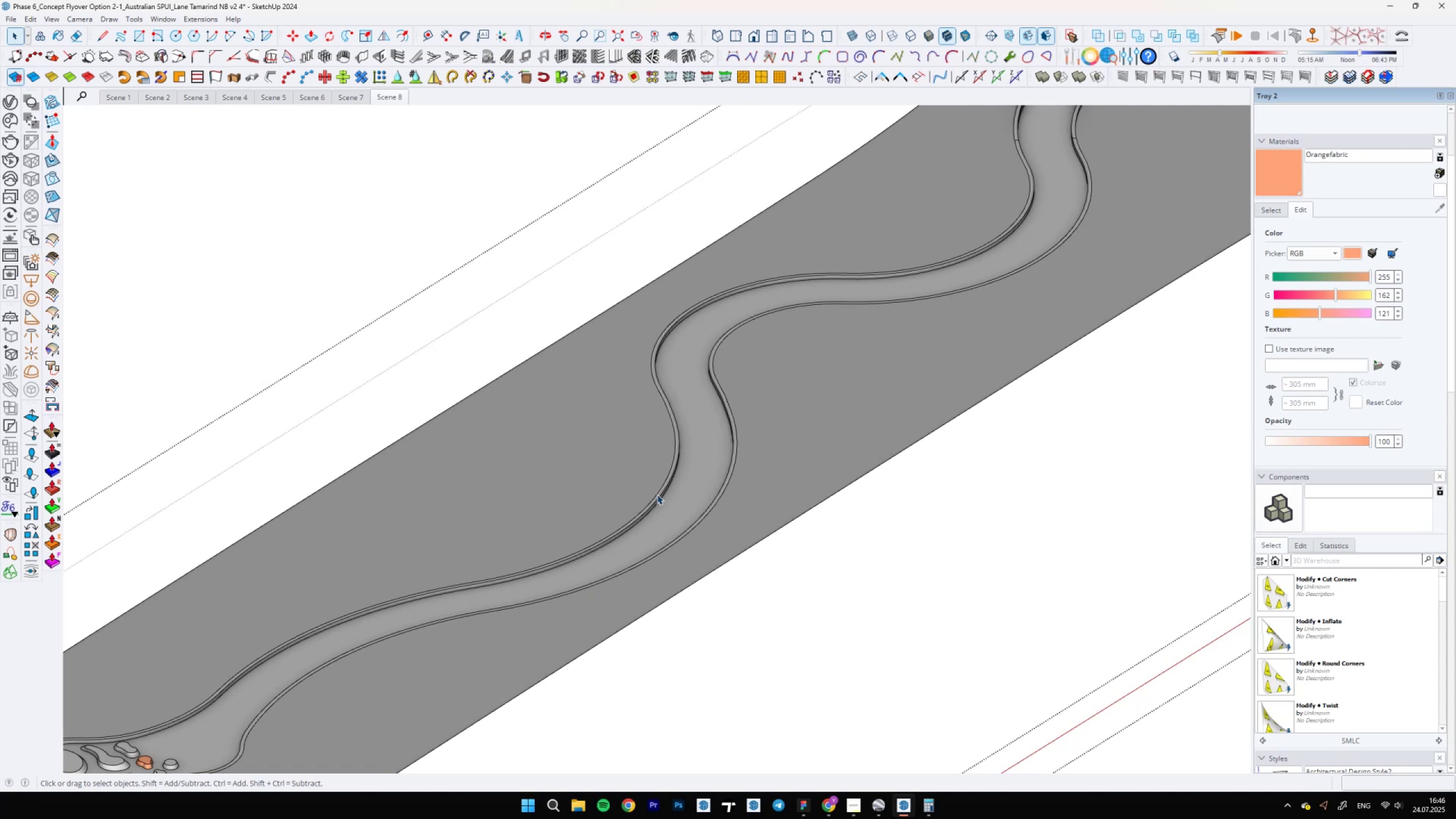 
scroll: coordinate [706, 512], scroll_direction: down, amount: 11.0
 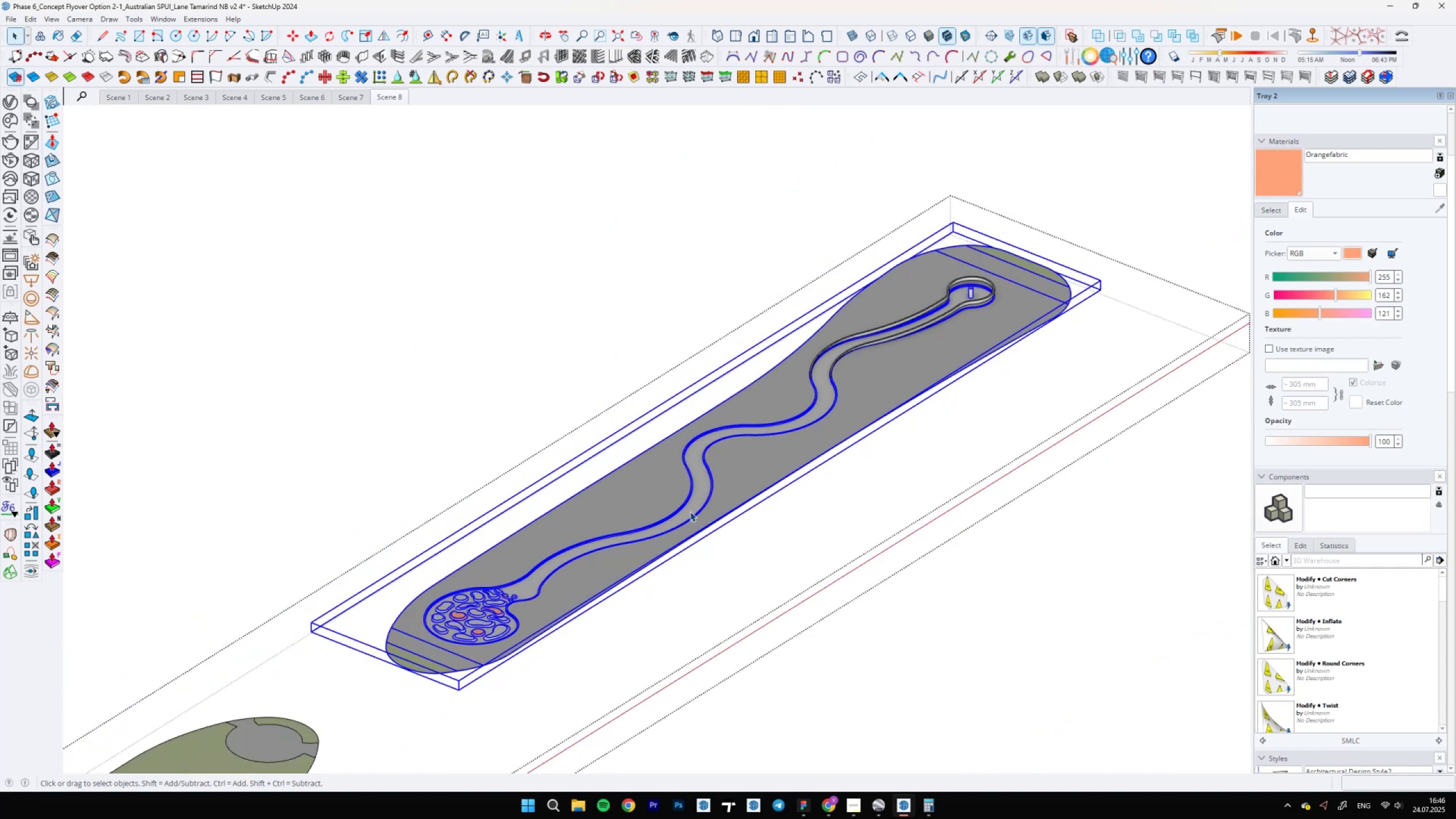 
left_click([885, 512])
 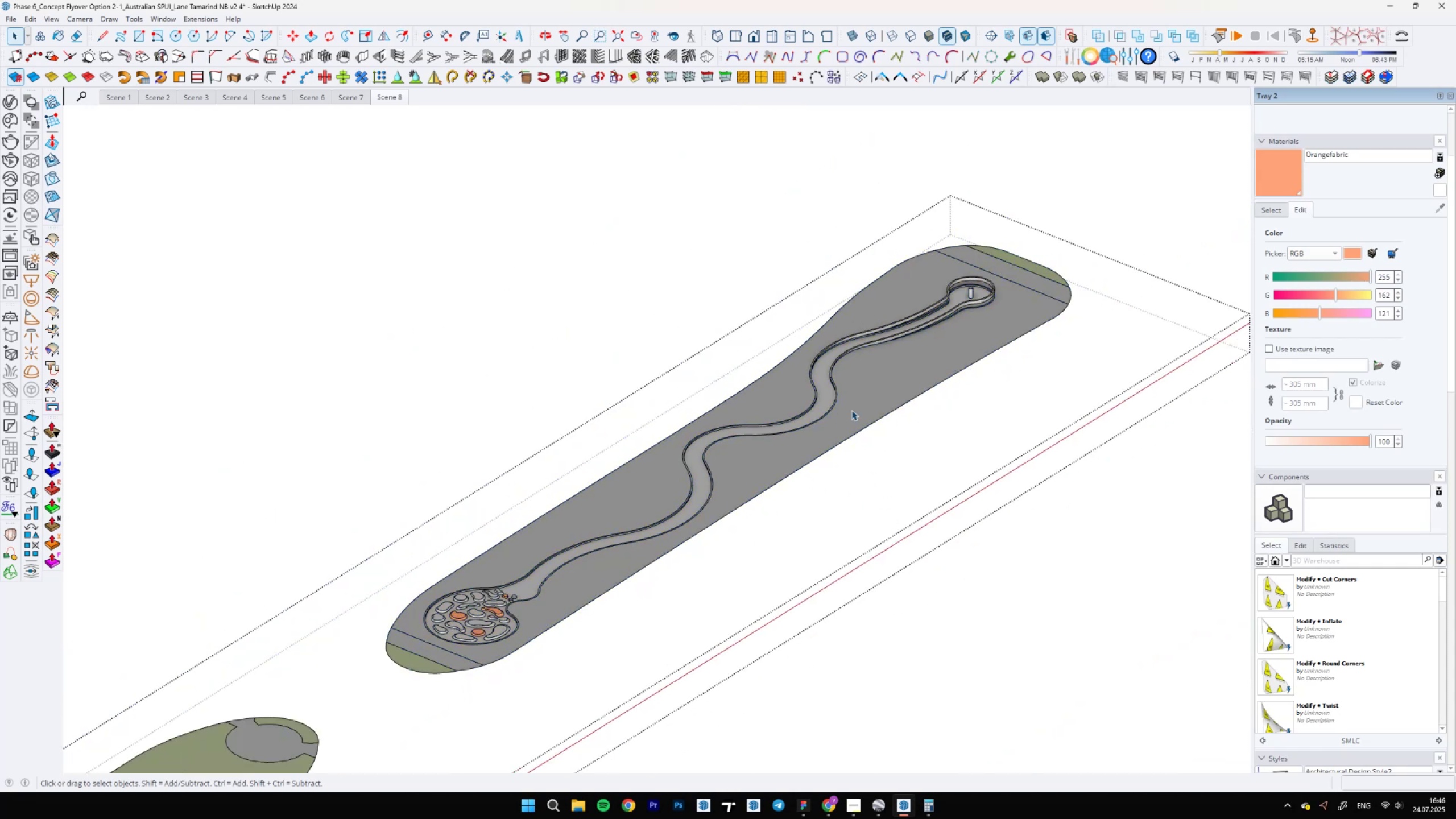 
scroll: coordinate [1131, 321], scroll_direction: none, amount: 0.0
 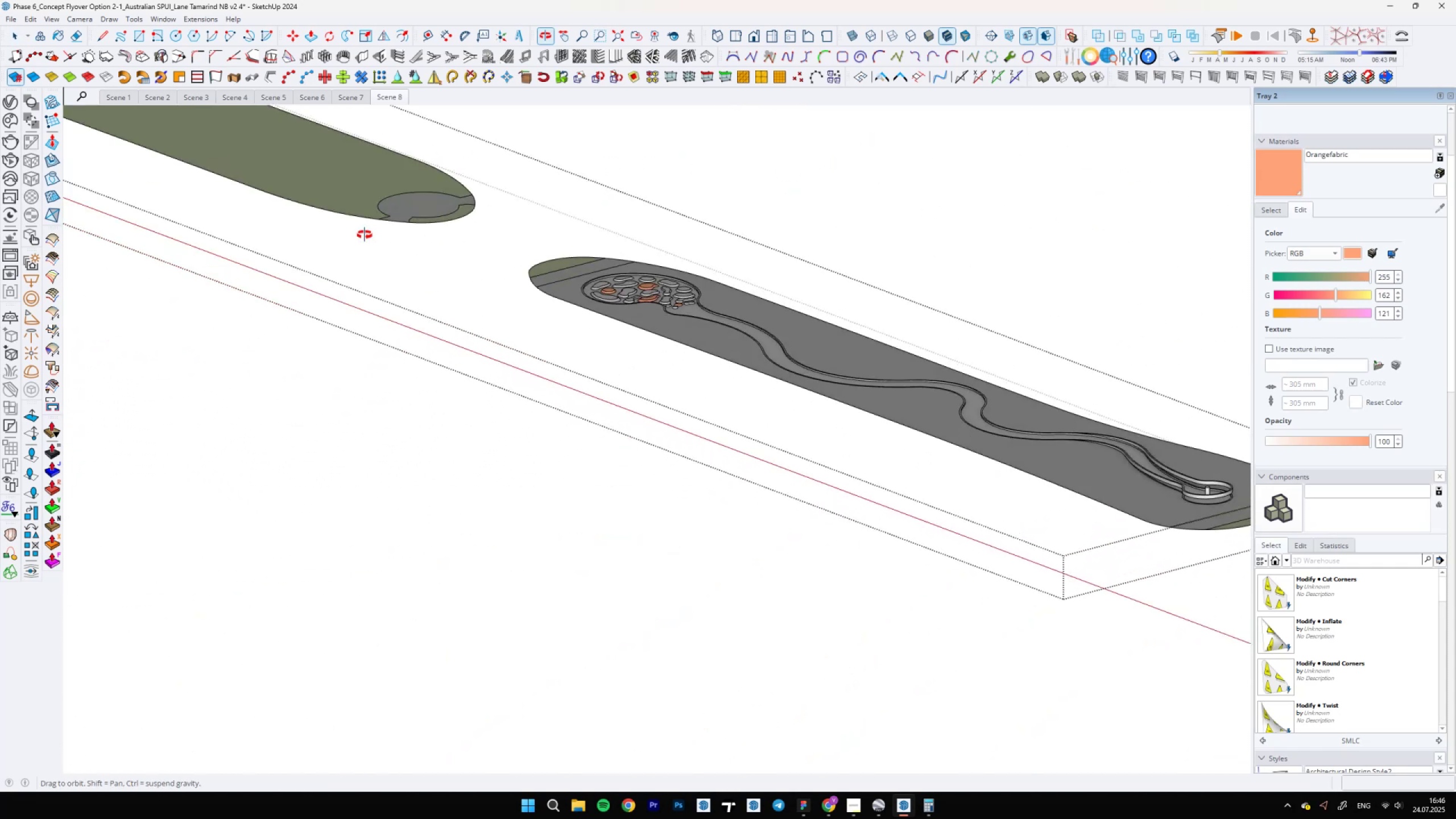 
scroll: coordinate [823, 507], scroll_direction: down, amount: 15.0
 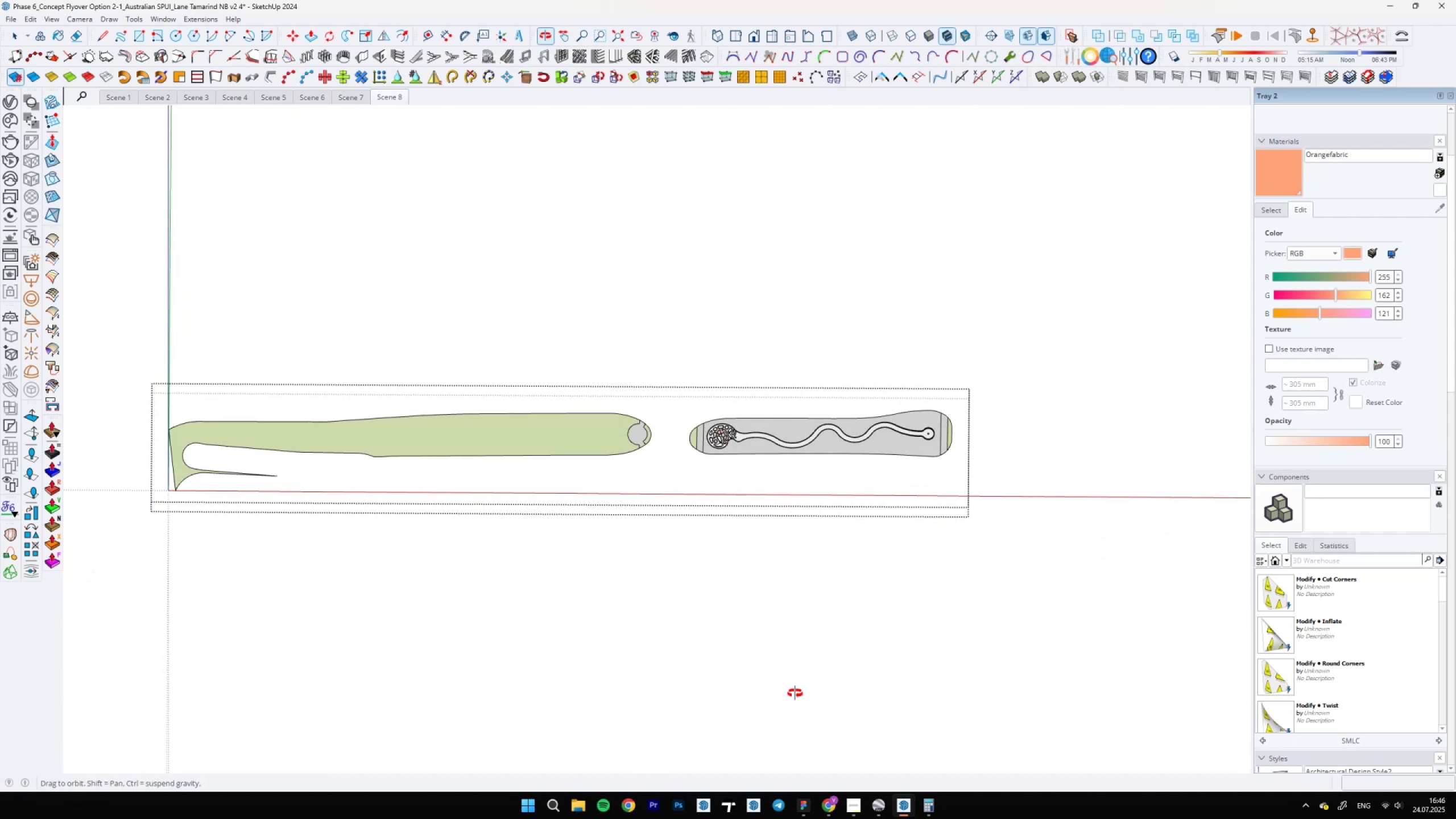 
scroll: coordinate [612, 446], scroll_direction: up, amount: 18.0
 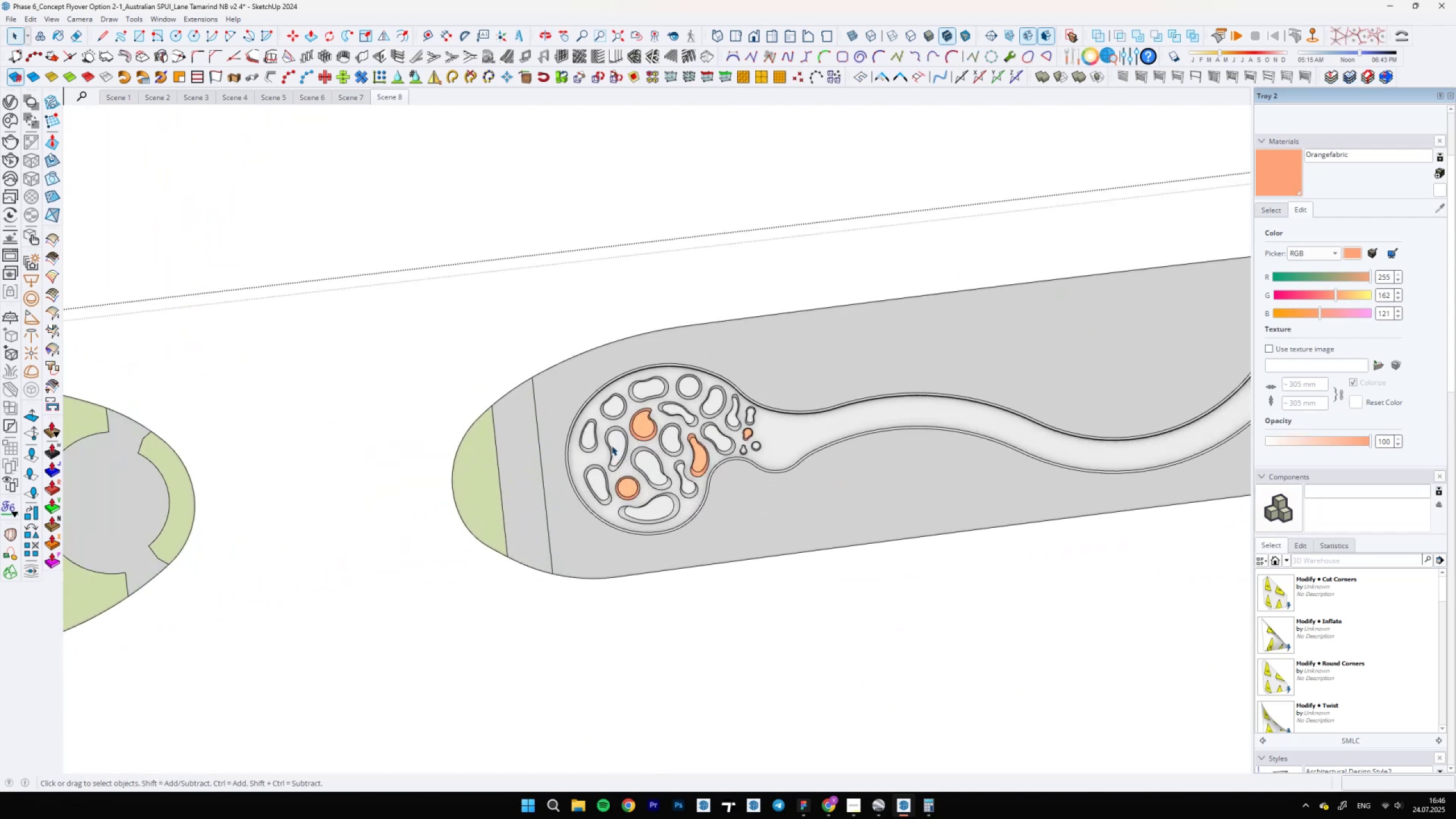 
scroll: coordinate [607, 452], scroll_direction: down, amount: 13.0
 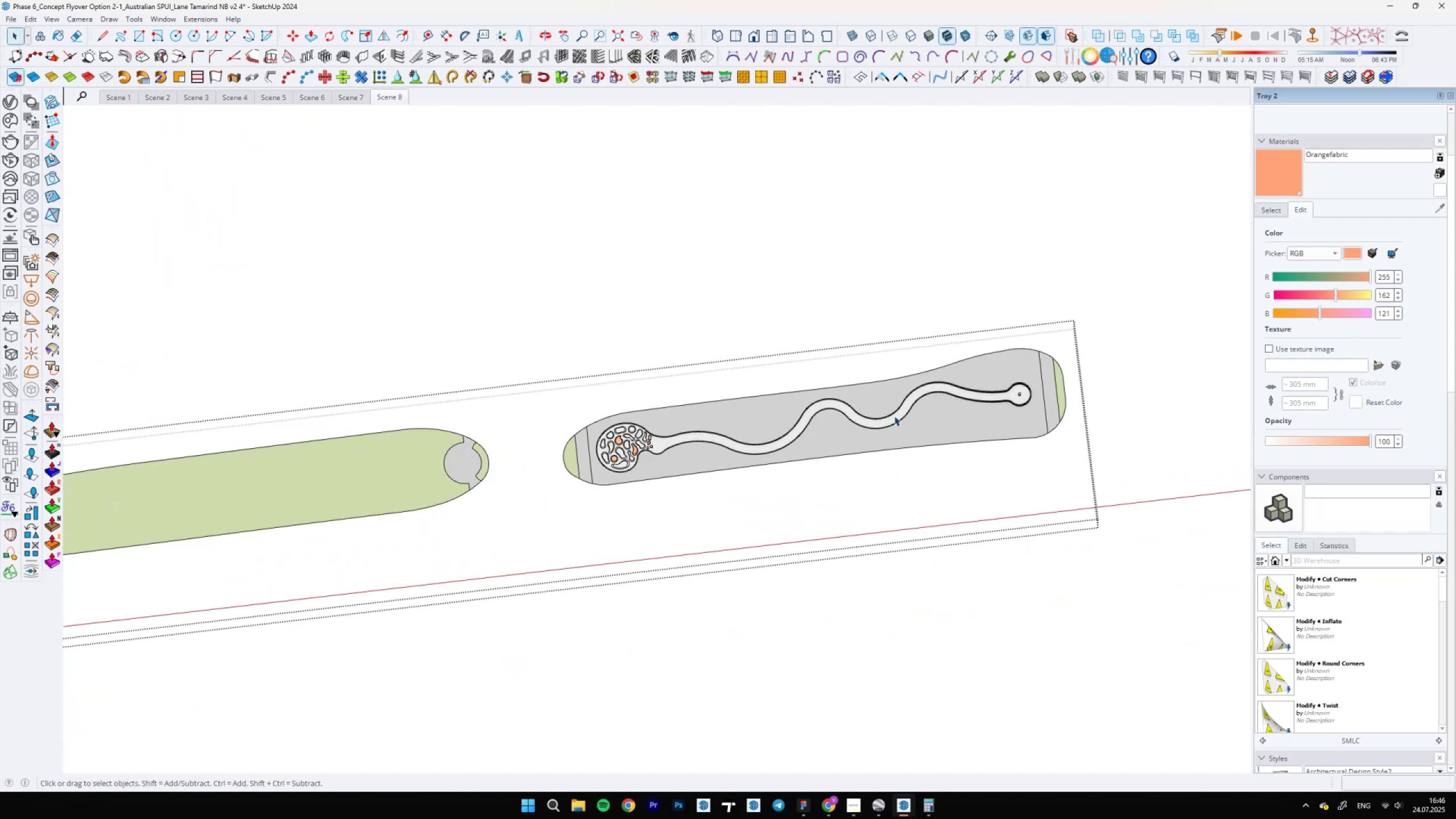 
key(Backslash)
 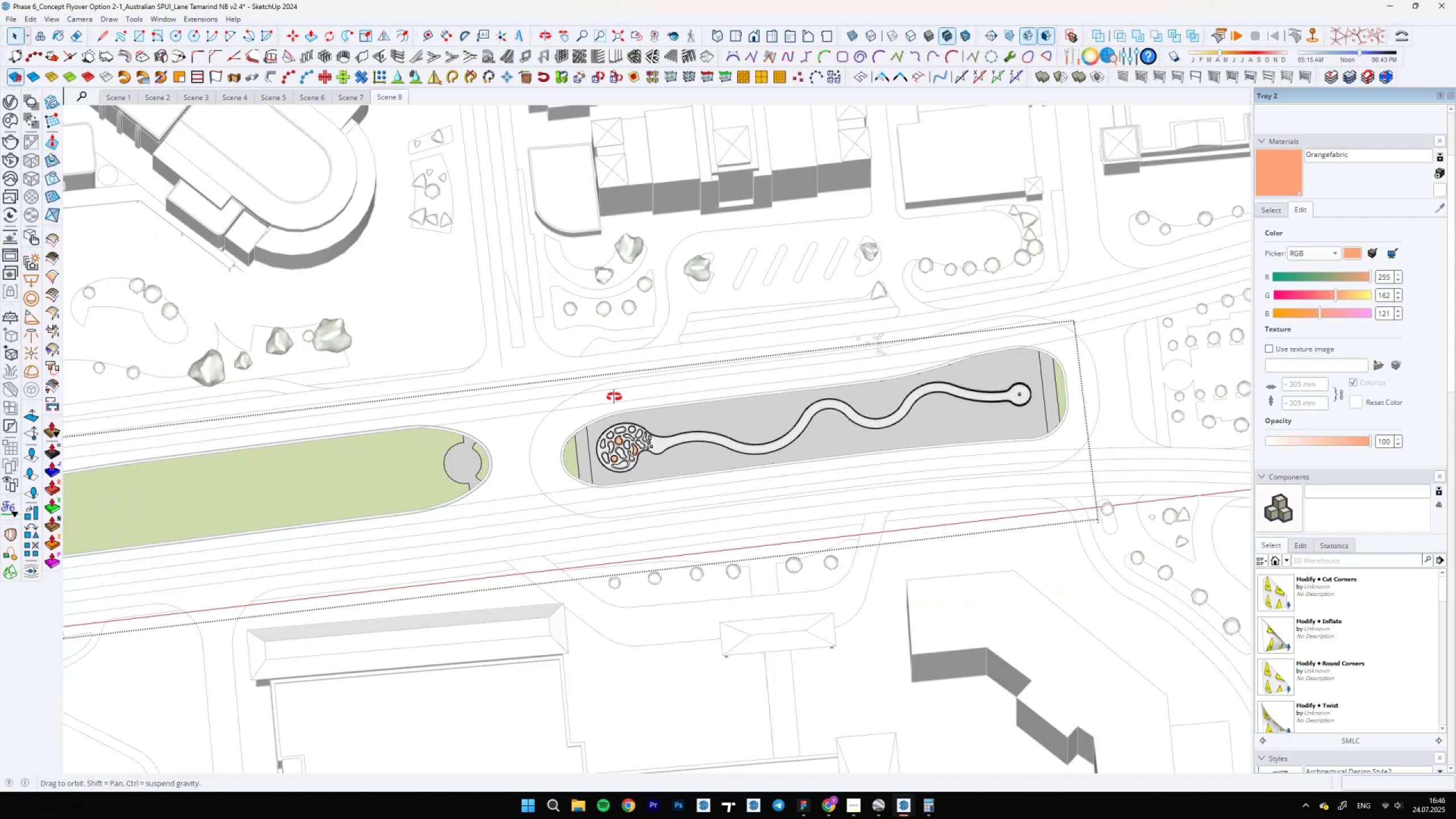 
scroll: coordinate [685, 487], scroll_direction: up, amount: 12.0
 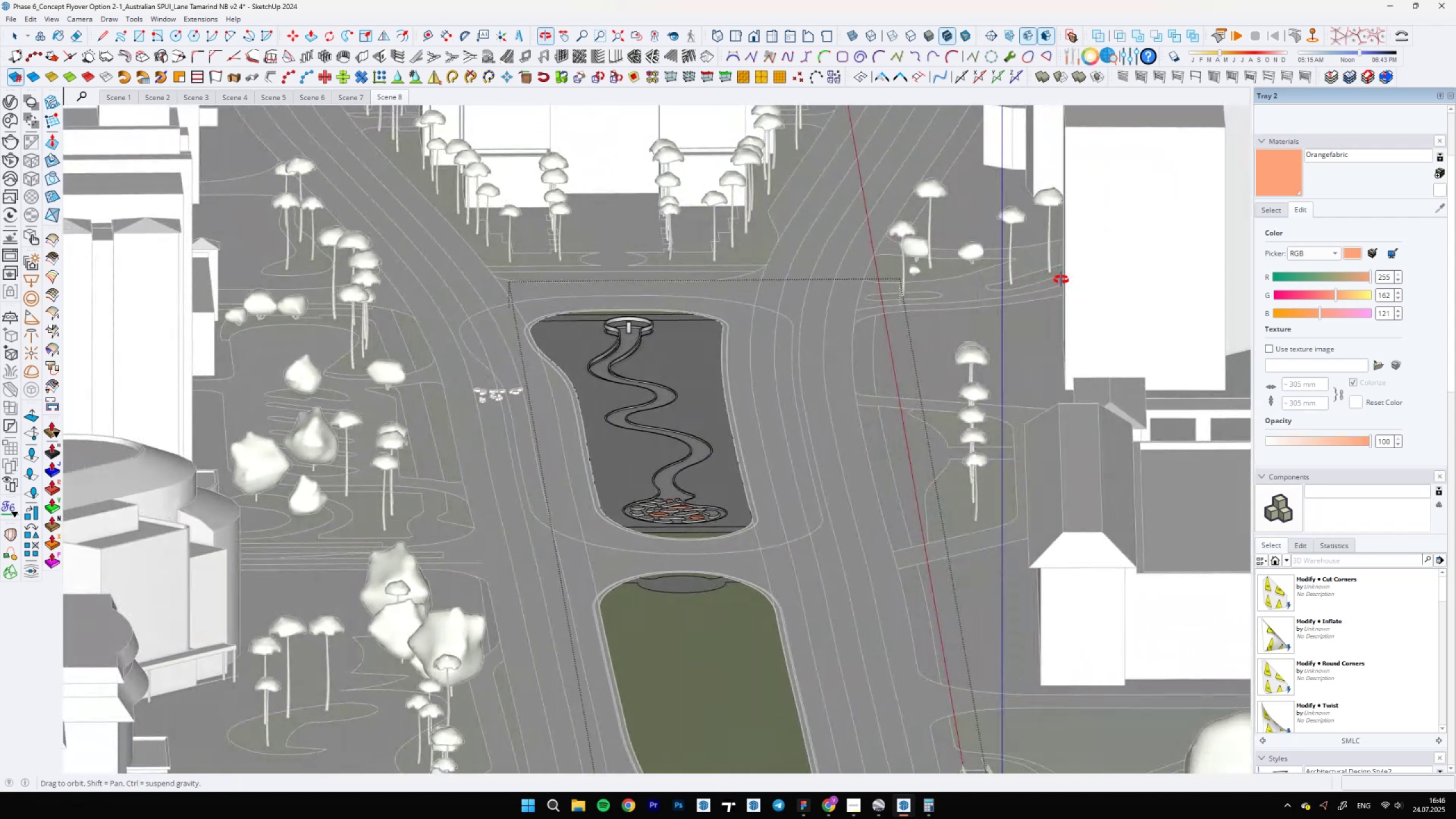 
key(Backslash)
 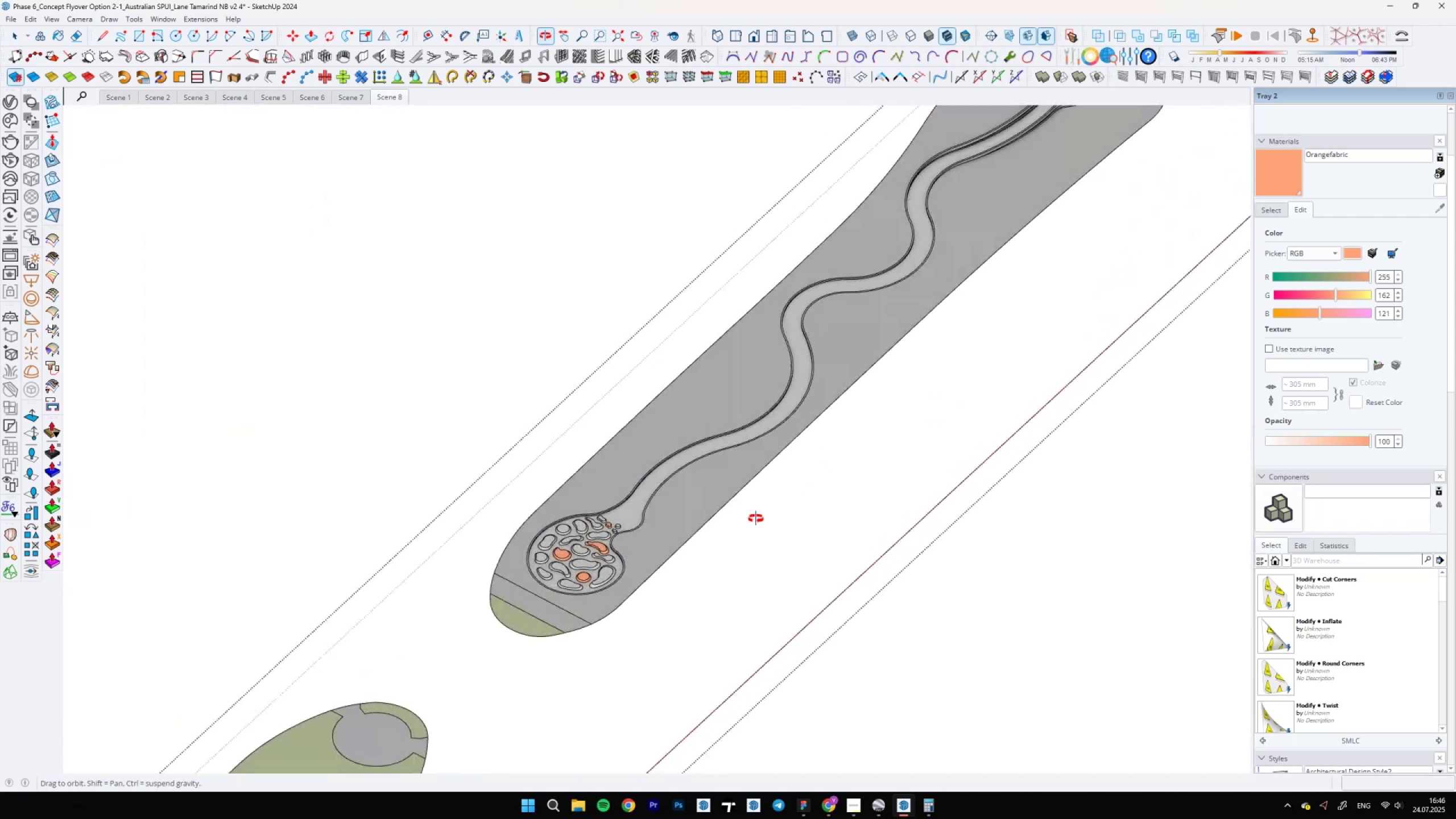 
key(Space)
 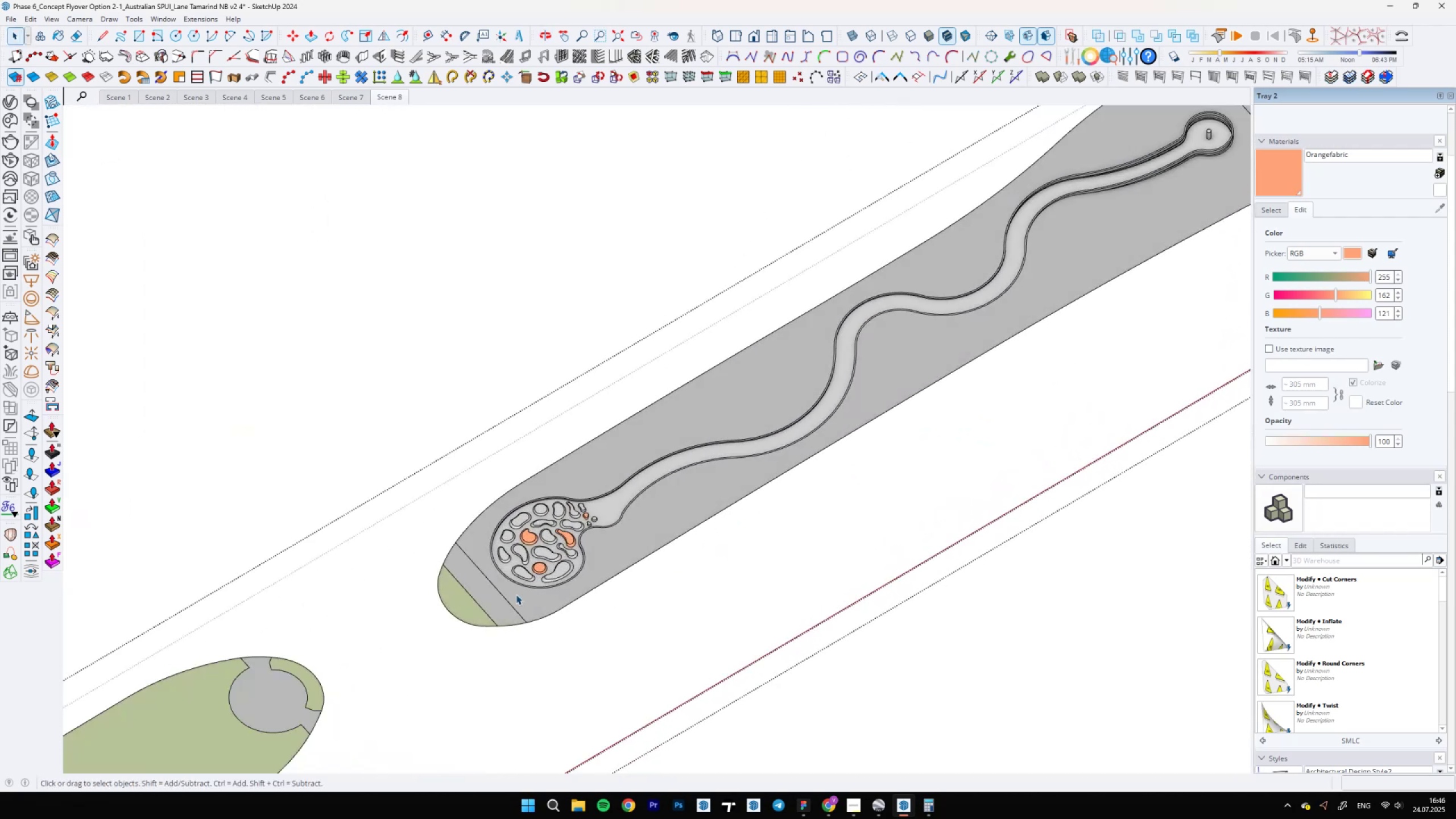 
key(Escape)
 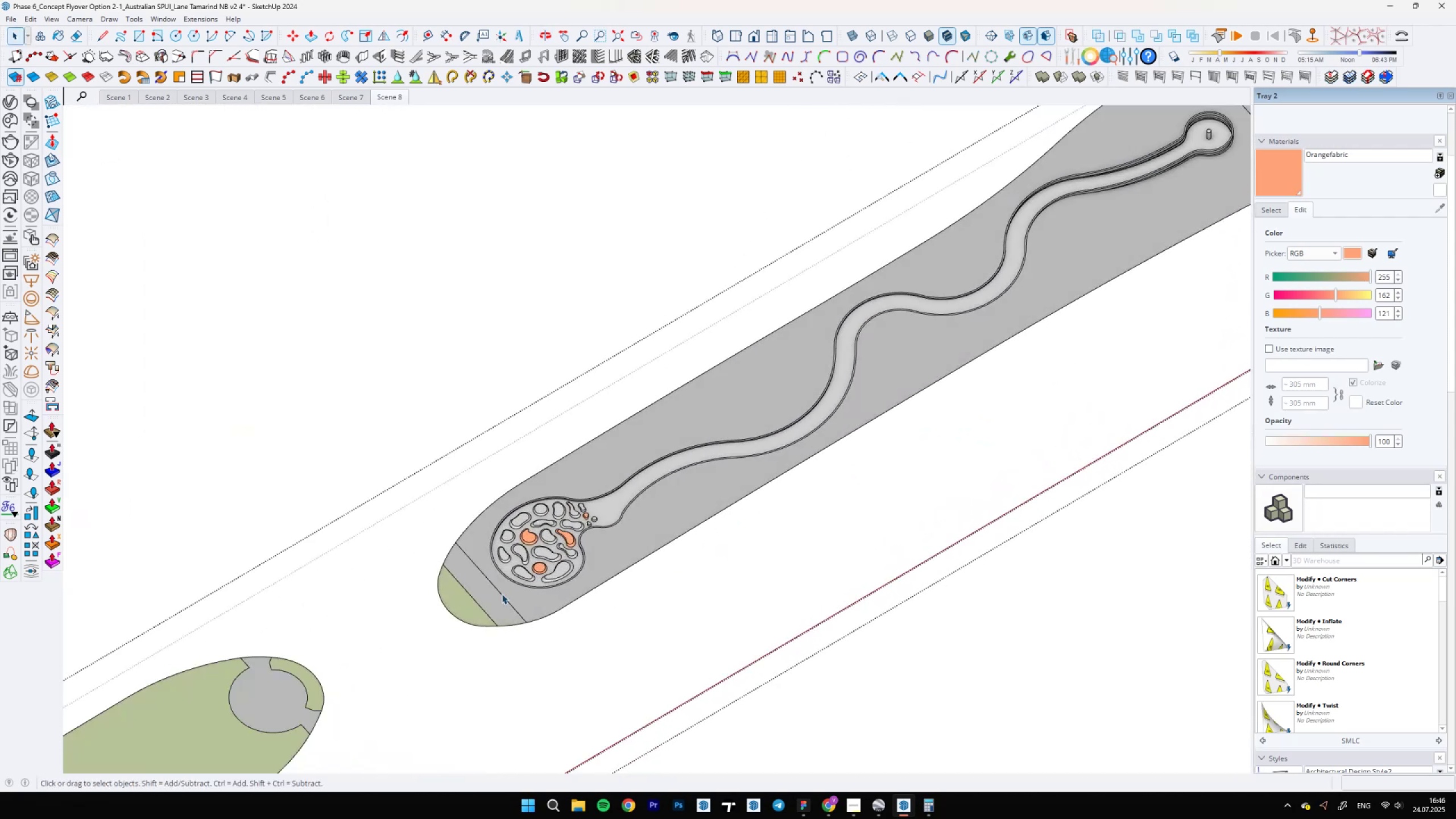 
scroll: coordinate [482, 610], scroll_direction: up, amount: 5.0
 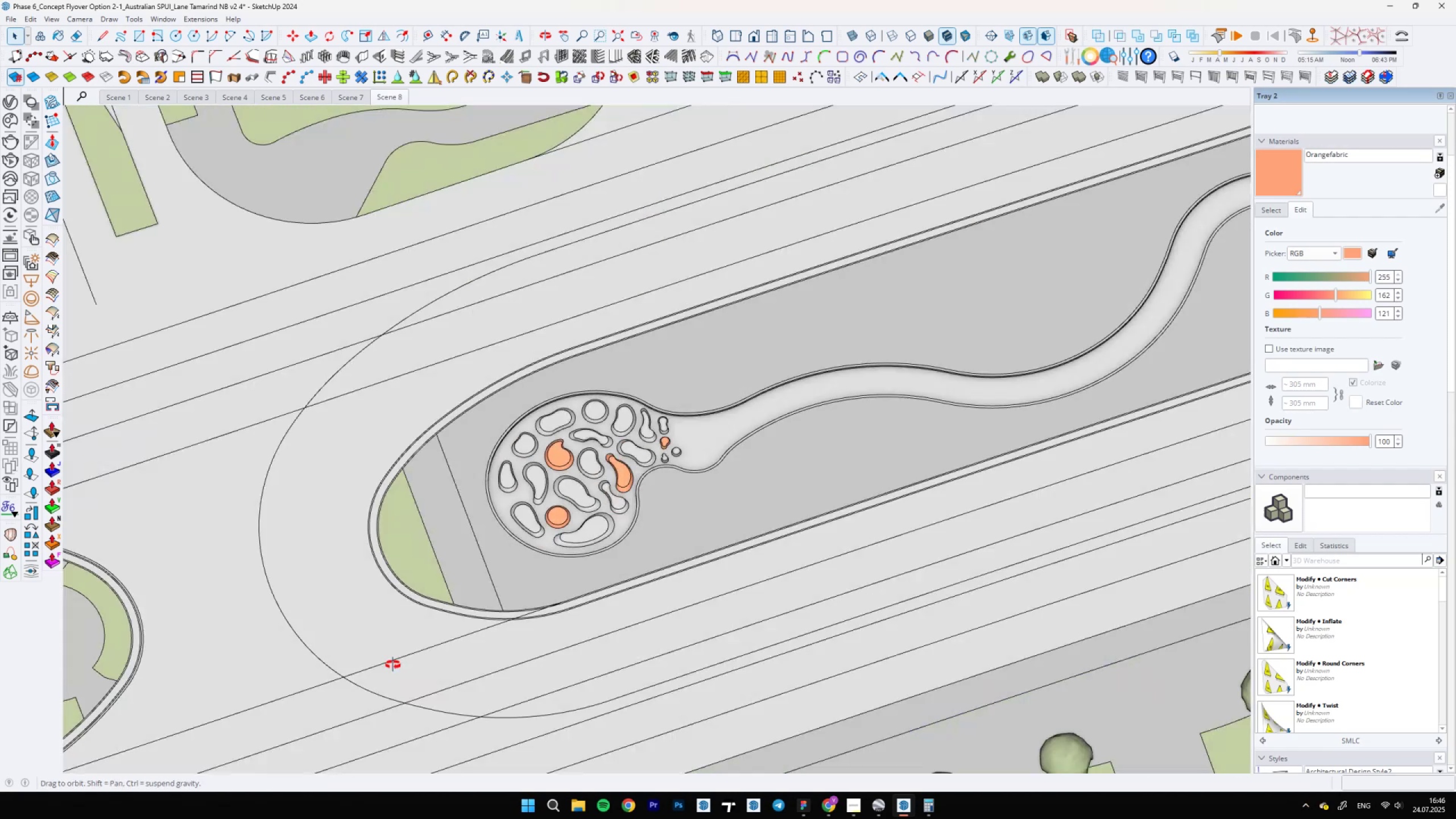 
scroll: coordinate [428, 660], scroll_direction: down, amount: 12.0
 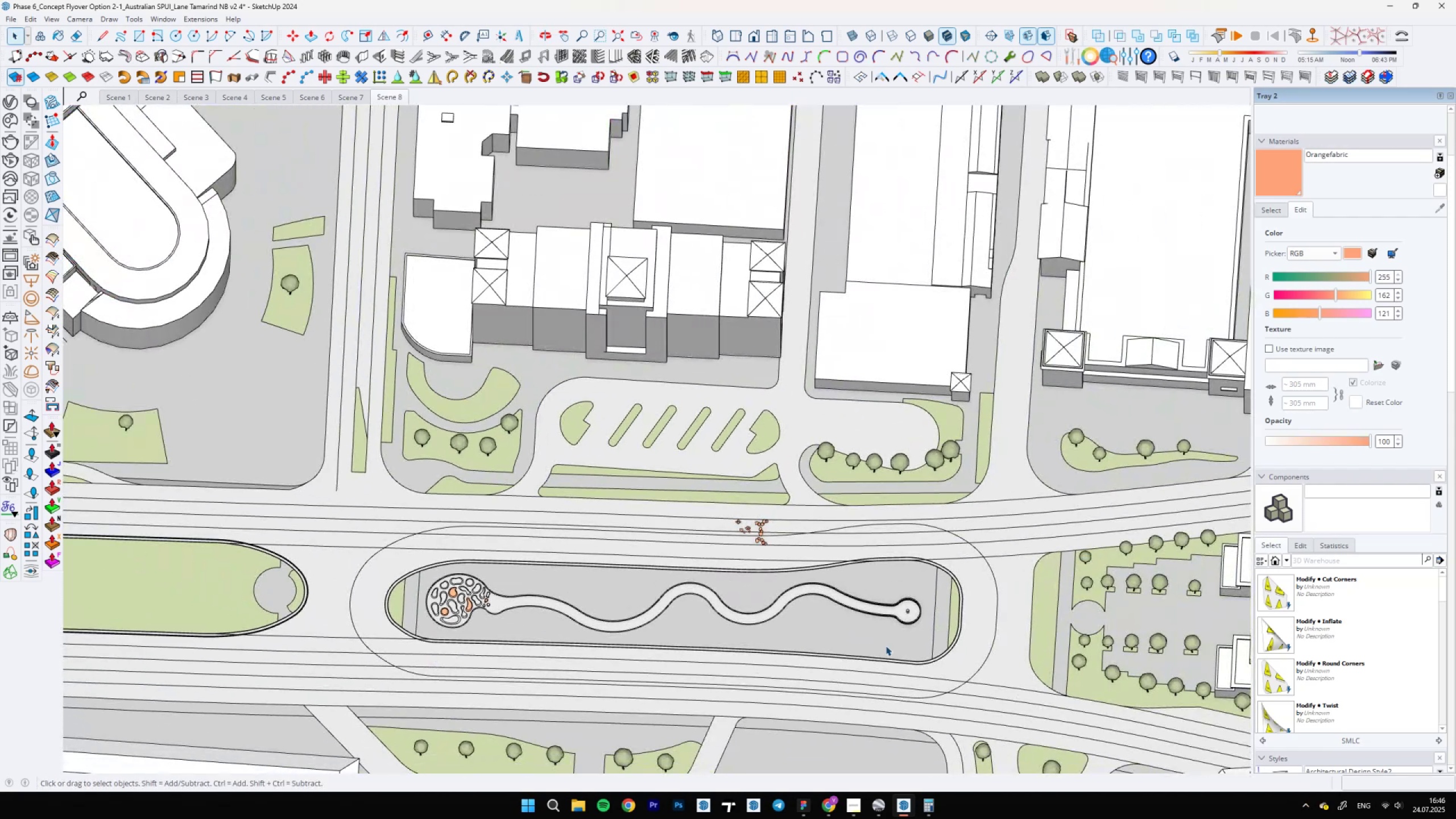 
left_click([932, 669])
 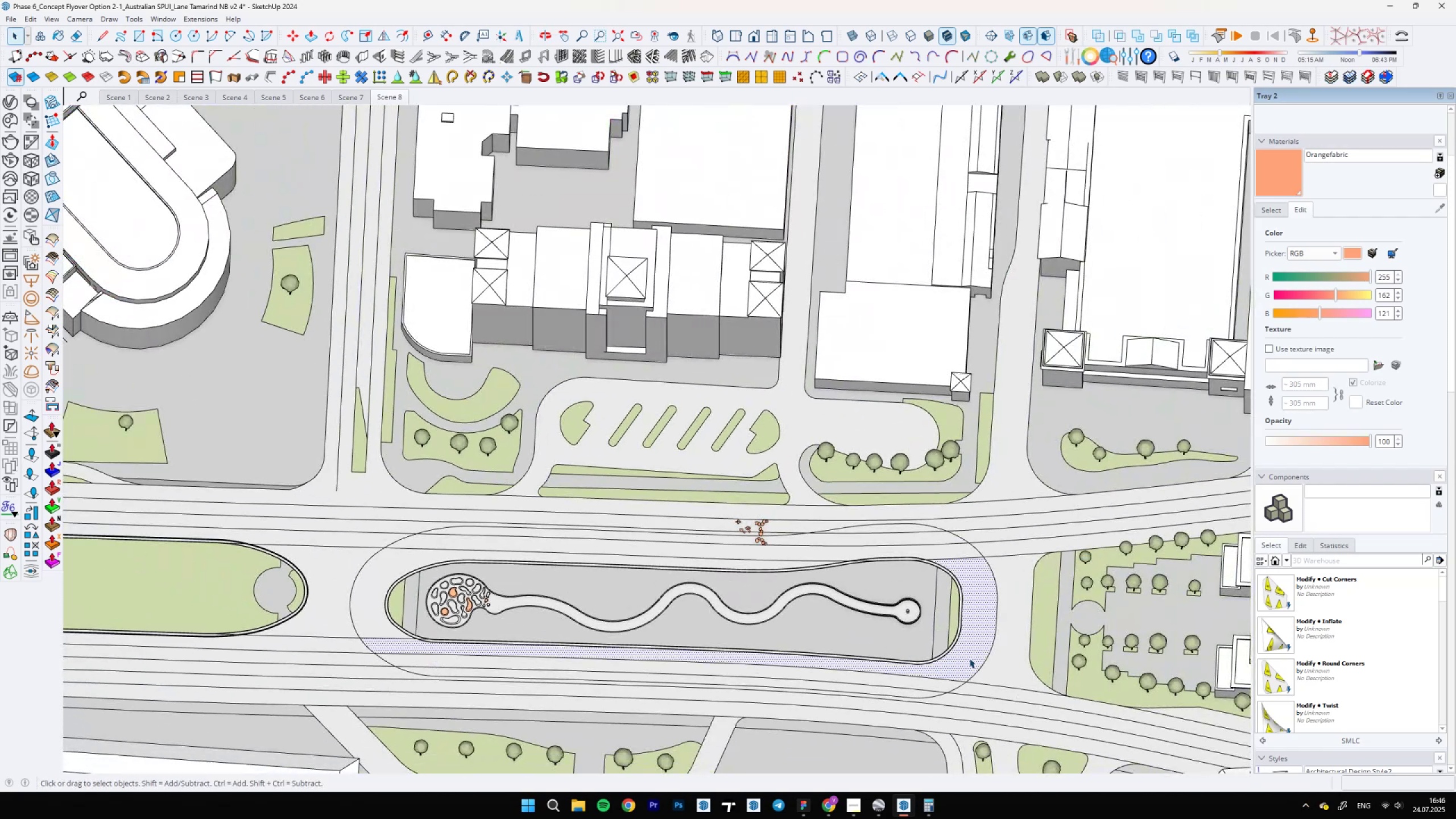 
left_click([983, 663])
 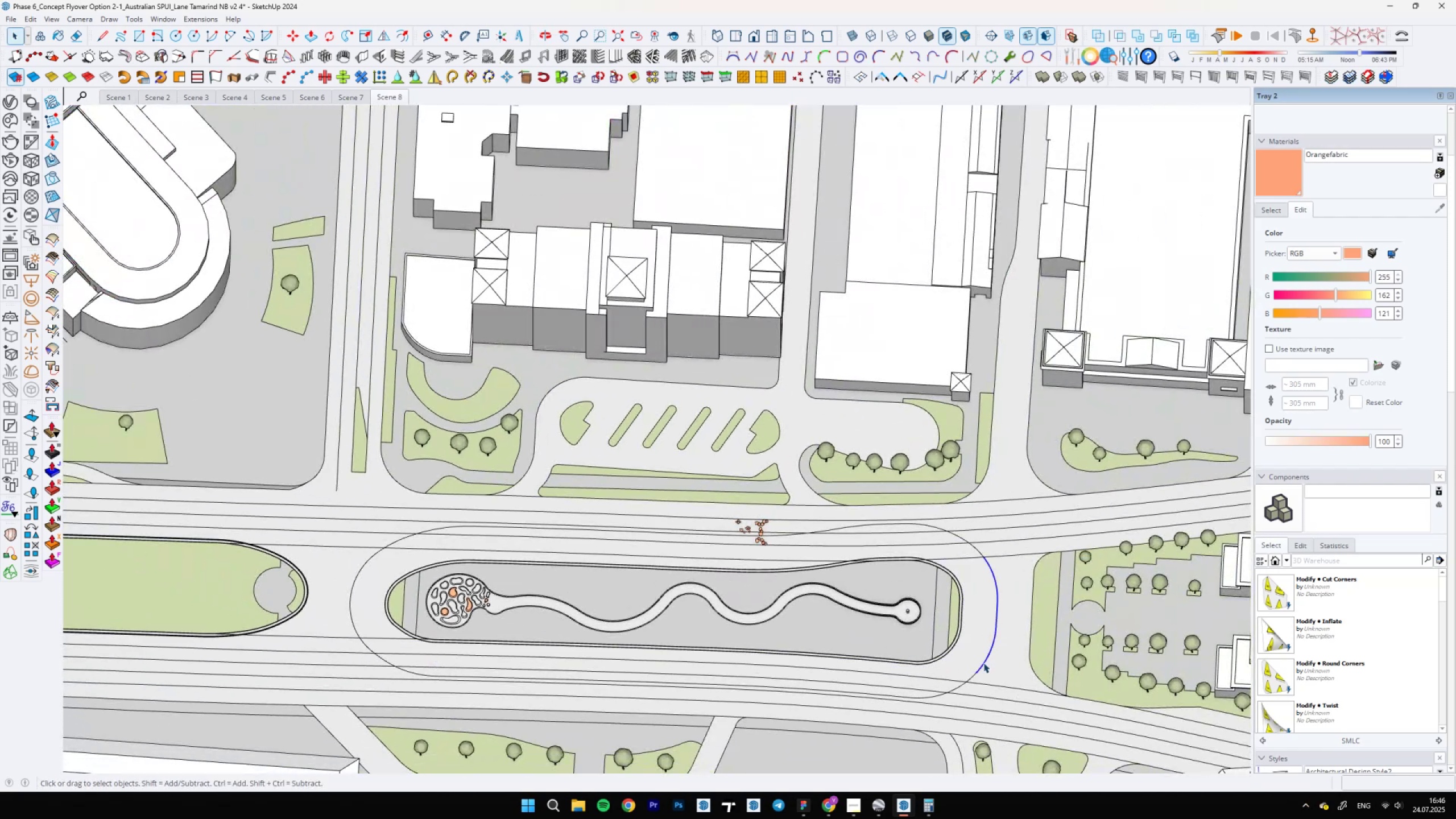 
scroll: coordinate [974, 672], scroll_direction: down, amount: 5.0
 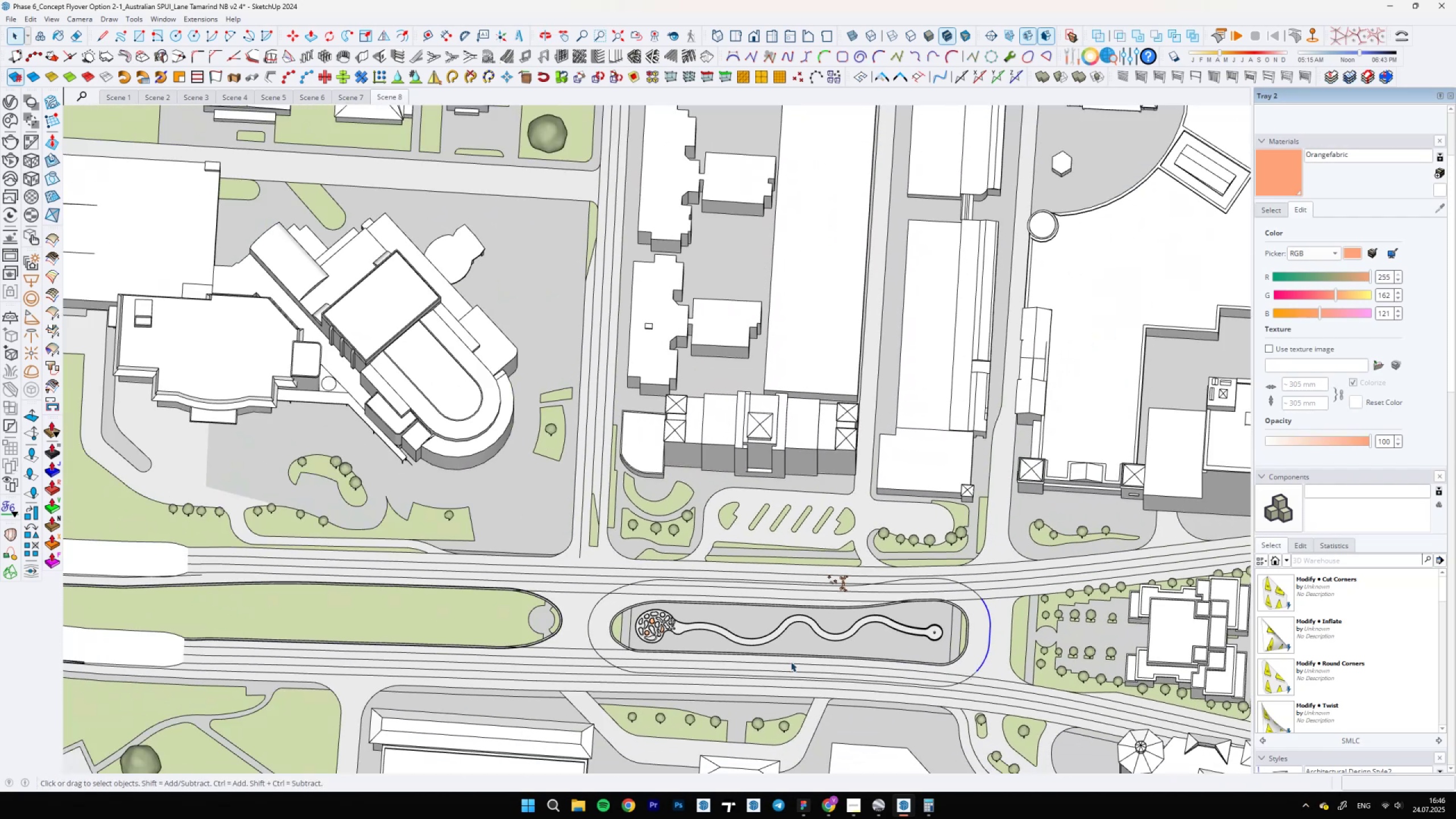 
scroll: coordinate [738, 651], scroll_direction: up, amount: 17.0
 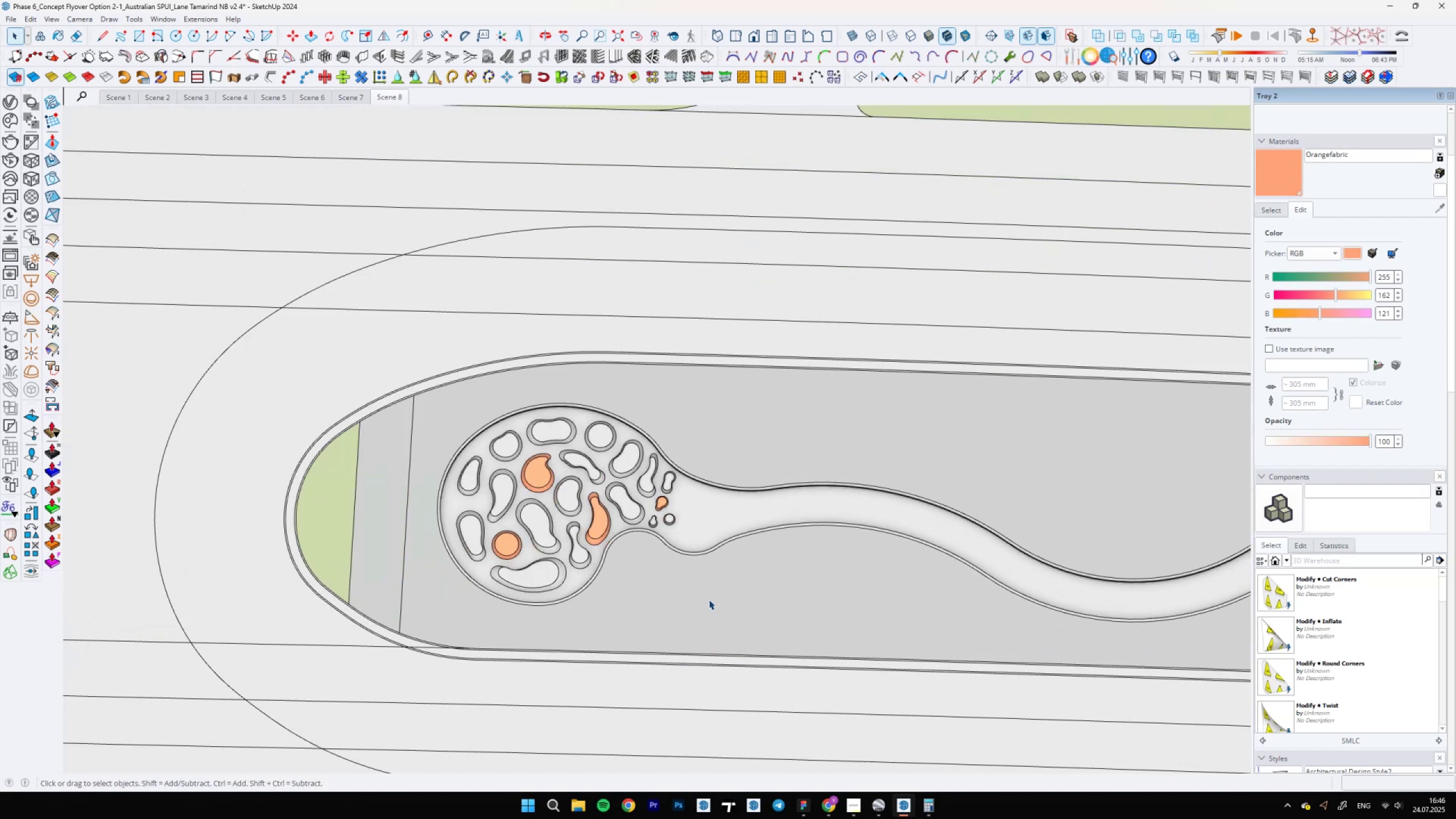 
double_click([709, 599])
 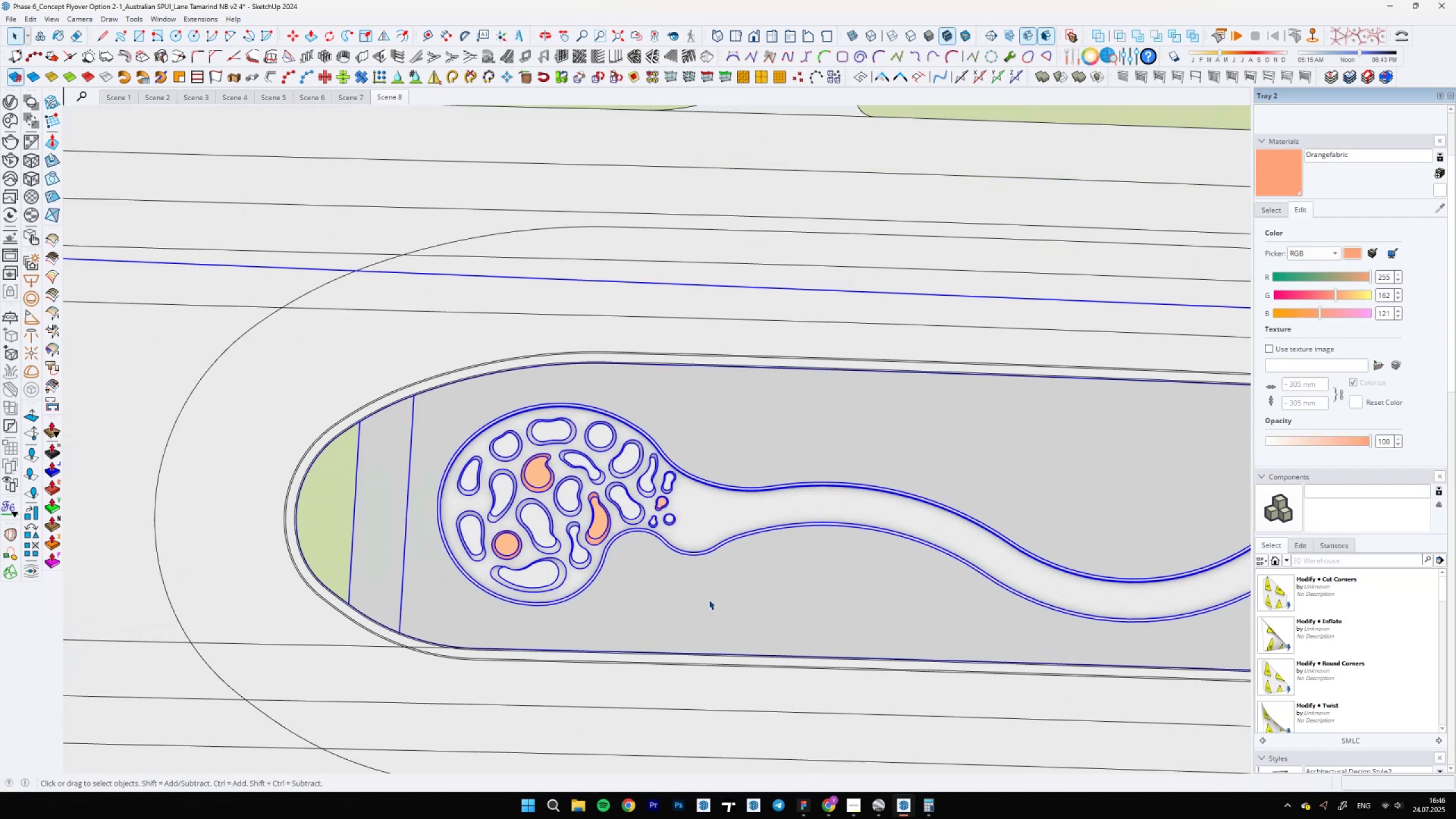 
scroll: coordinate [482, 592], scroll_direction: down, amount: 12.0
 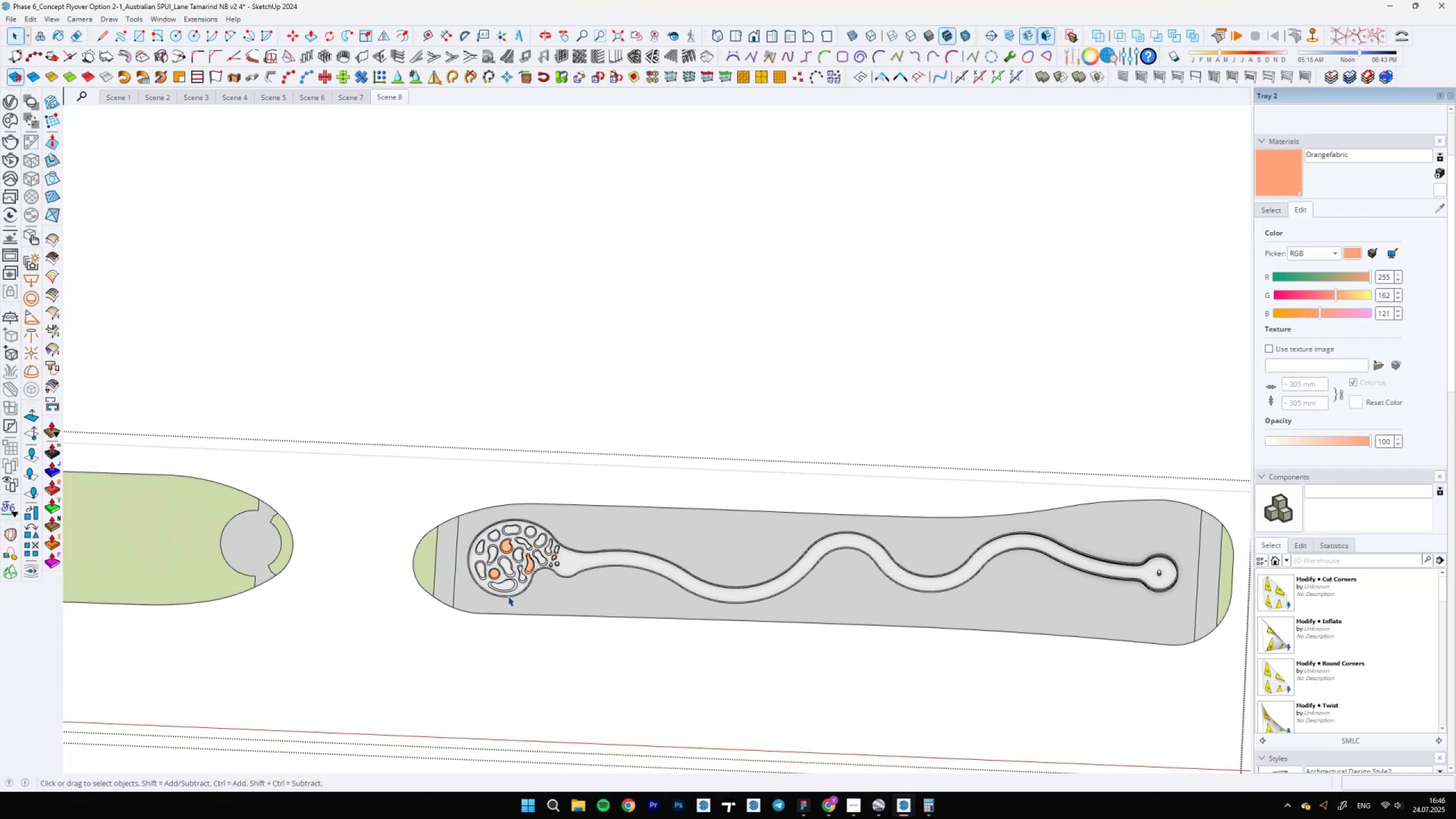 
scroll: coordinate [924, 493], scroll_direction: up, amount: 7.0
 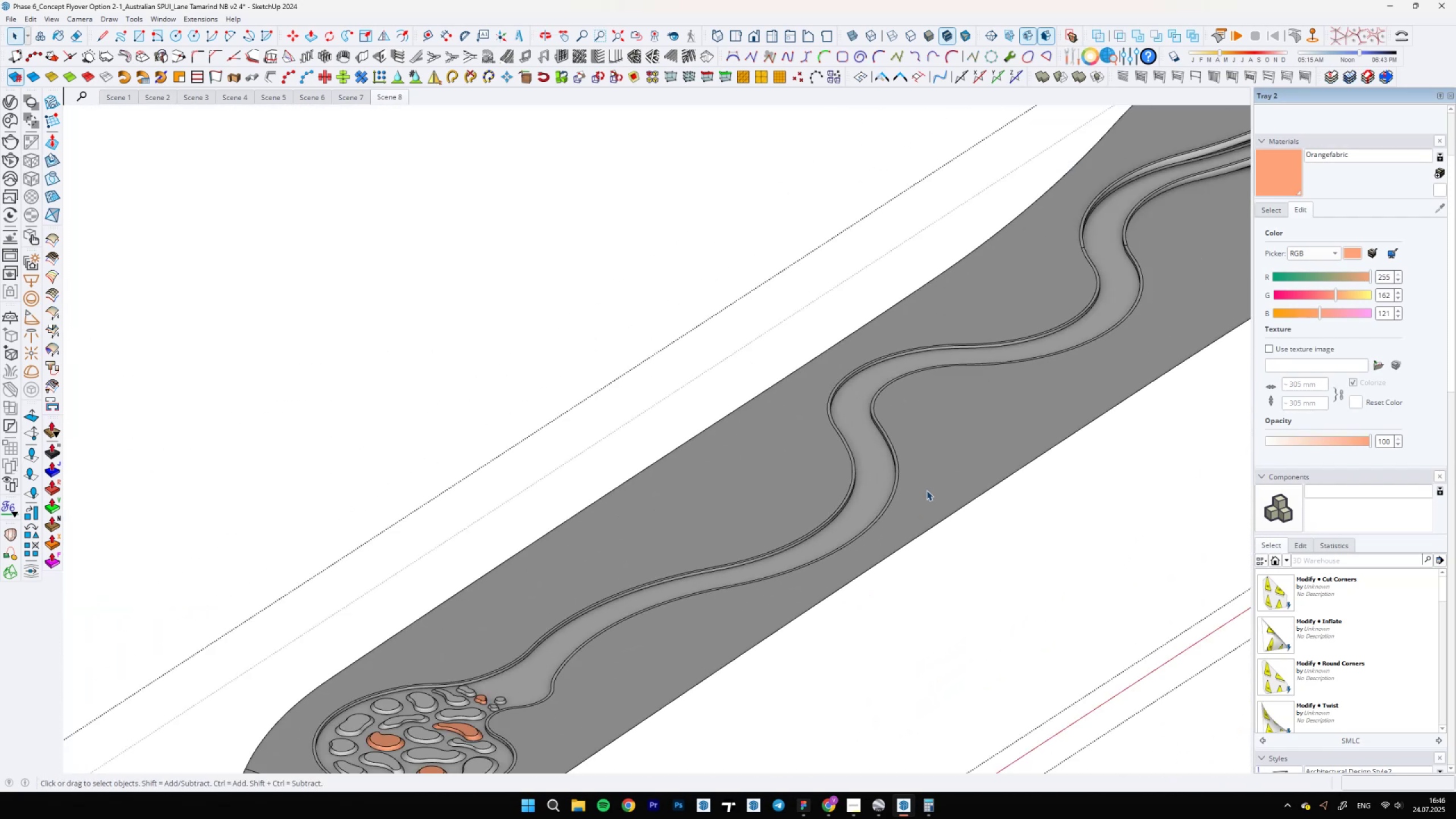 
key(Escape)
 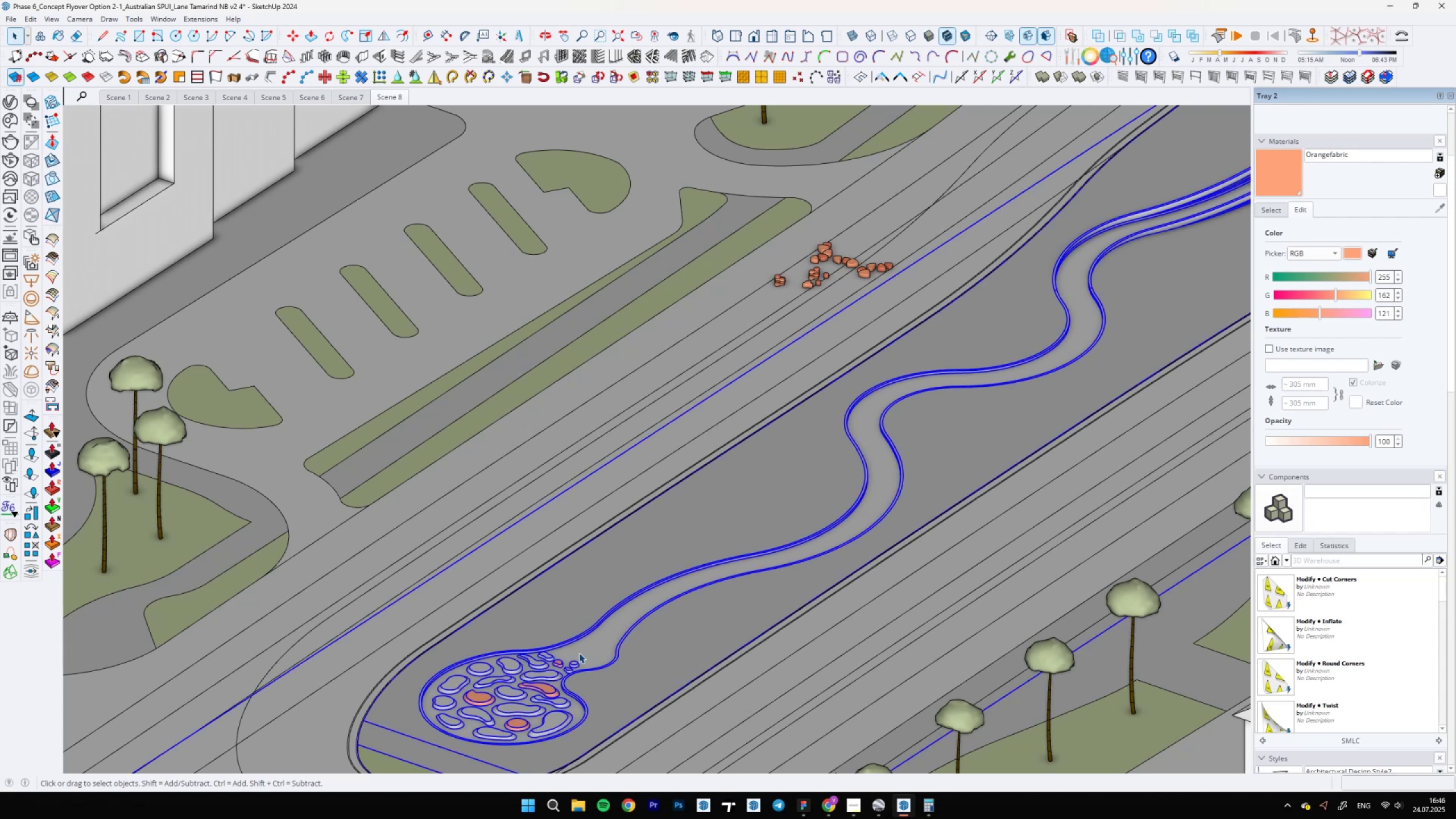 
double_click([678, 636])
 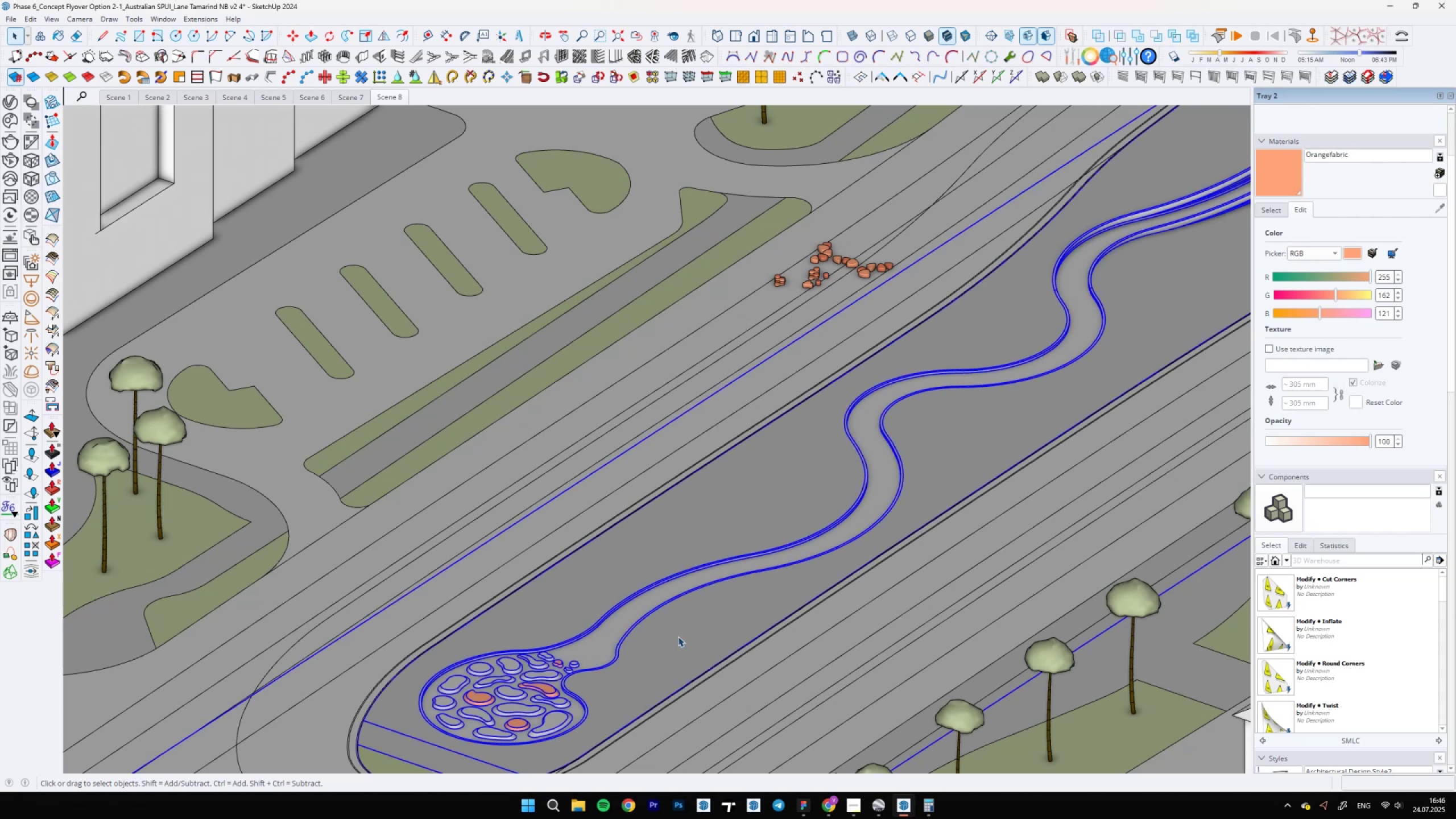 
triple_click([678, 636])
 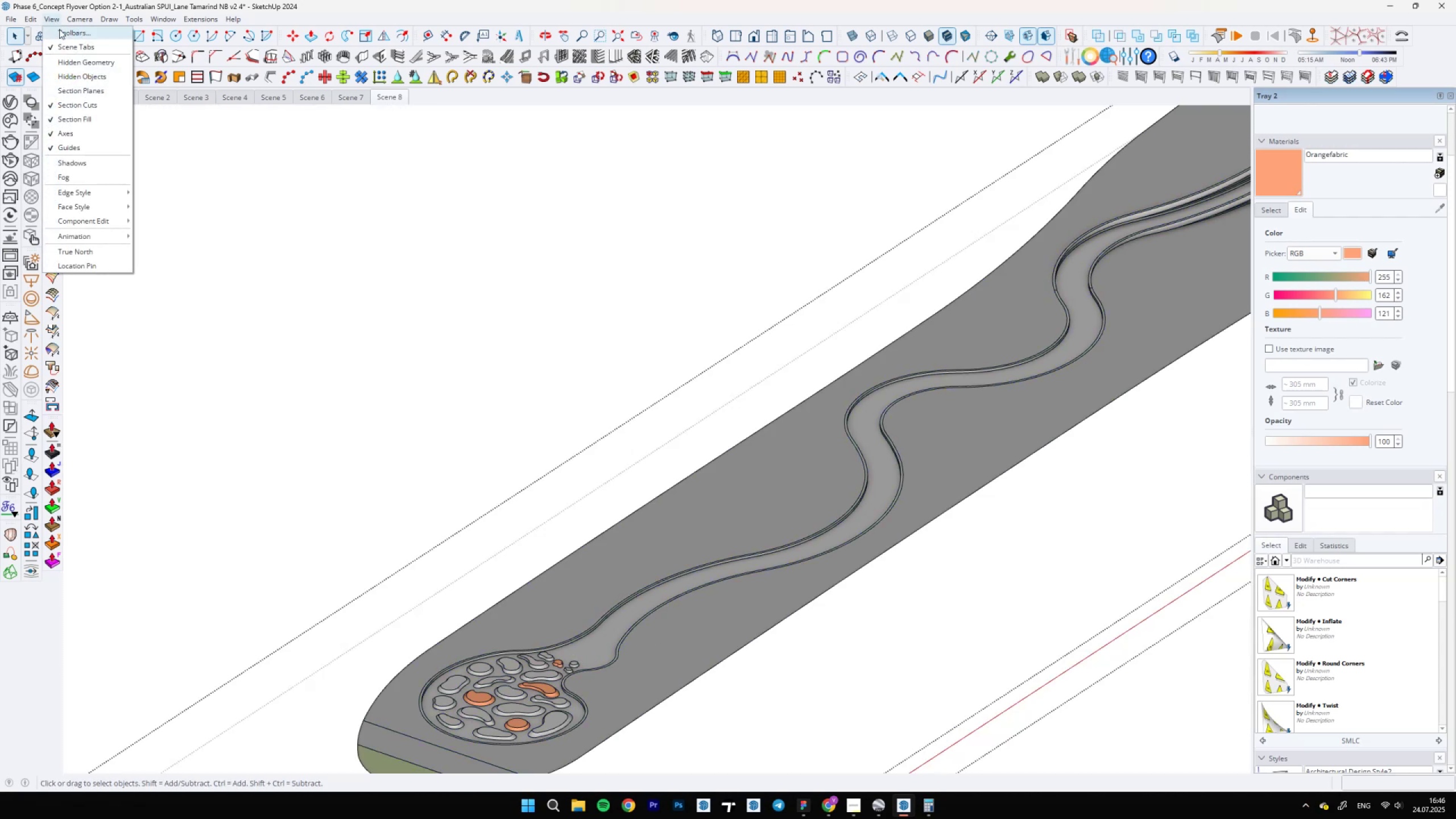 
left_click([76, 73])
 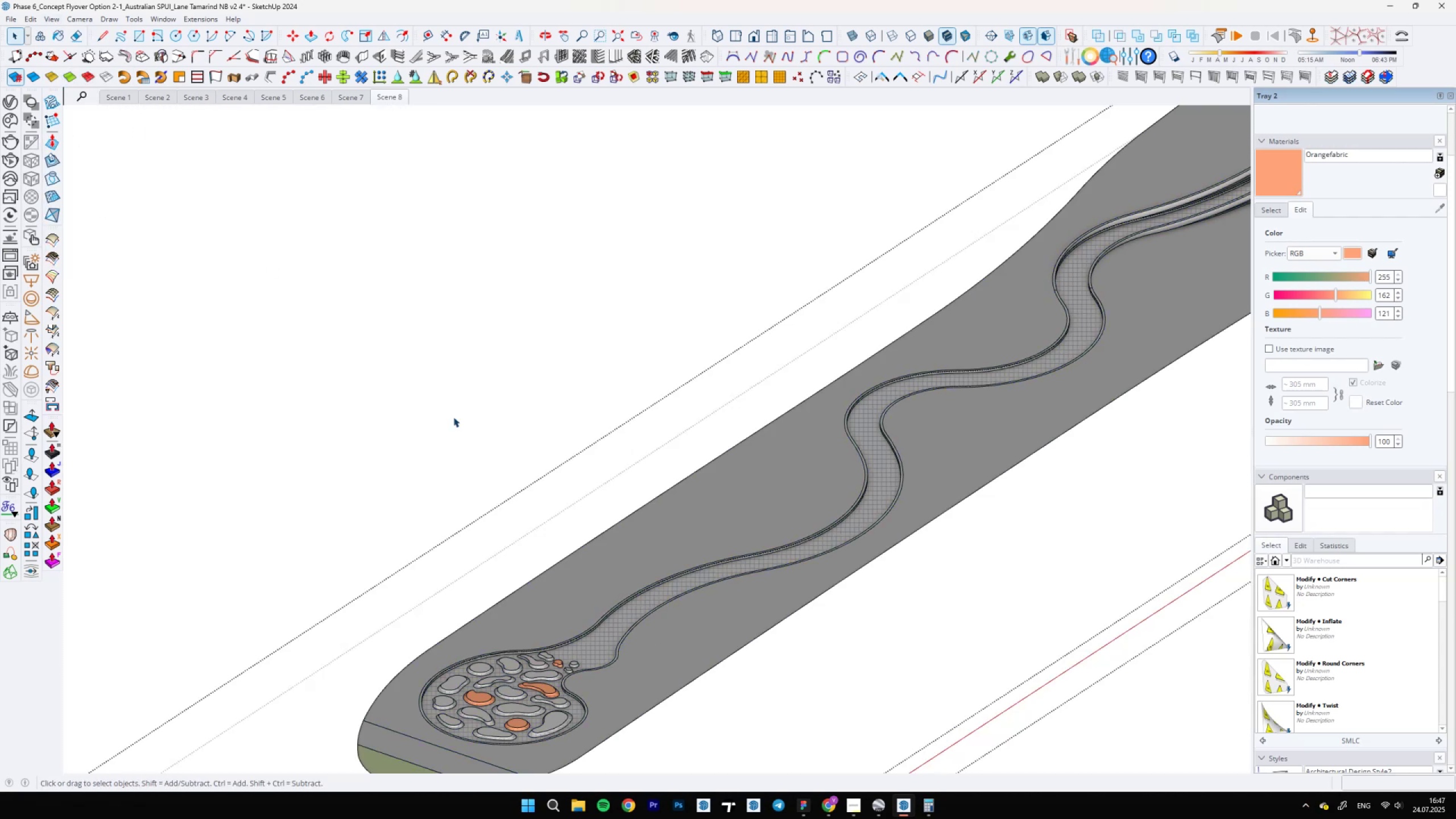 
scroll: coordinate [620, 615], scroll_direction: up, amount: 5.0
 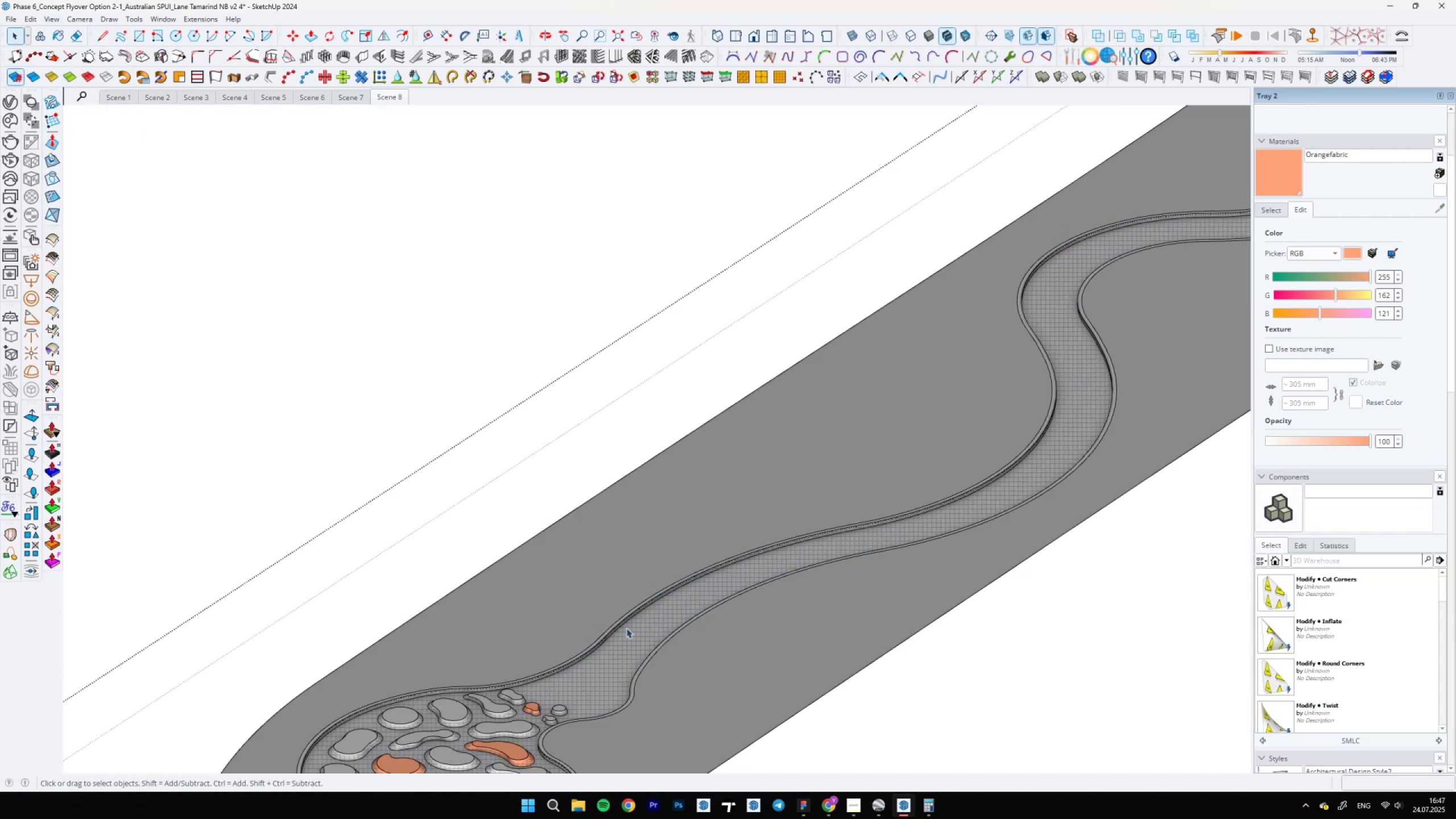 
left_click([634, 655])
 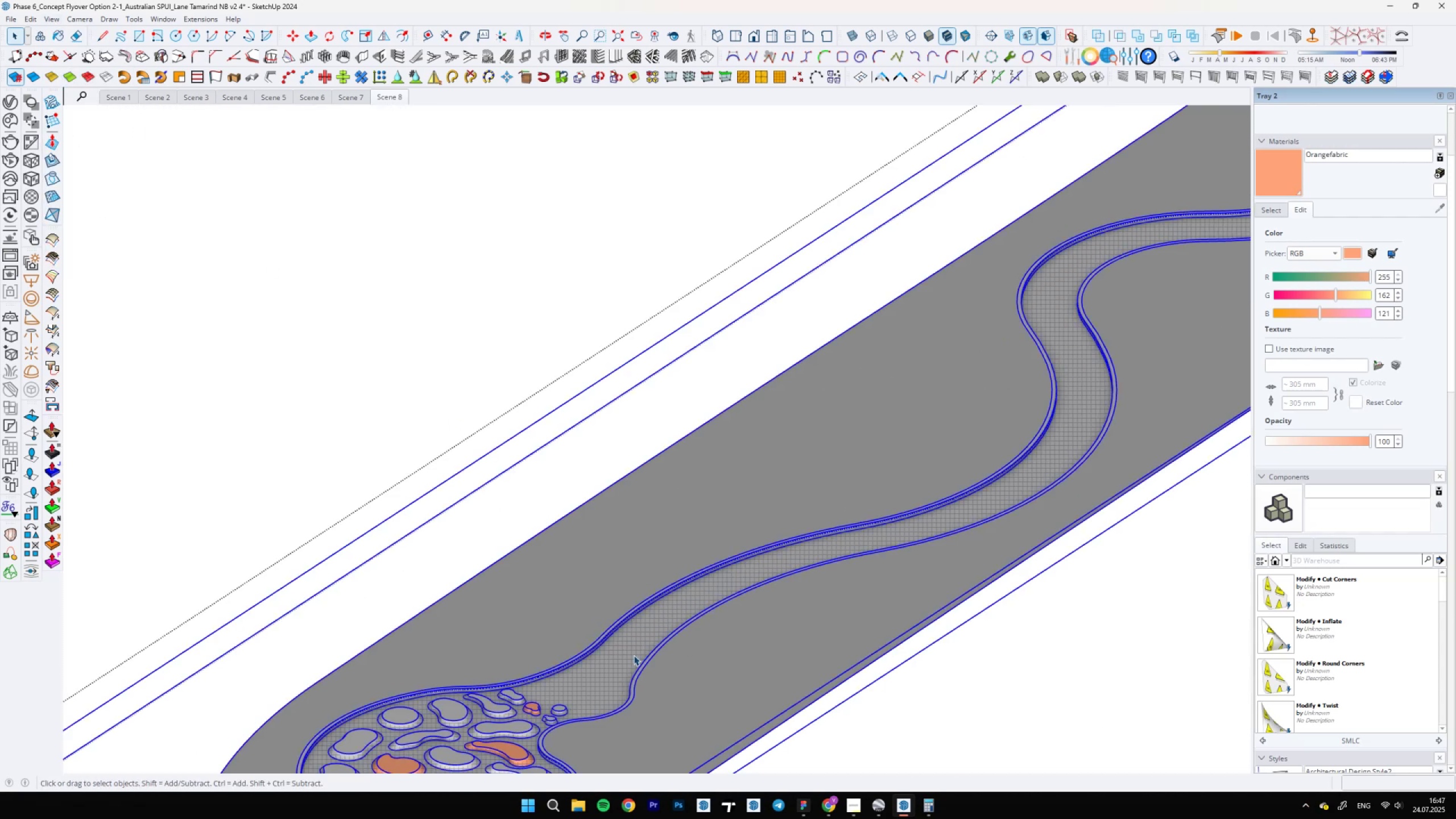 
right_click([634, 655])
 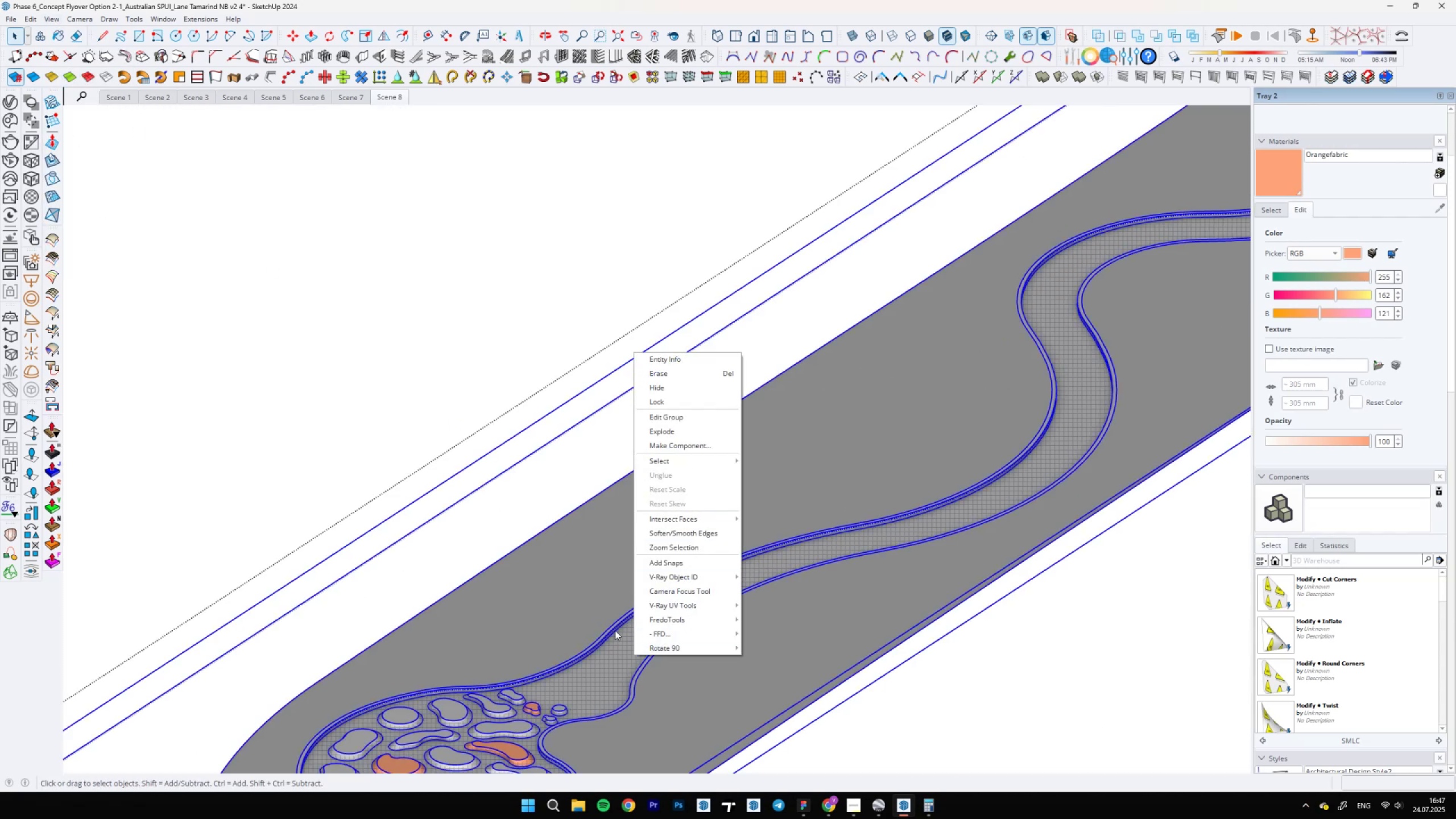 
double_click([586, 684])
 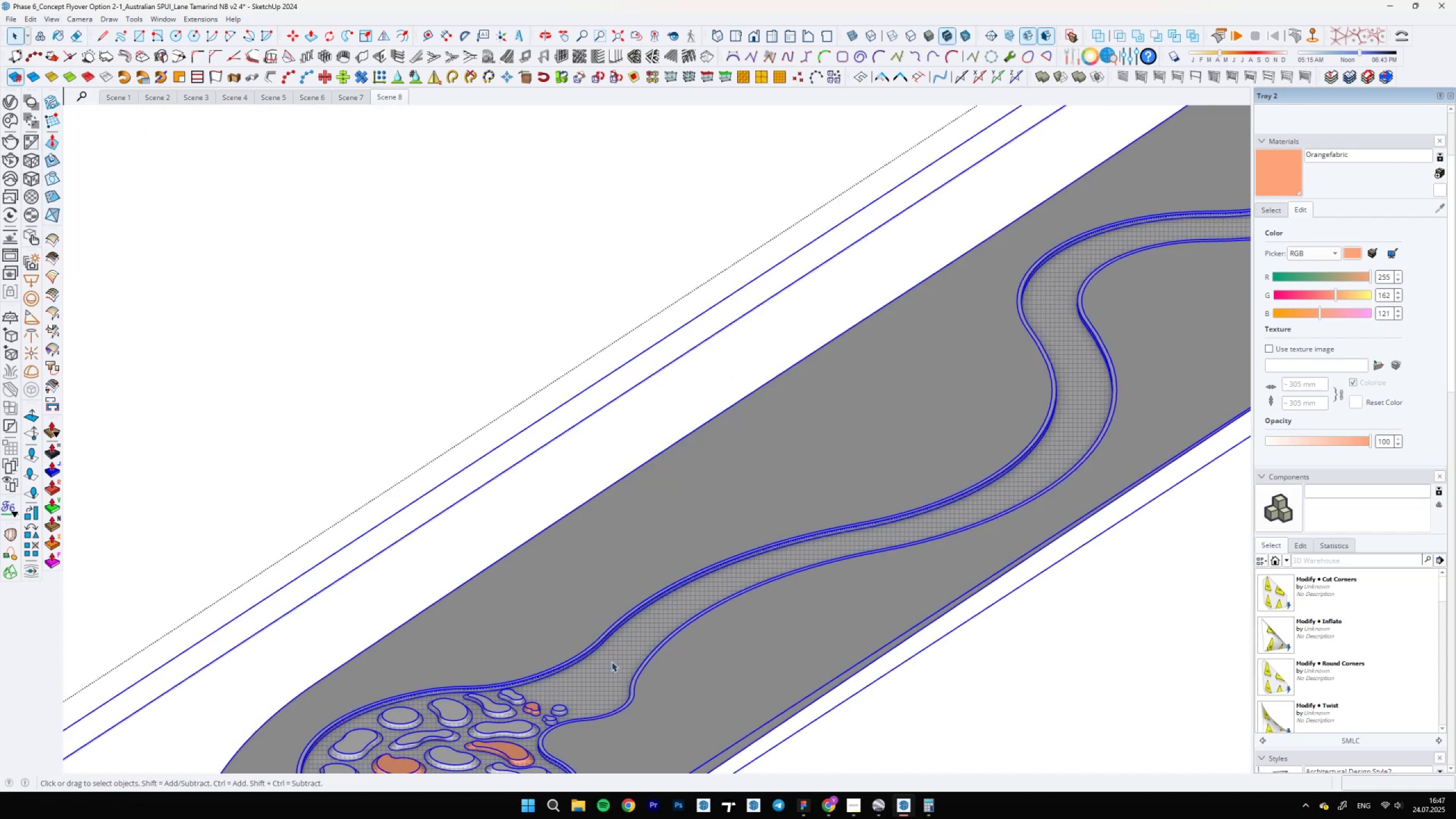 
left_click([611, 661])
 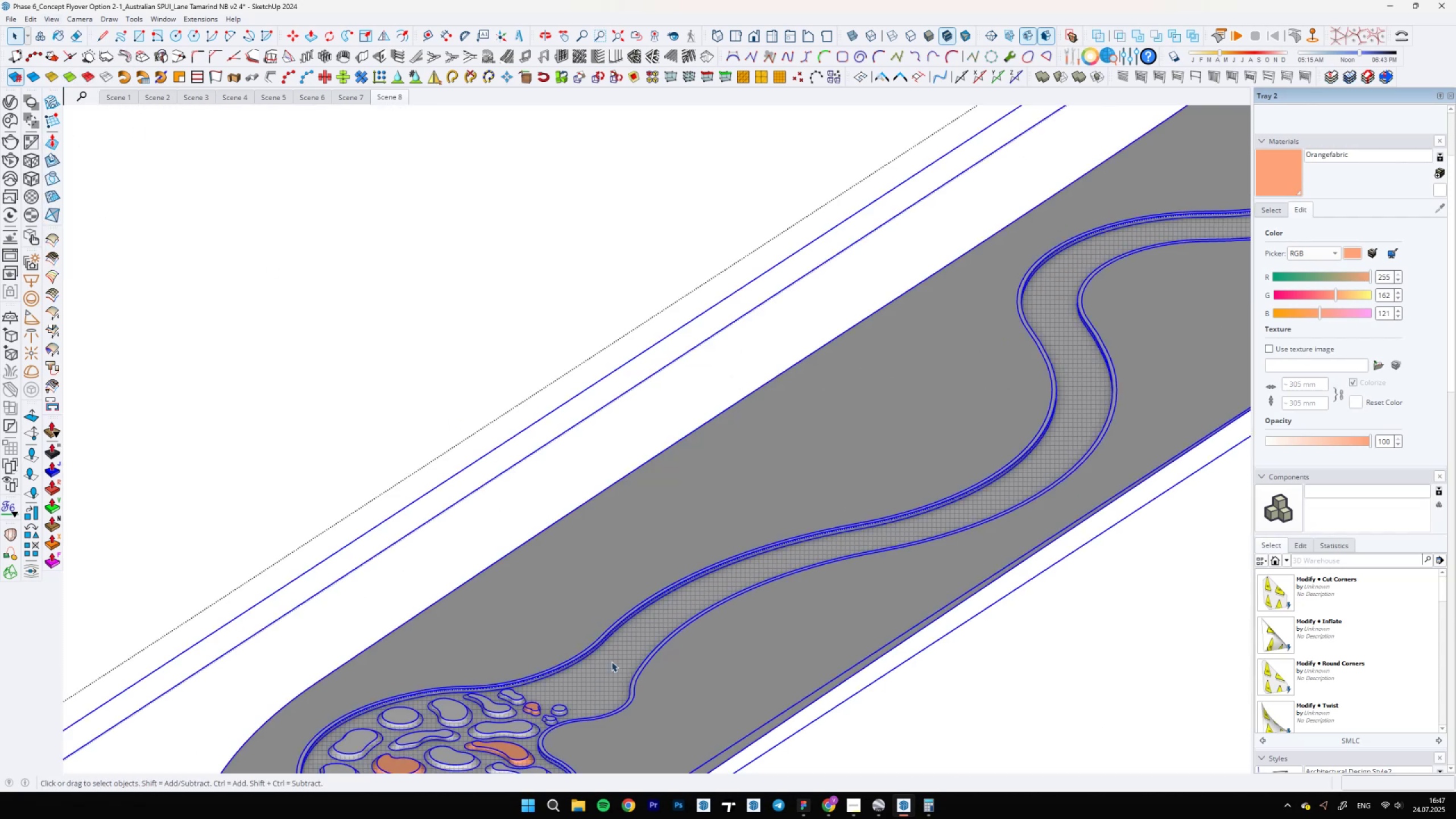 
double_click([611, 661])
 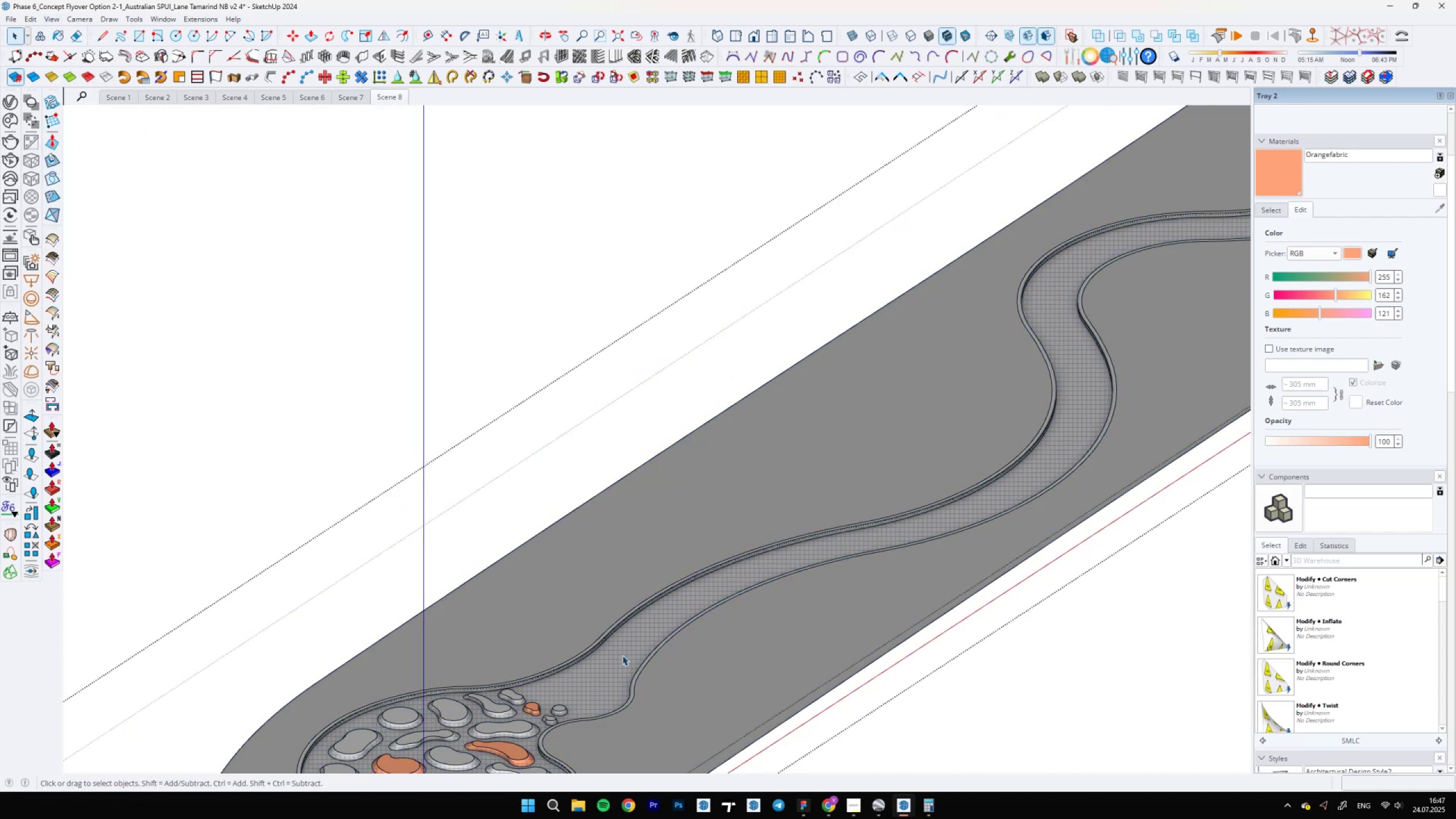 
left_click([622, 655])
 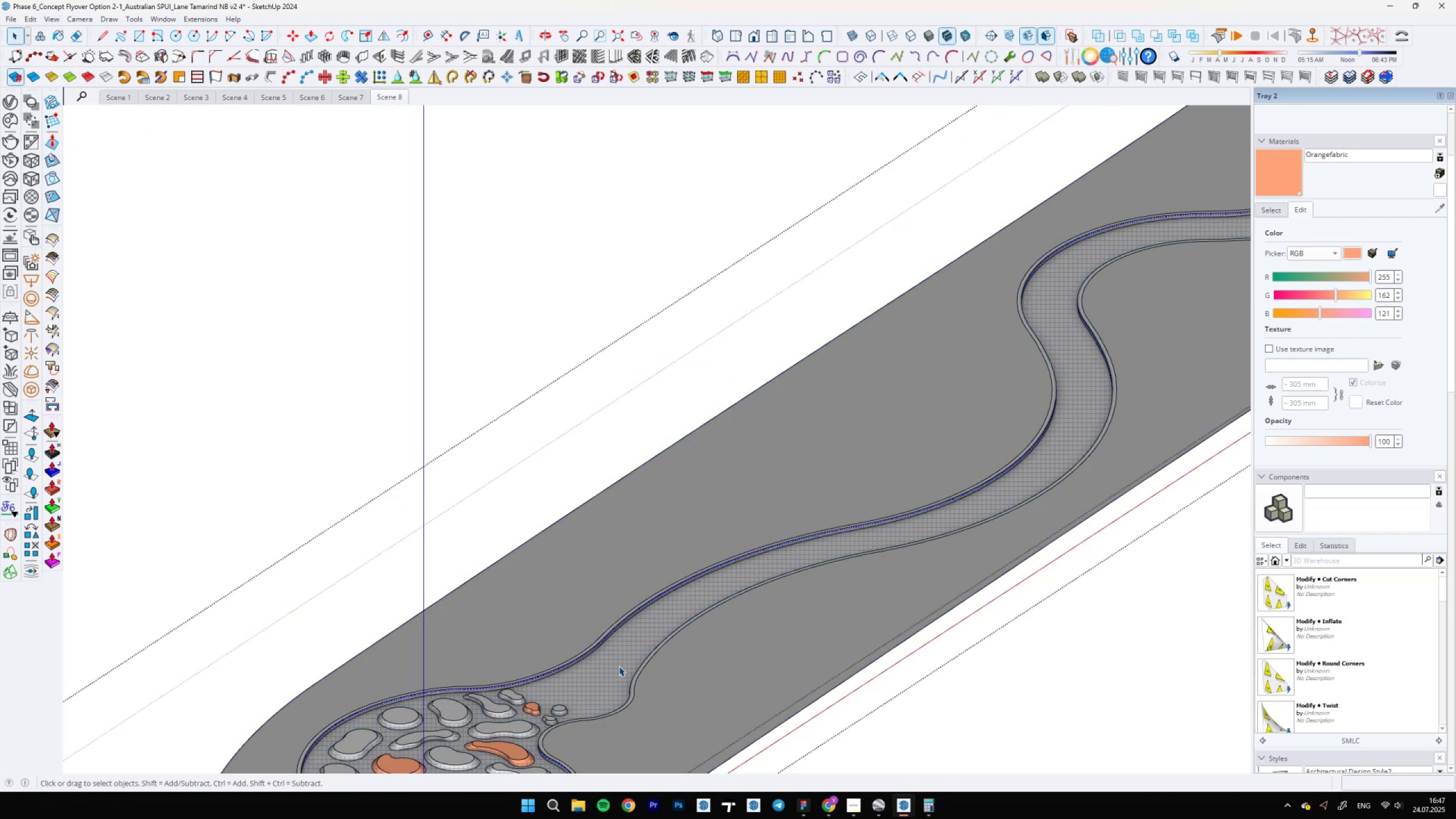 
right_click([619, 666])
 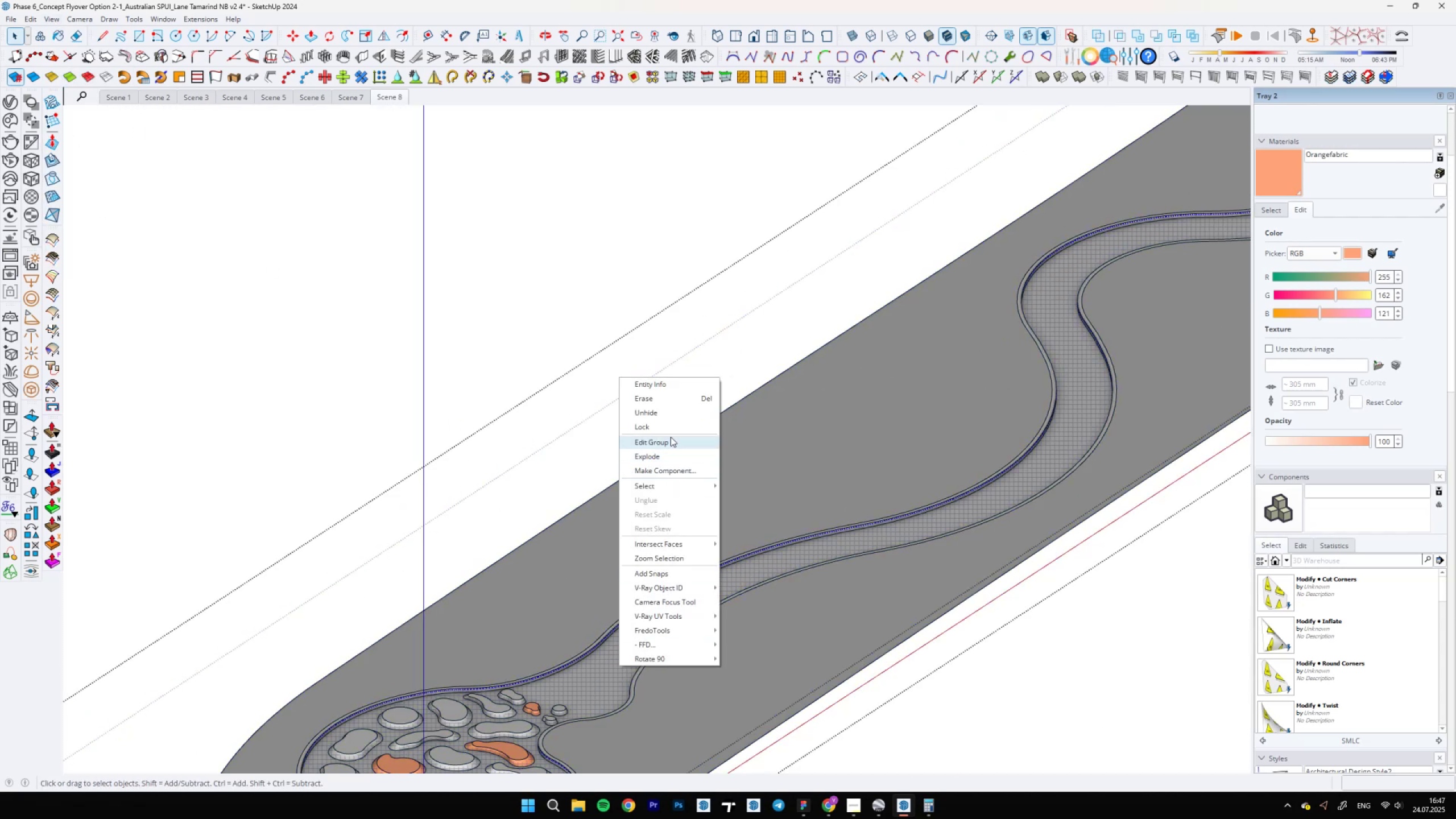 
left_click([670, 410])
 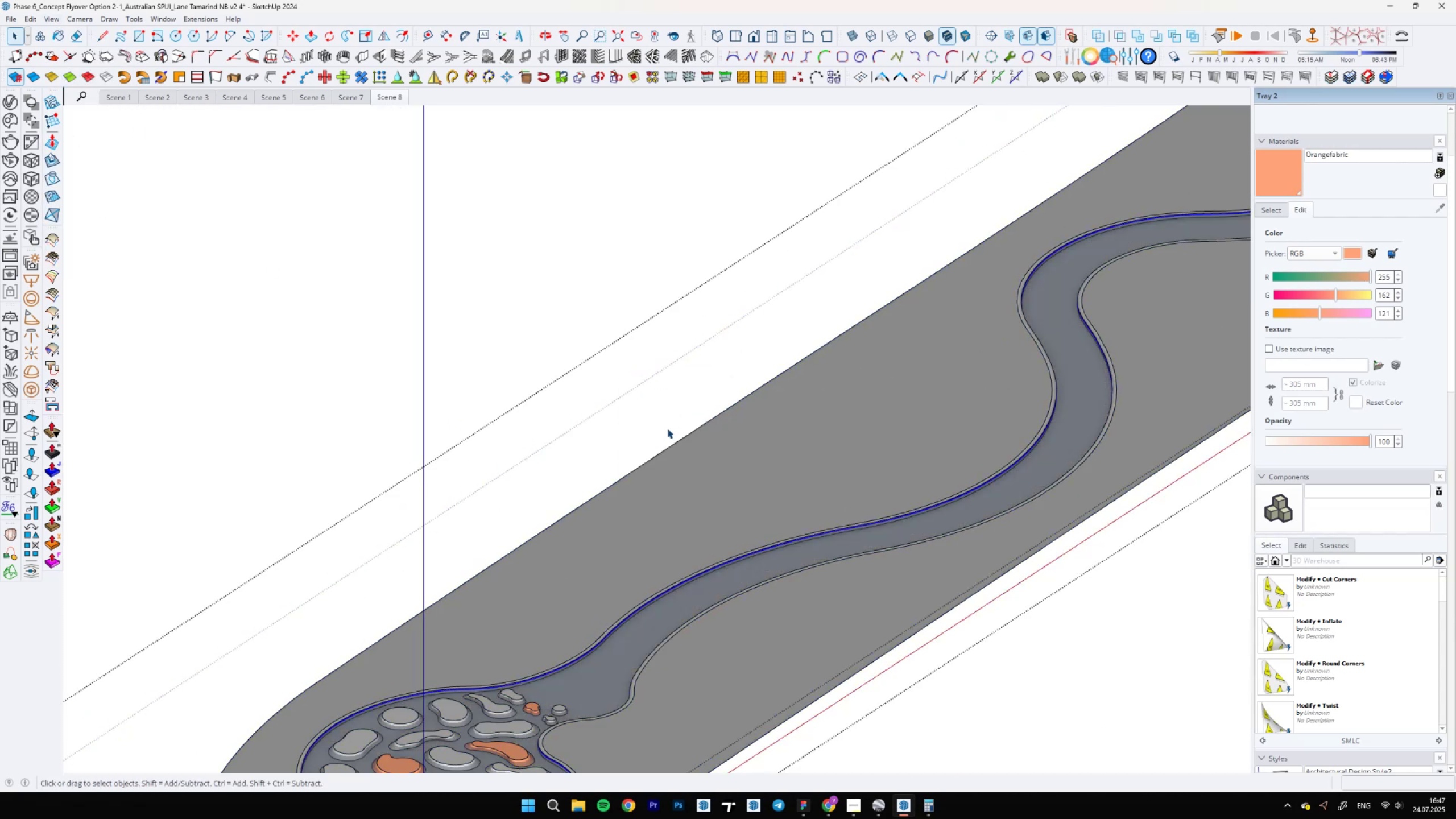 
scroll: coordinate [684, 504], scroll_direction: down, amount: 5.0
 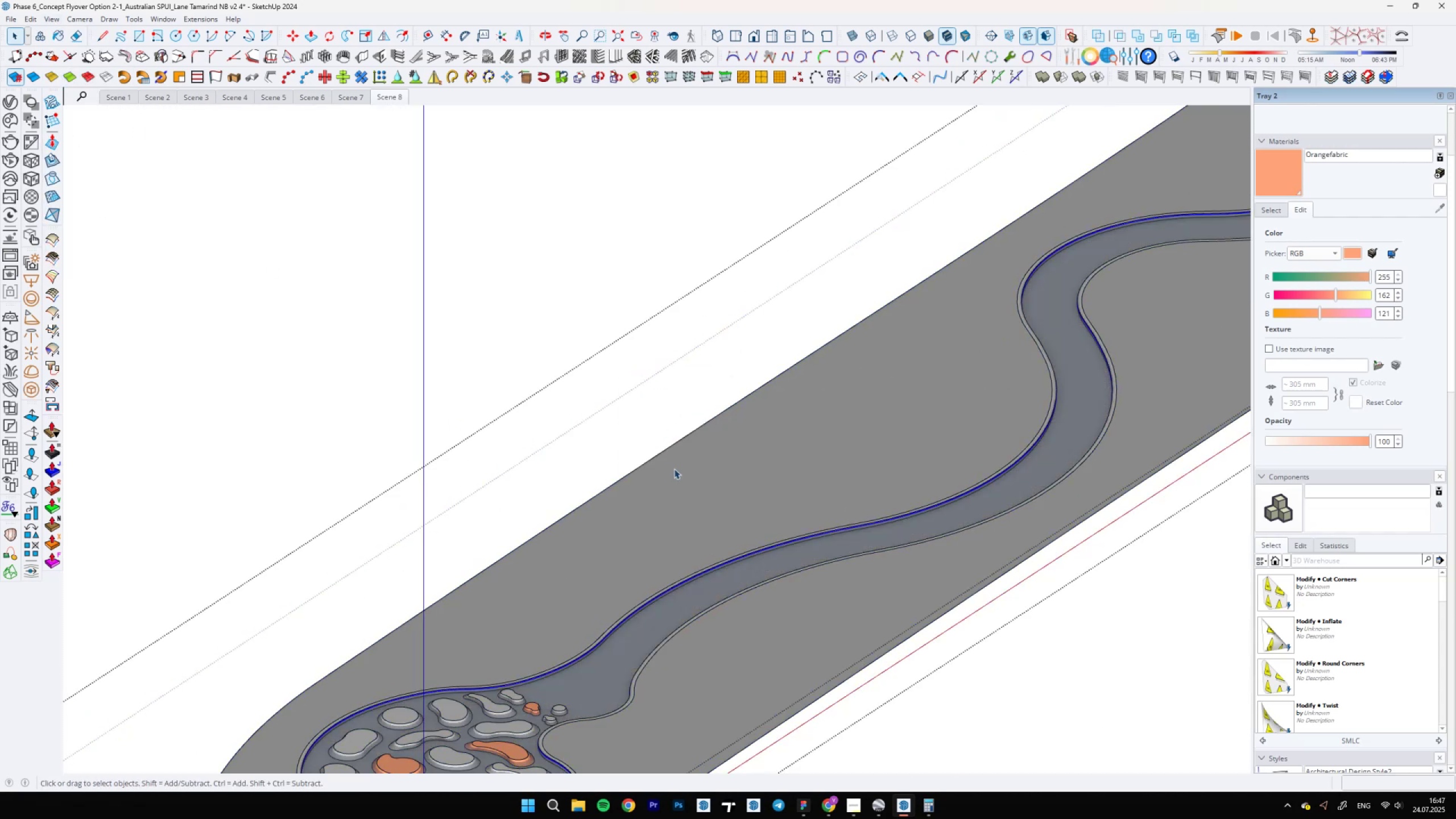 
key(Escape)
 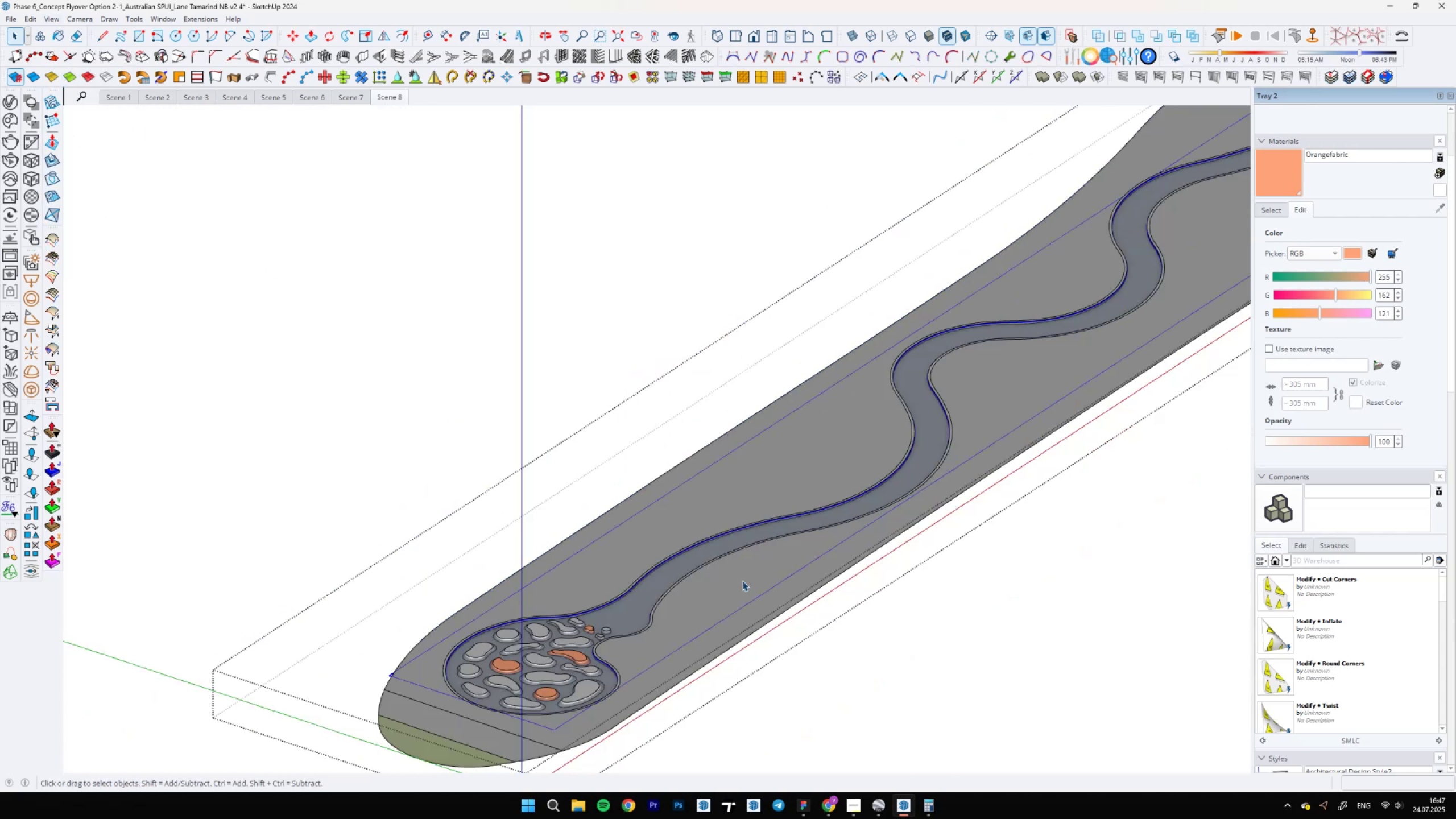 
scroll: coordinate [784, 553], scroll_direction: down, amount: 8.0
 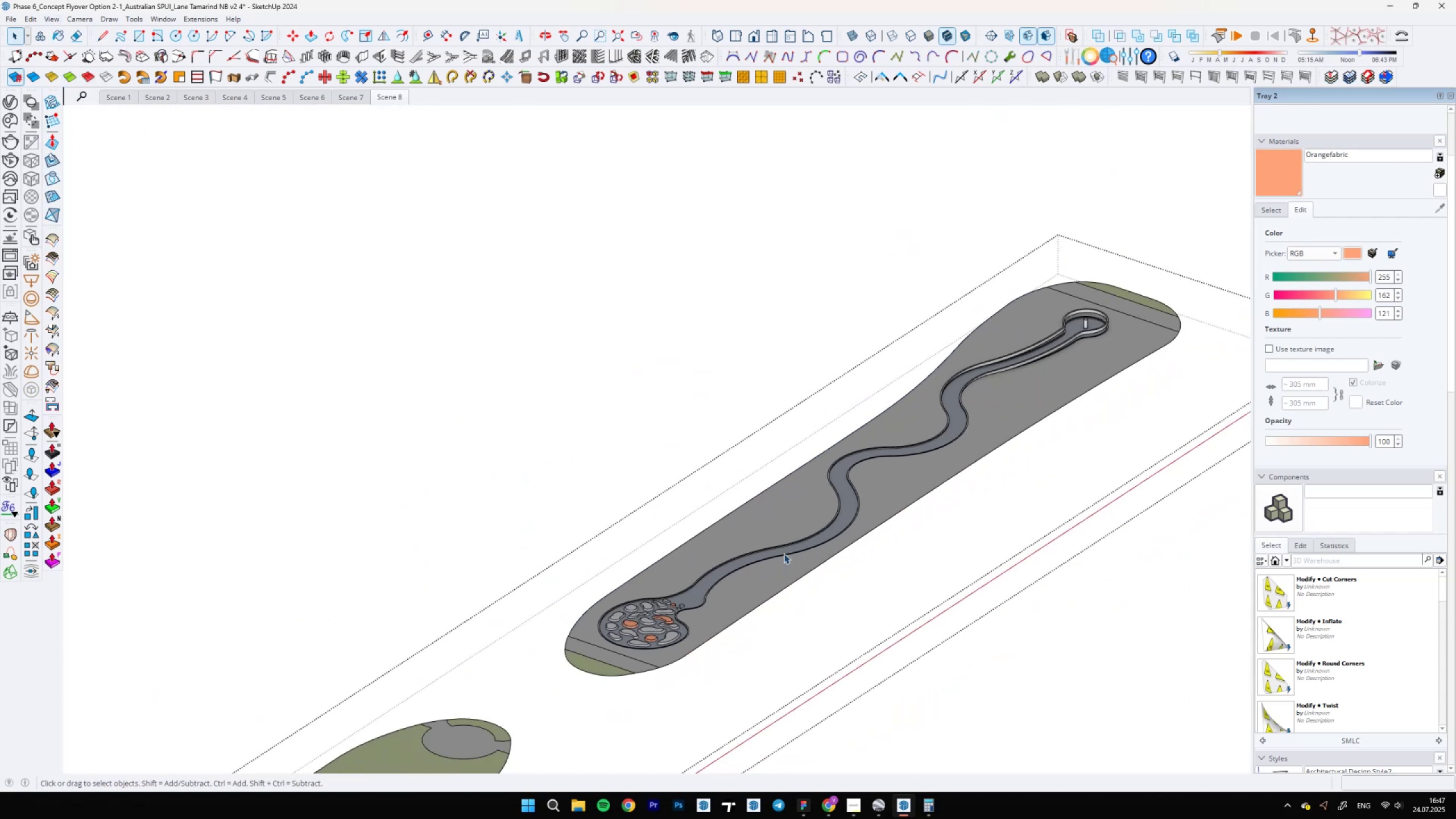 
key(Escape)
 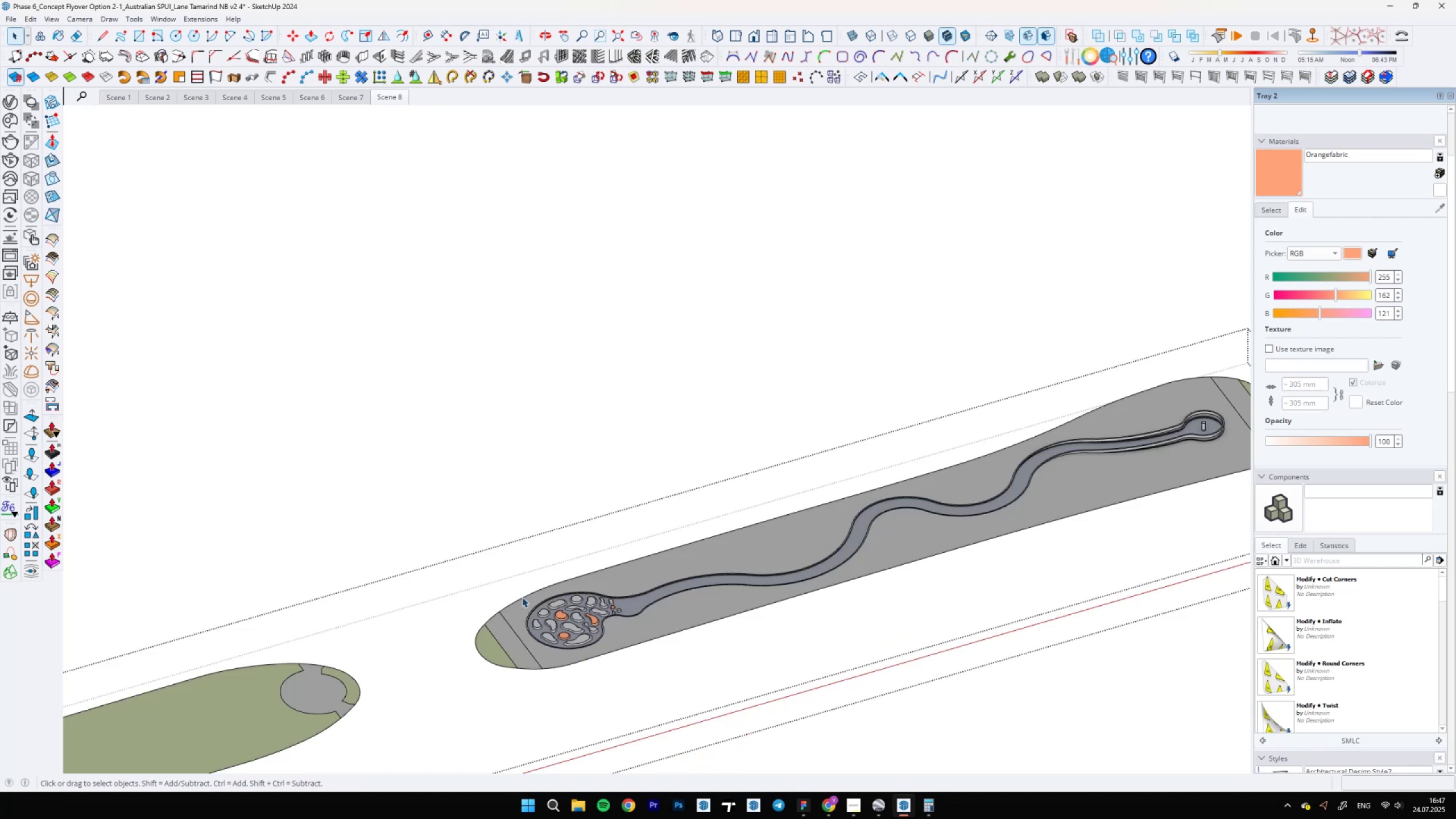 
scroll: coordinate [641, 568], scroll_direction: down, amount: 6.0
 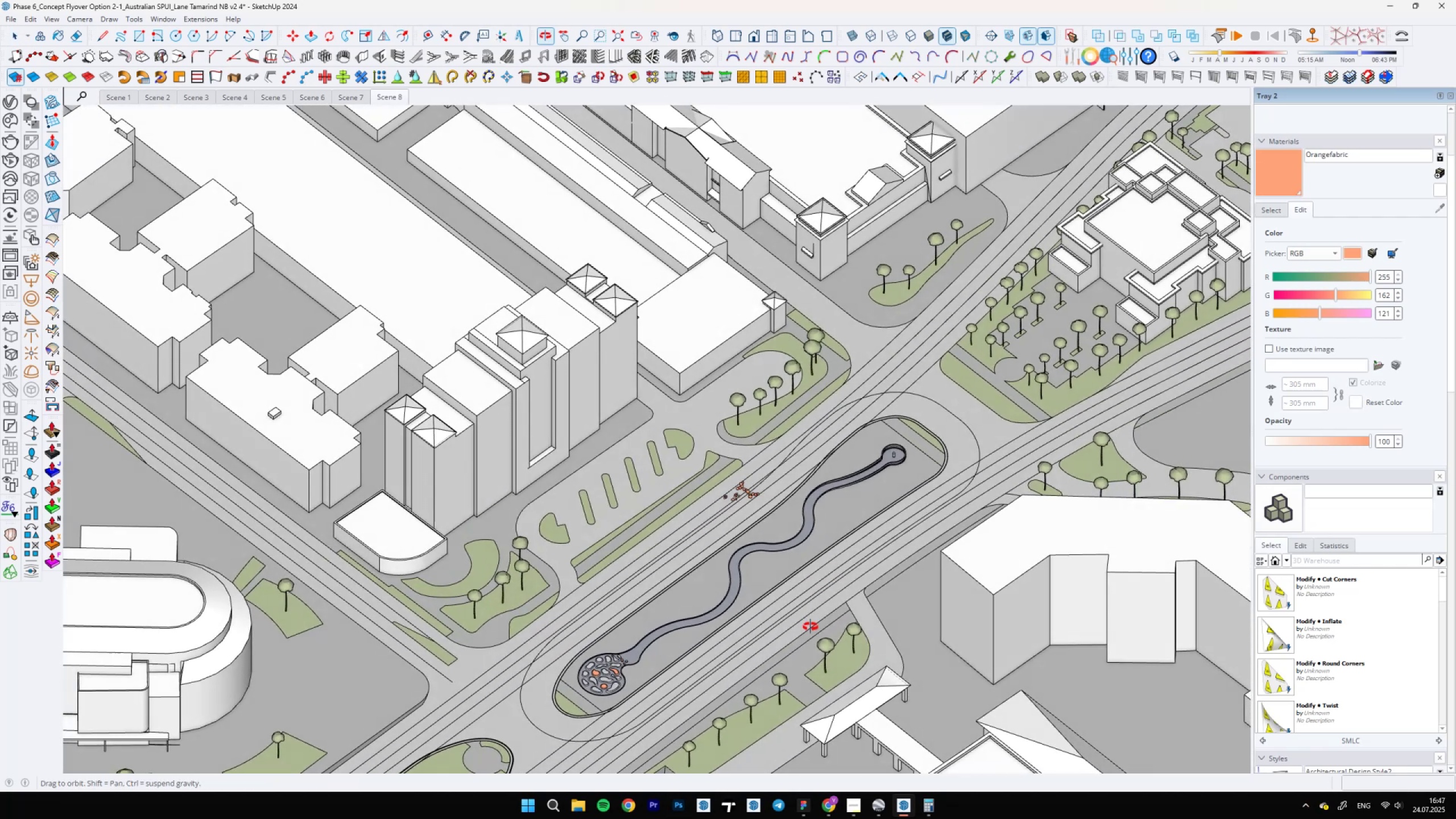 
scroll: coordinate [771, 521], scroll_direction: up, amount: 2.0
 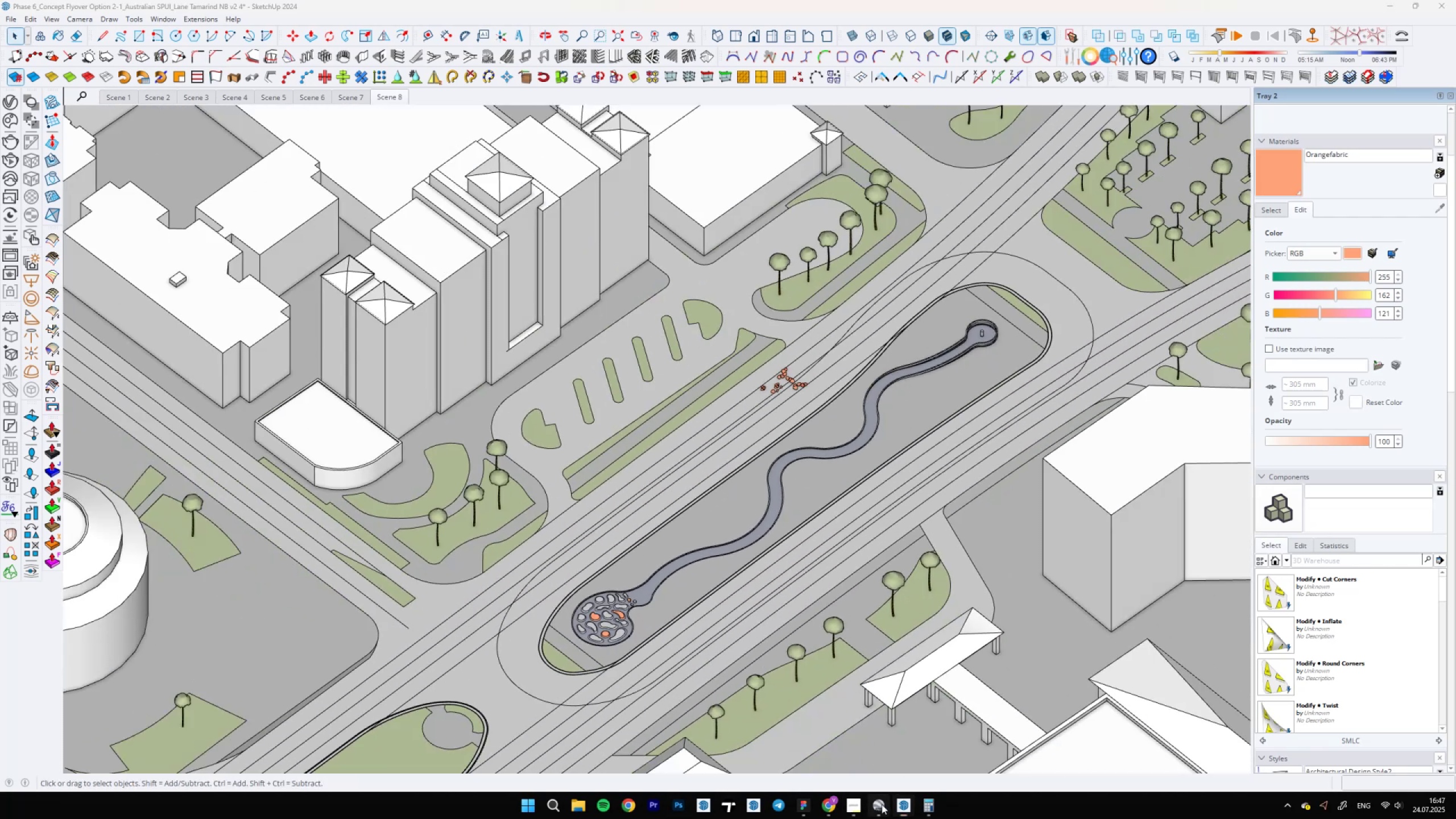 
double_click([882, 804])
 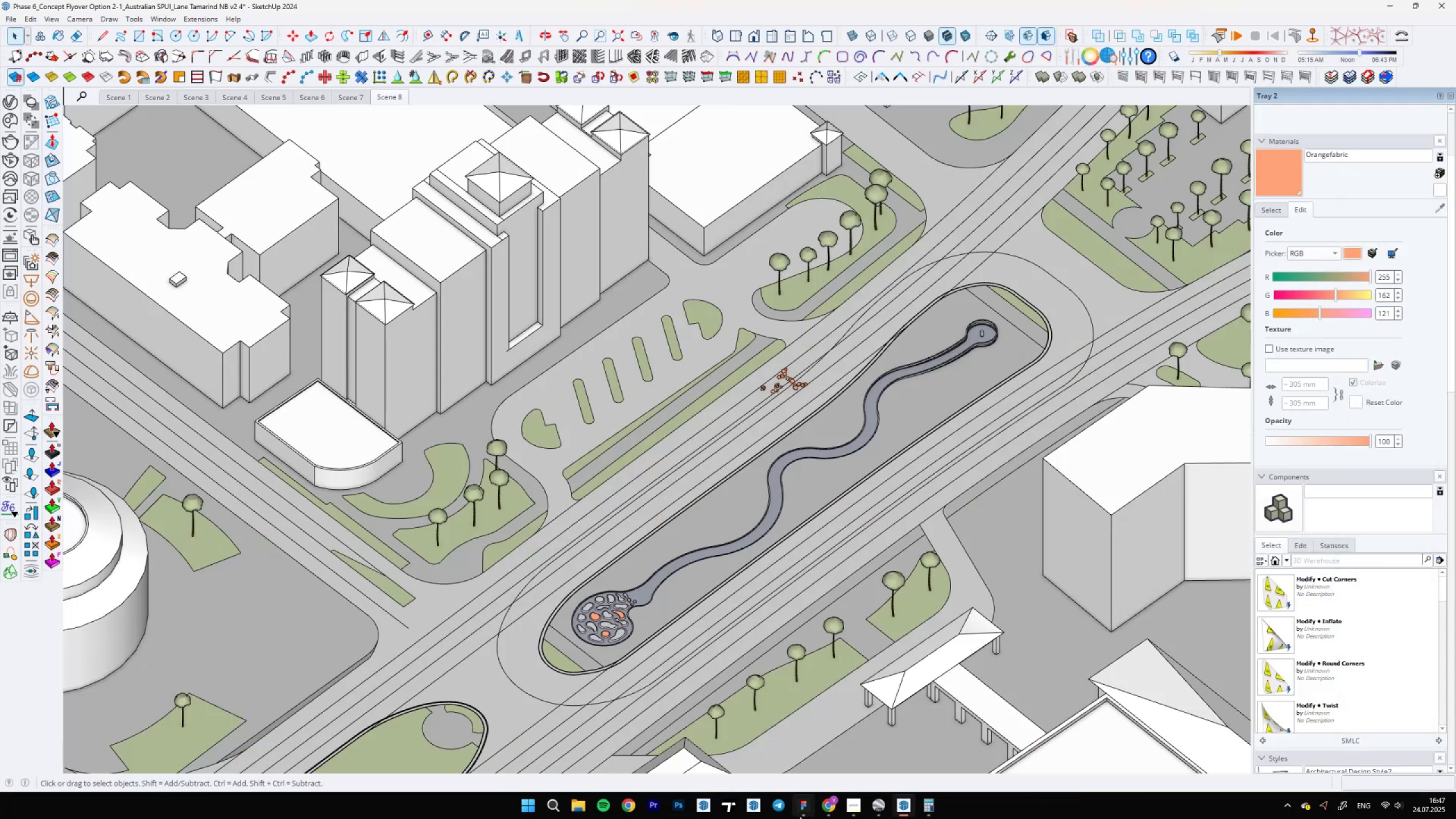 
hold_key(key=ControlLeft, duration=1.5)
scroll: coordinate [722, 636], scroll_direction: up, amount: 2.0
 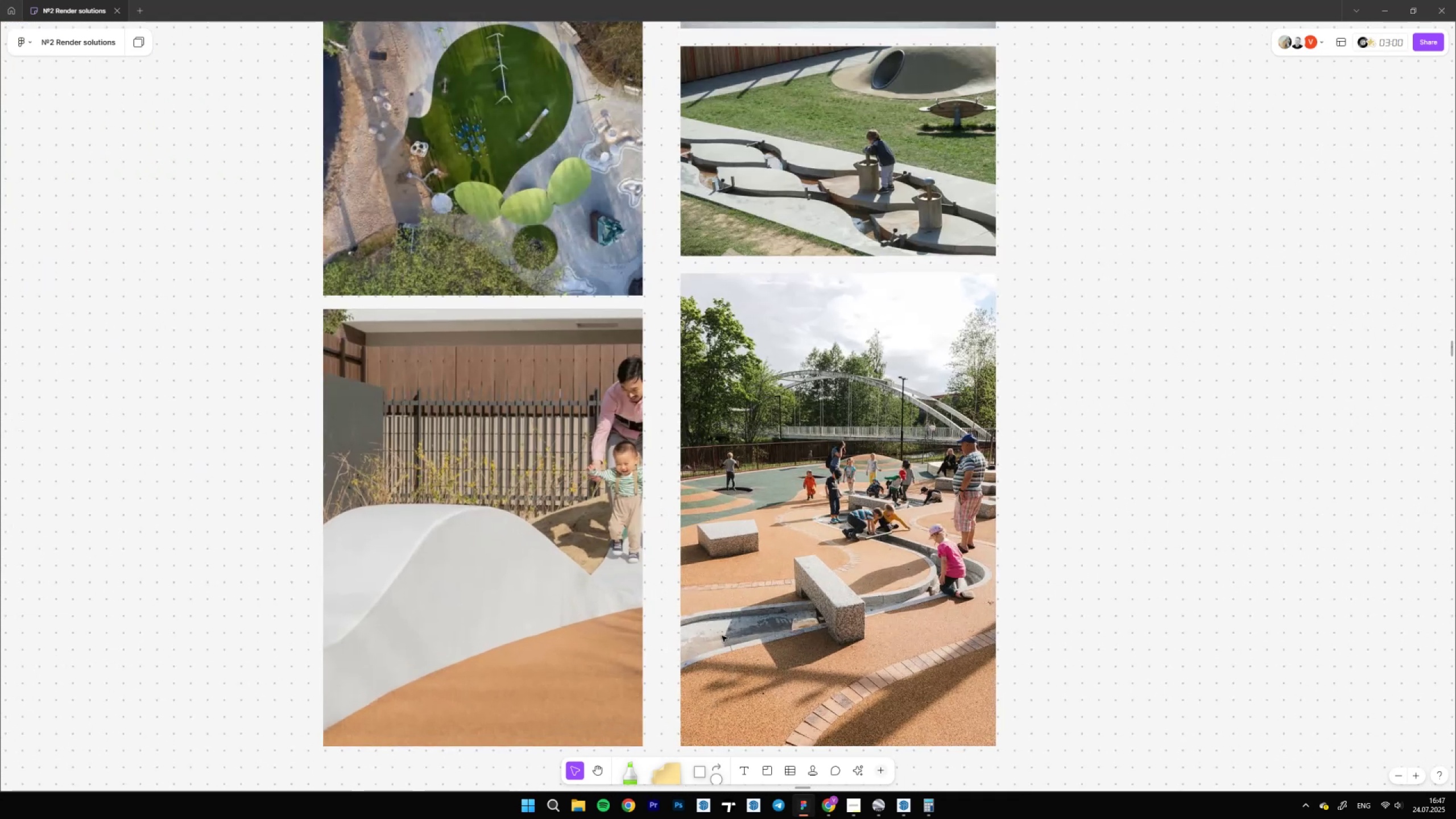 
hold_key(key=ControlLeft, duration=1.52)
 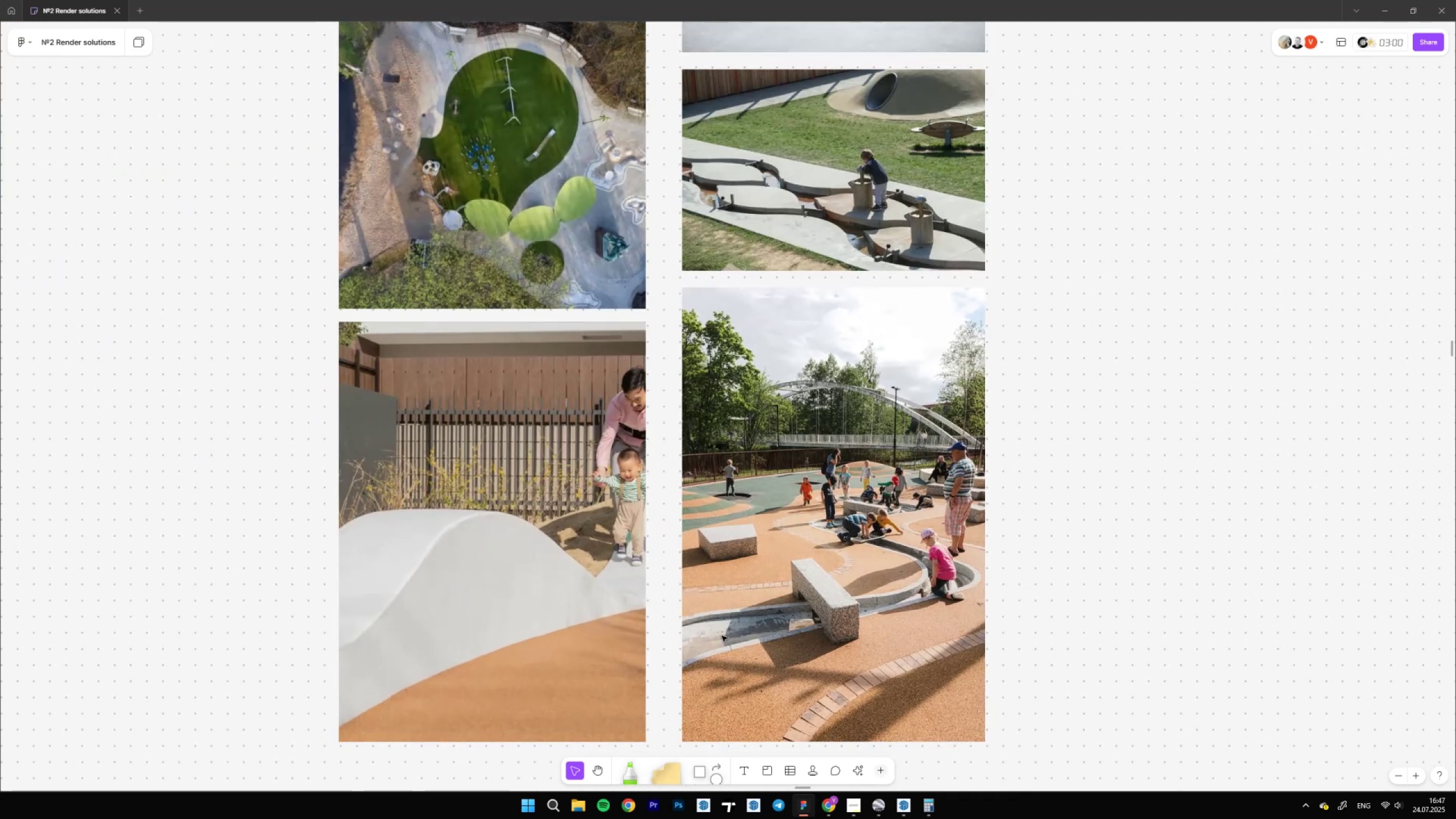 
hold_key(key=ControlLeft, duration=1.37)
scroll: coordinate [724, 646], scroll_direction: down, amount: 10.0
 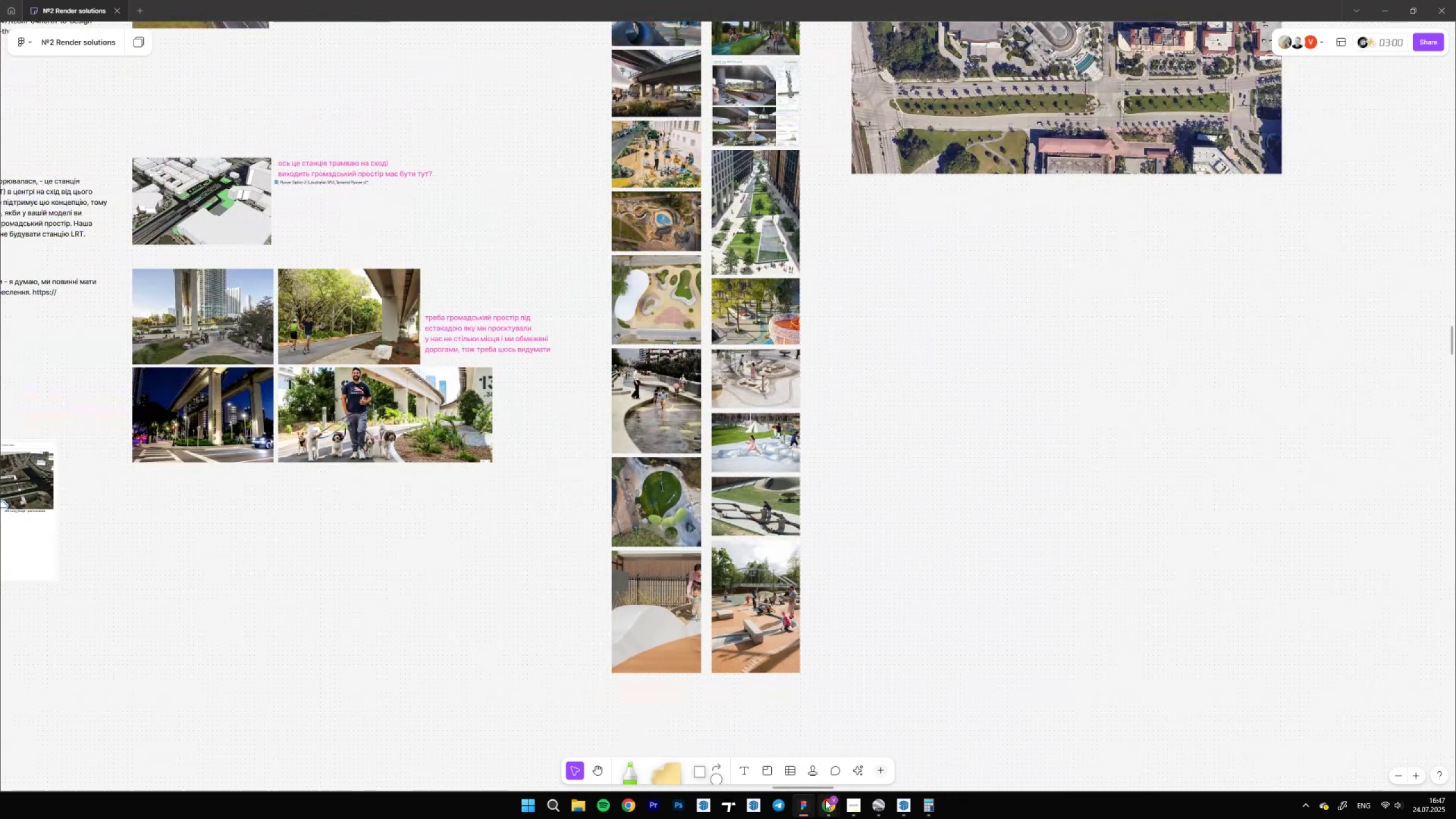 
left_click([795, 801])
 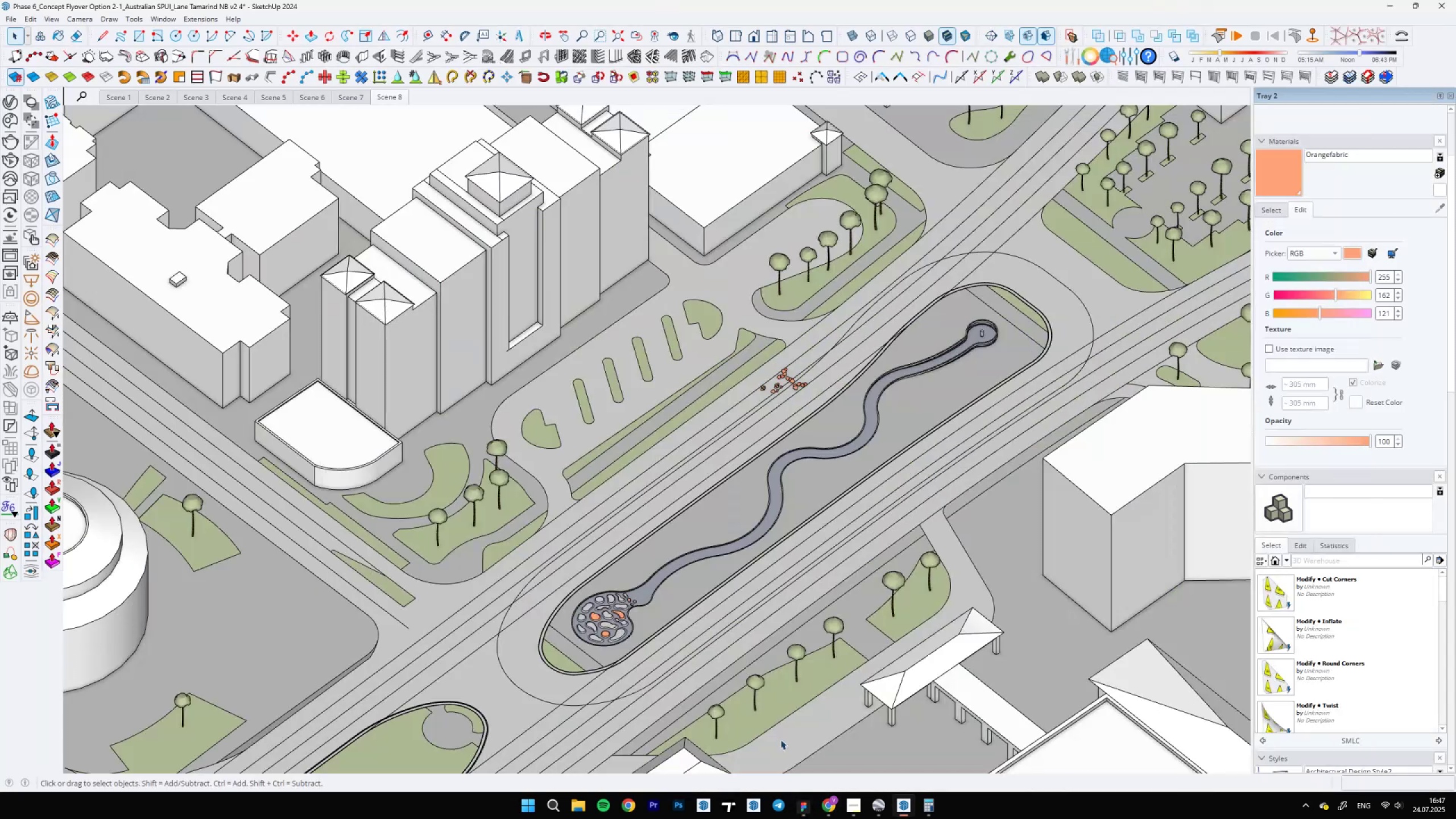 
scroll: coordinate [888, 384], scroll_direction: up, amount: 7.0
 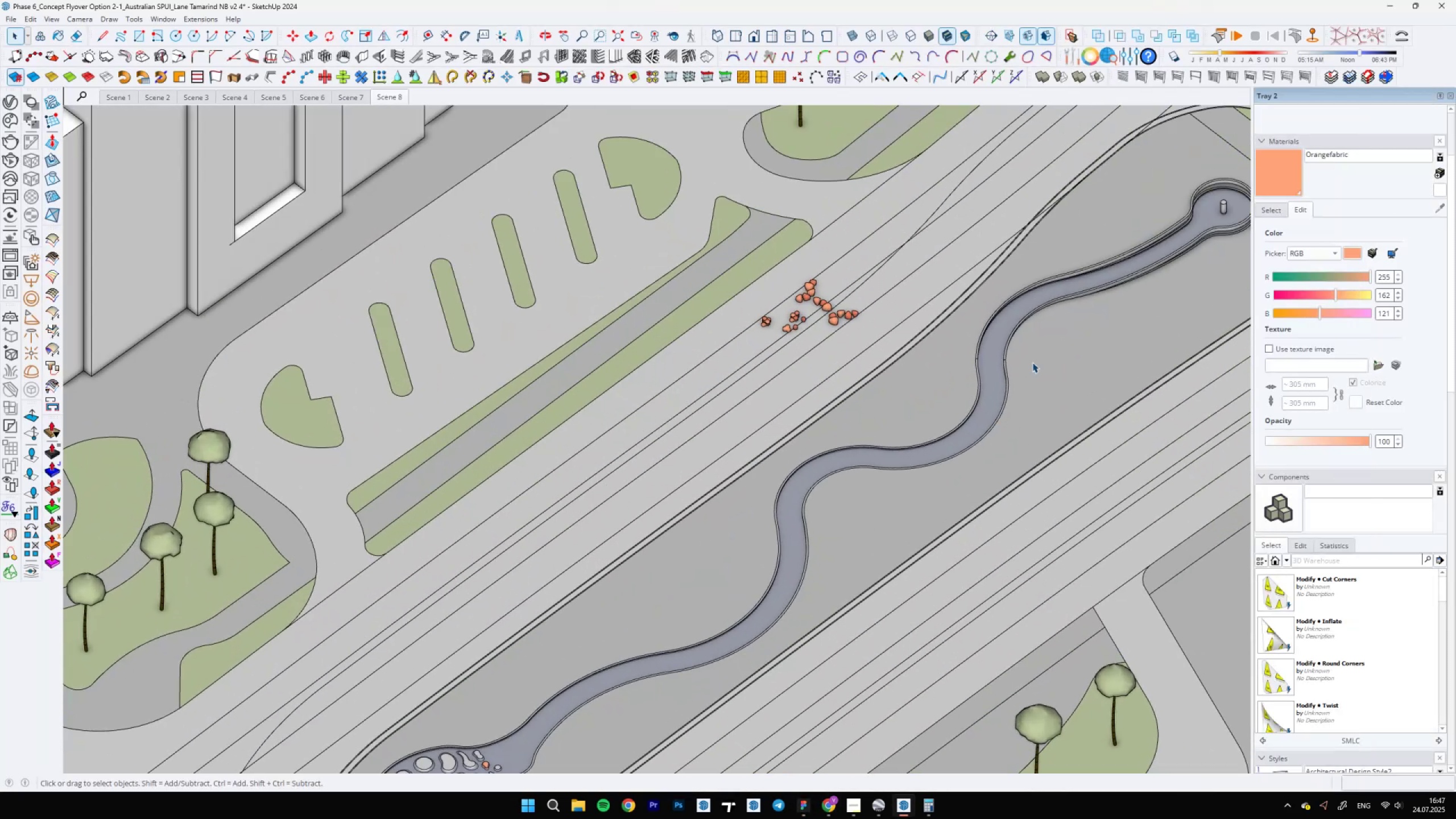 
wait(9.3)
 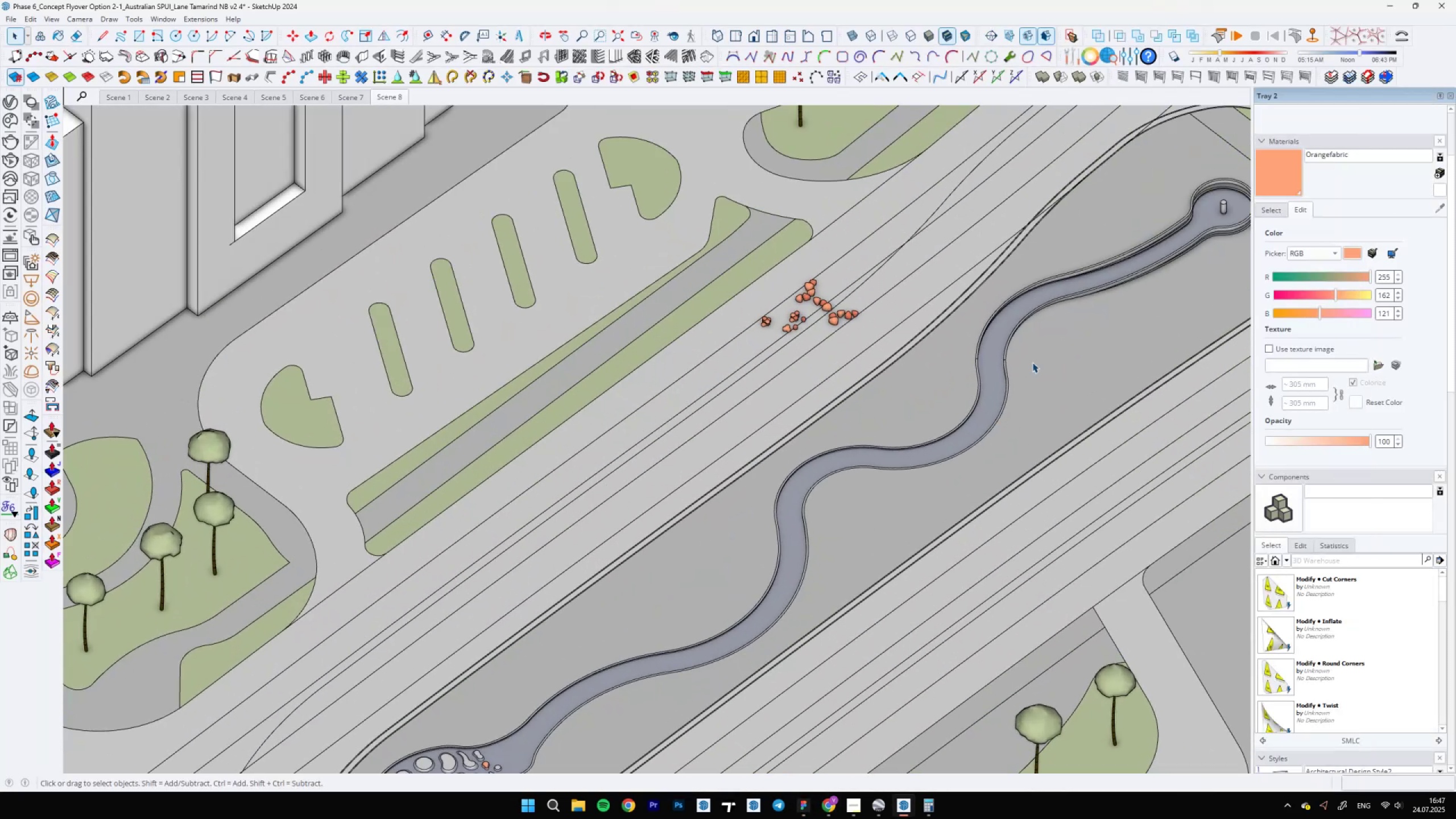 
double_click([862, 488])
 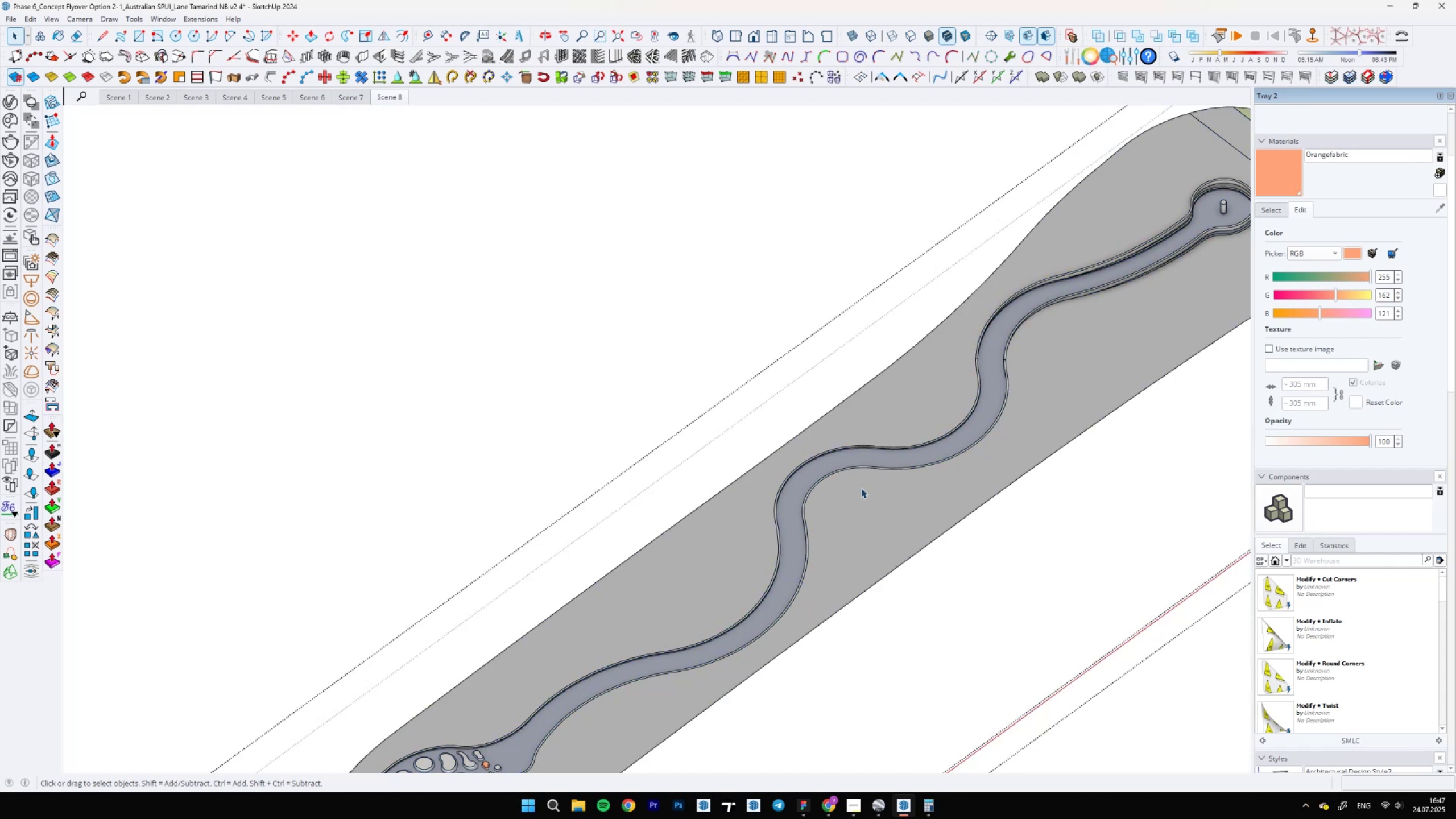 
left_click([858, 488])
 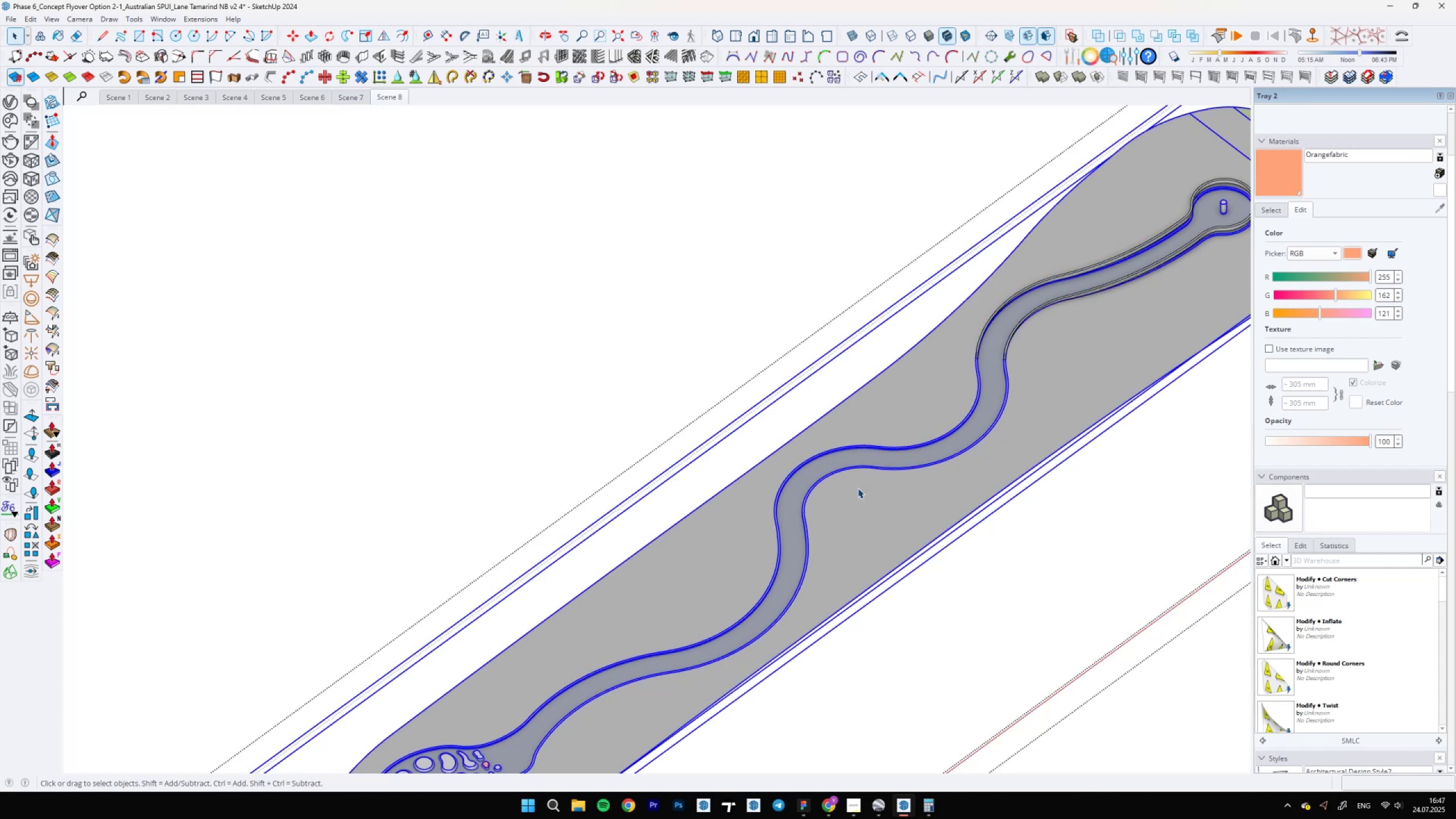 
key(BracketRight)
 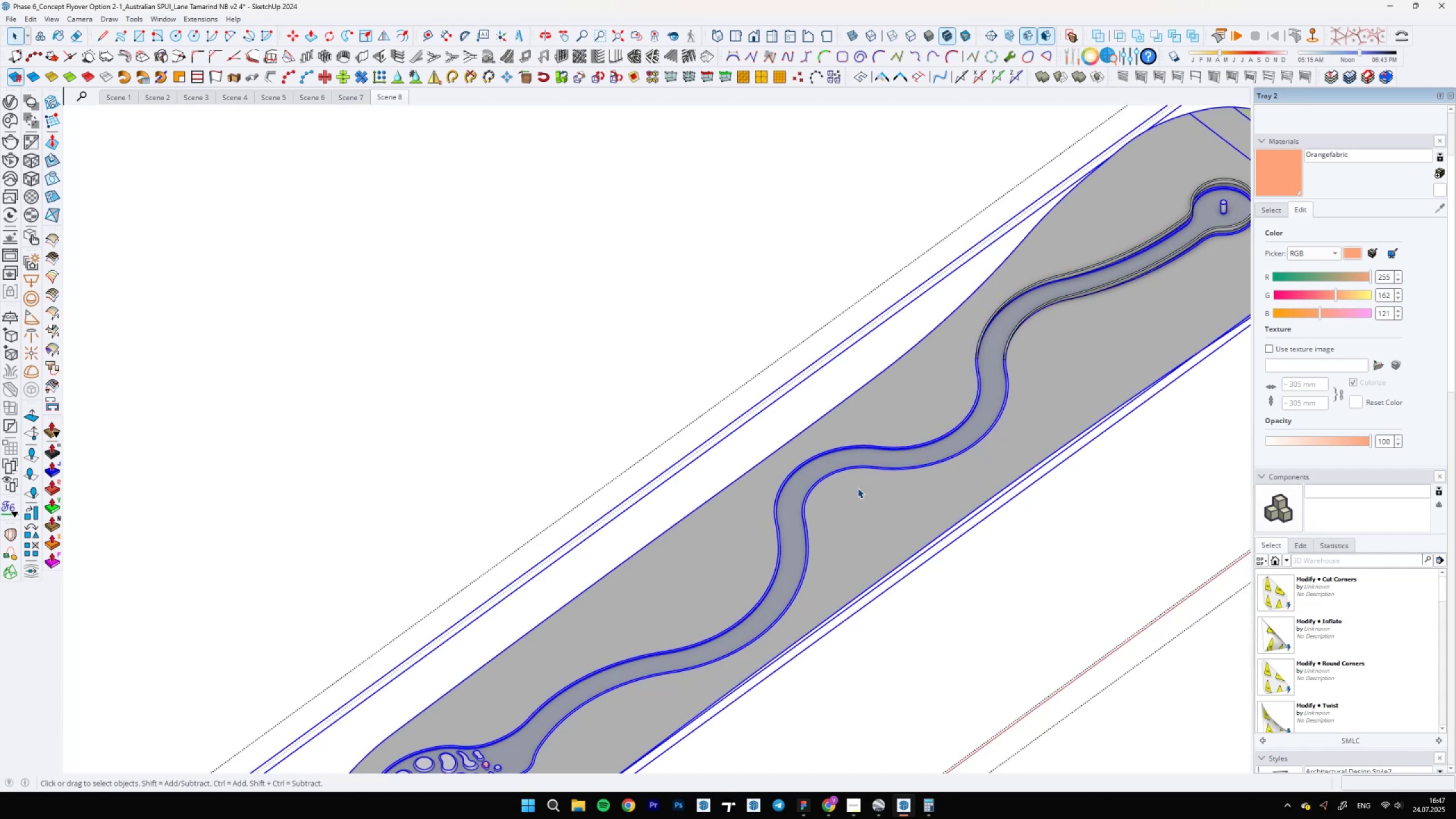 
key(Quote)
 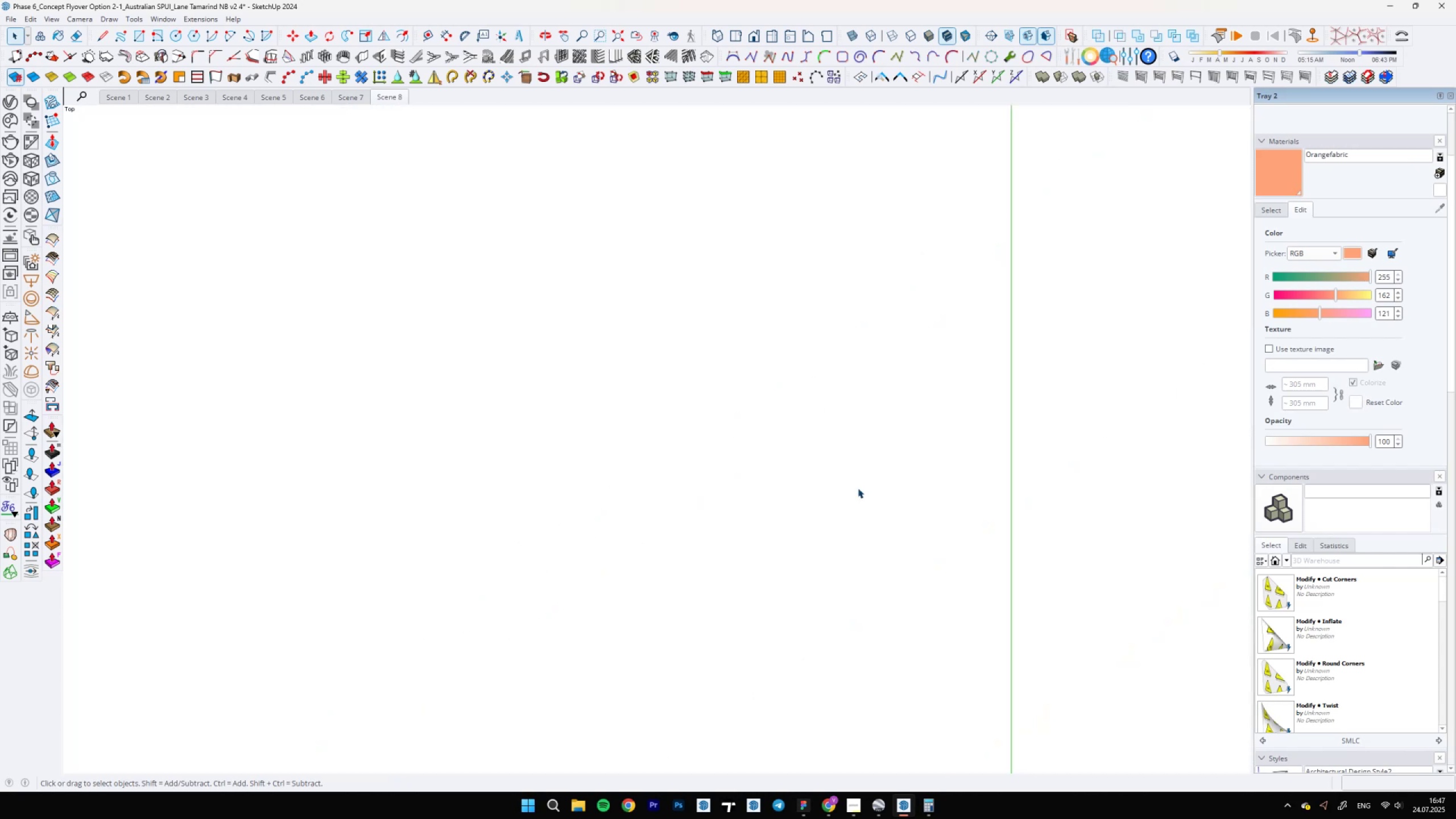 
scroll: coordinate [711, 465], scroll_direction: down, amount: 19.0
 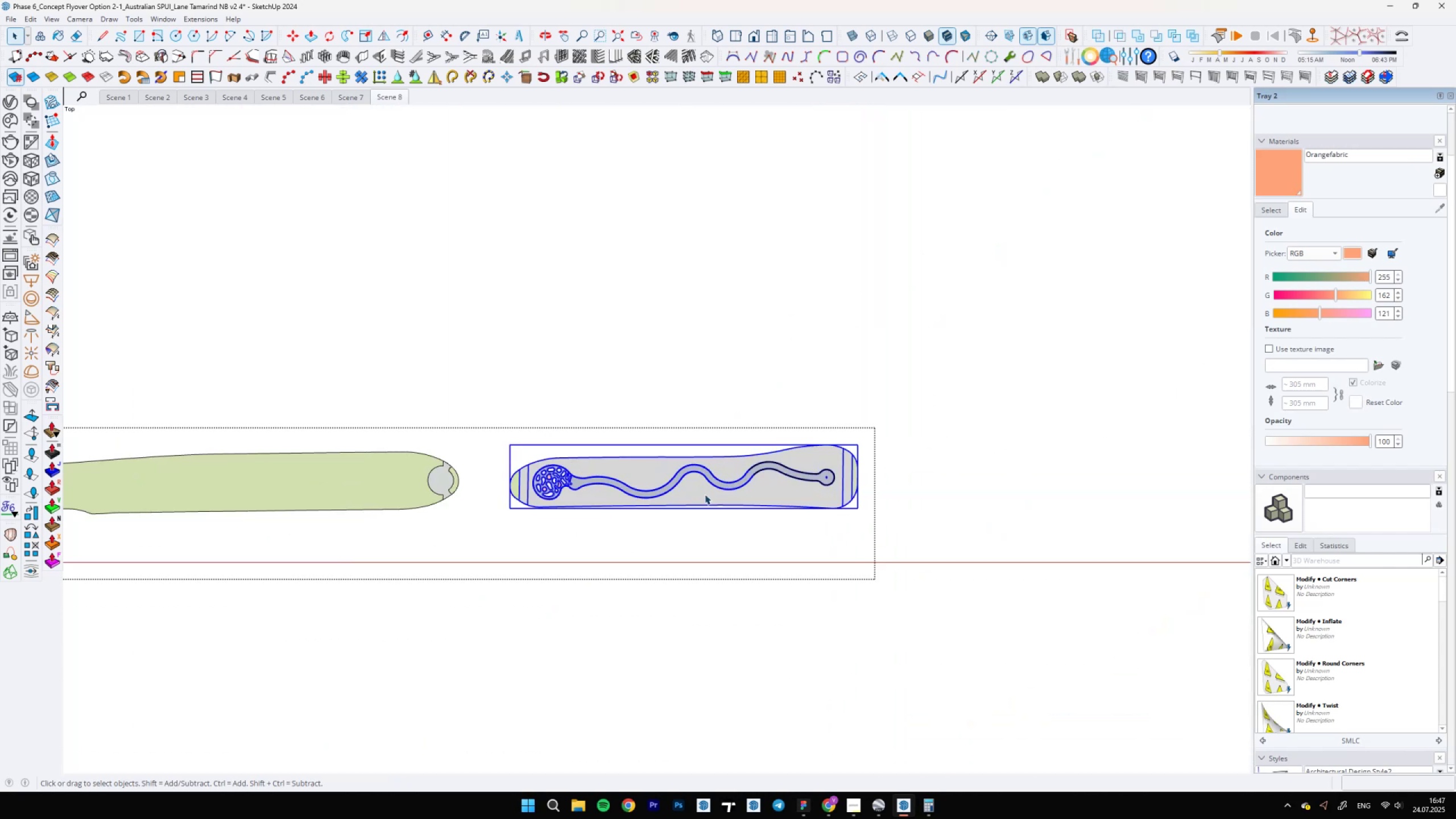 
key(Space)
 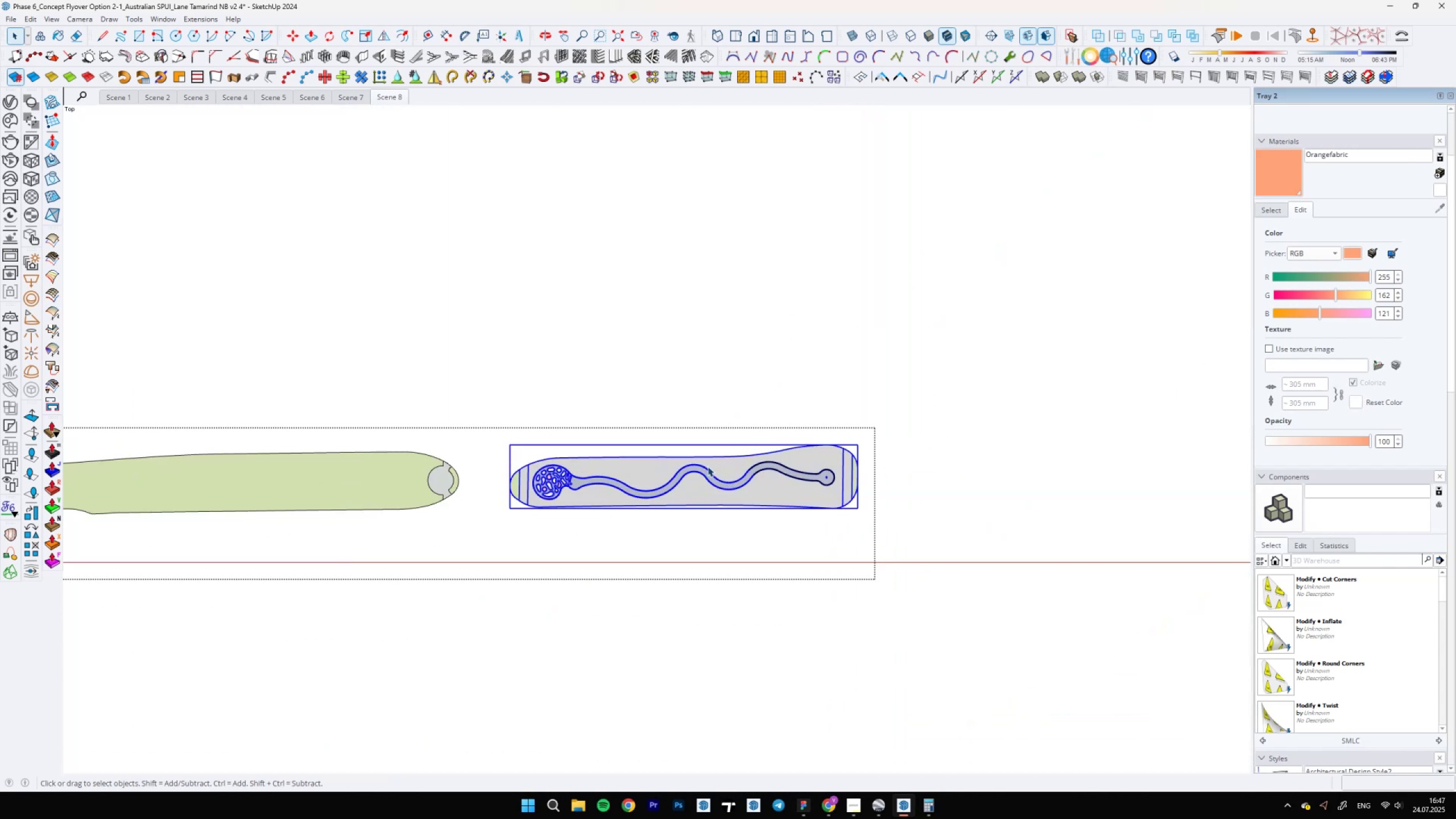 
double_click([705, 494])
 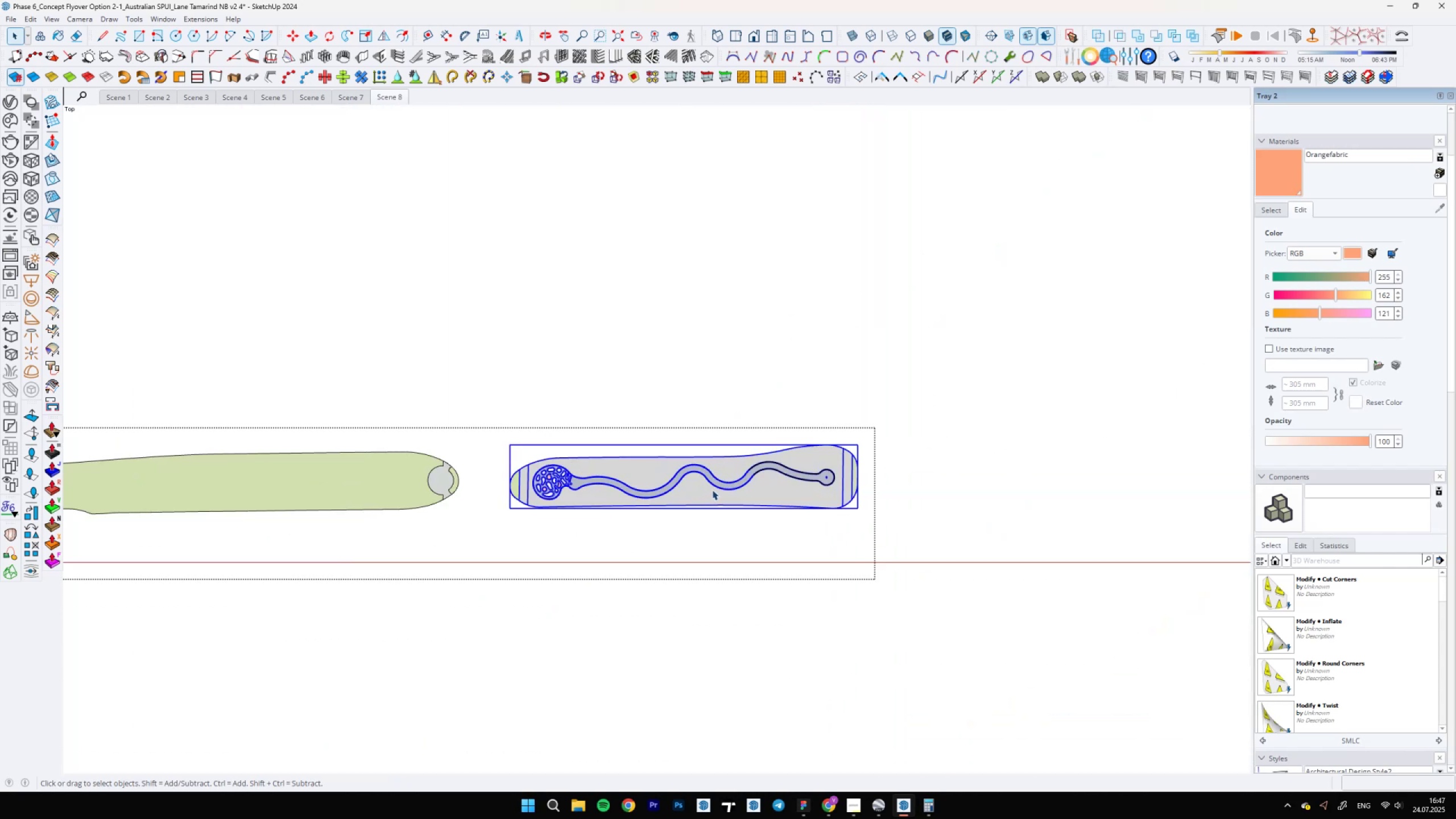 
scroll: coordinate [758, 489], scroll_direction: up, amount: 18.0
 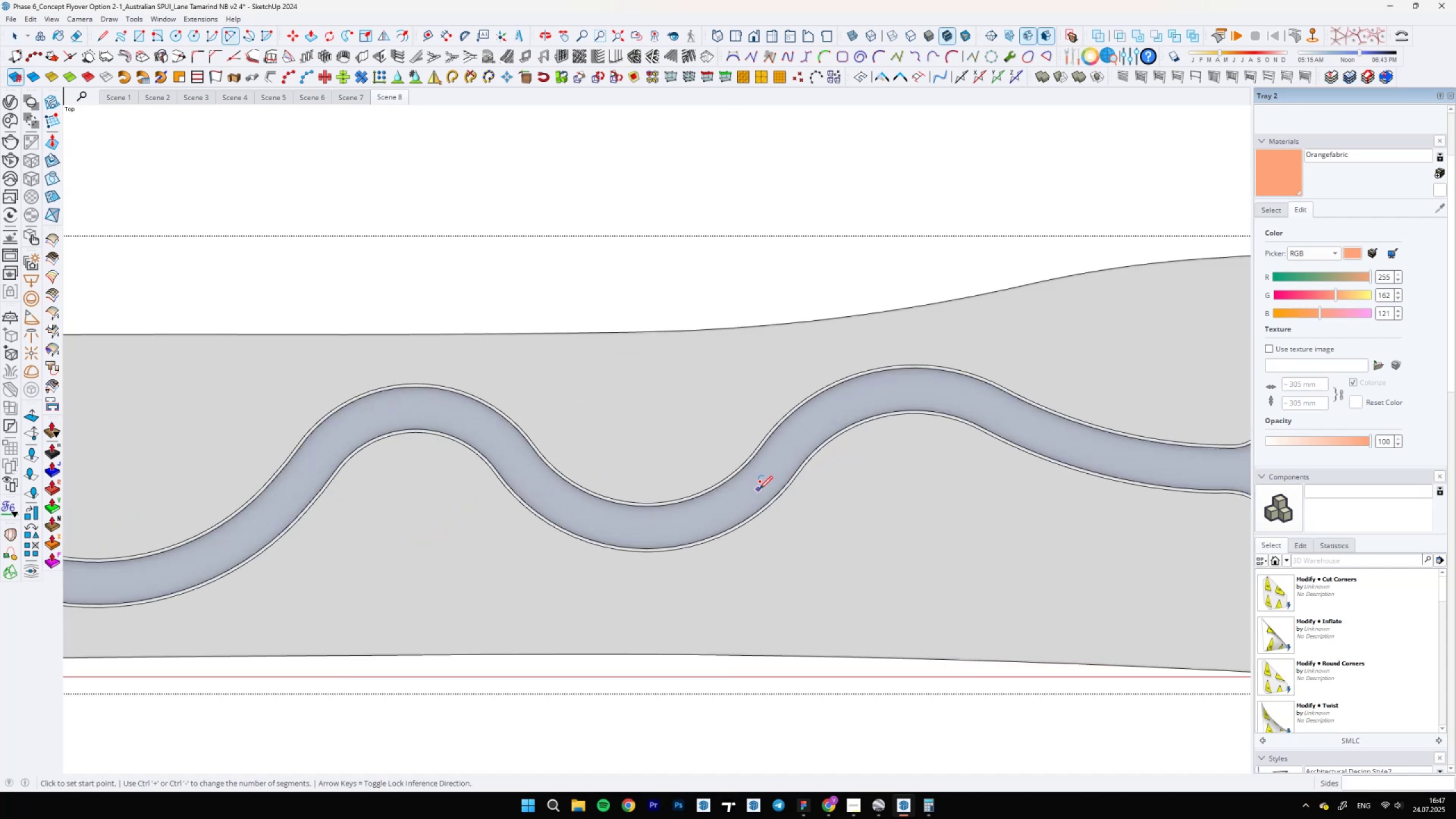 
key(A)
 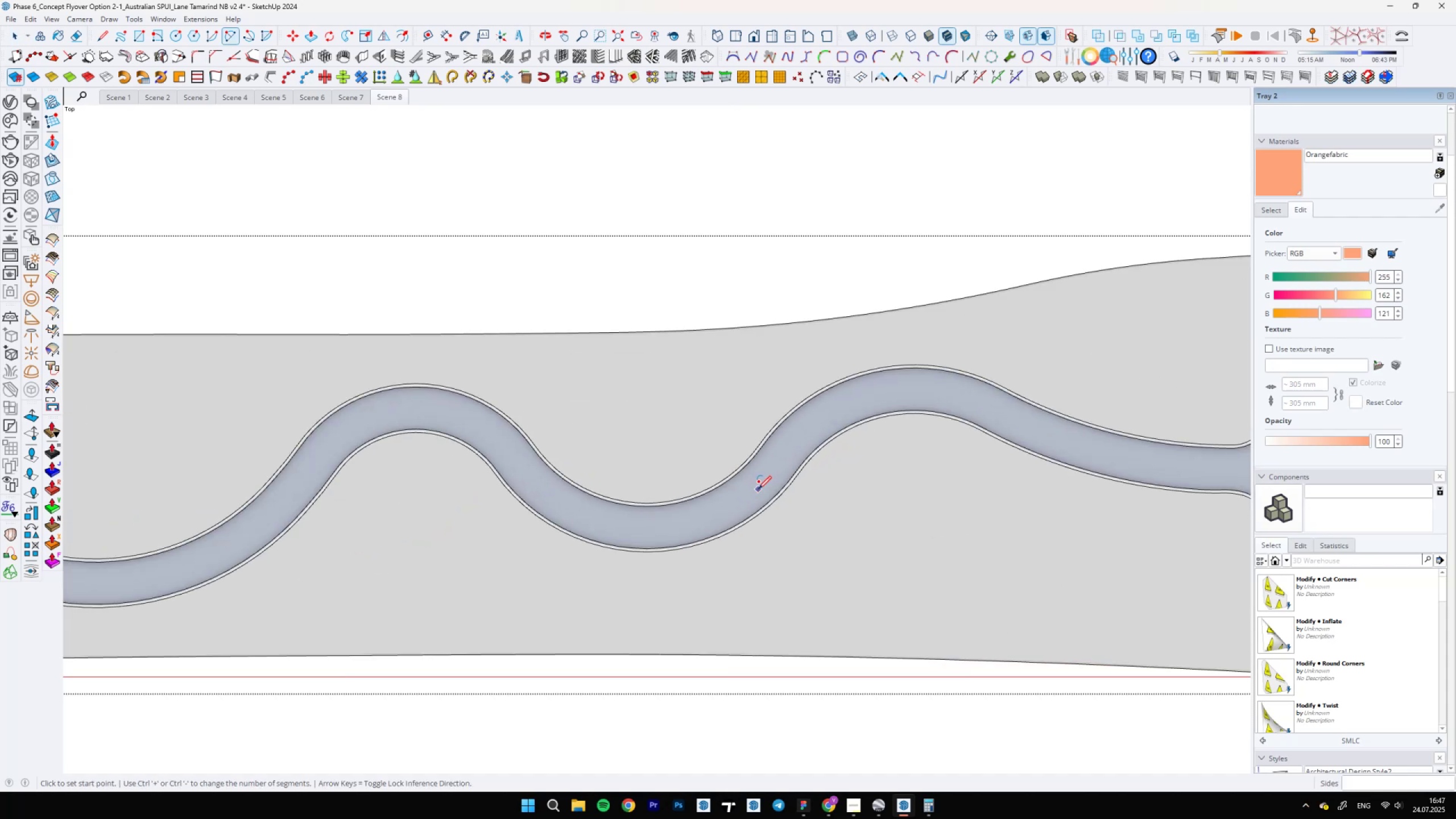 
key(Space)
 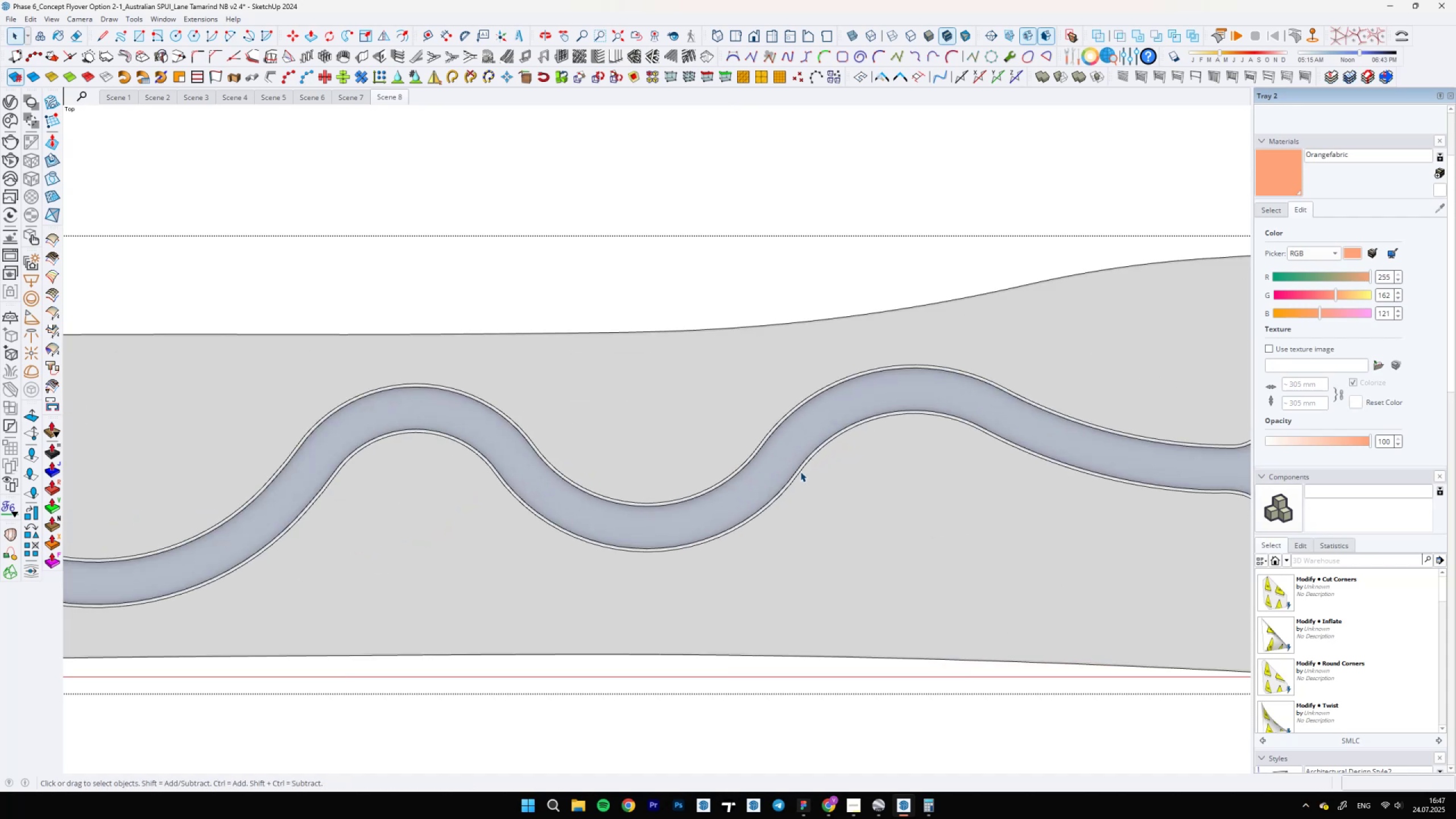 
scroll: coordinate [659, 531], scroll_direction: down, amount: 8.0
 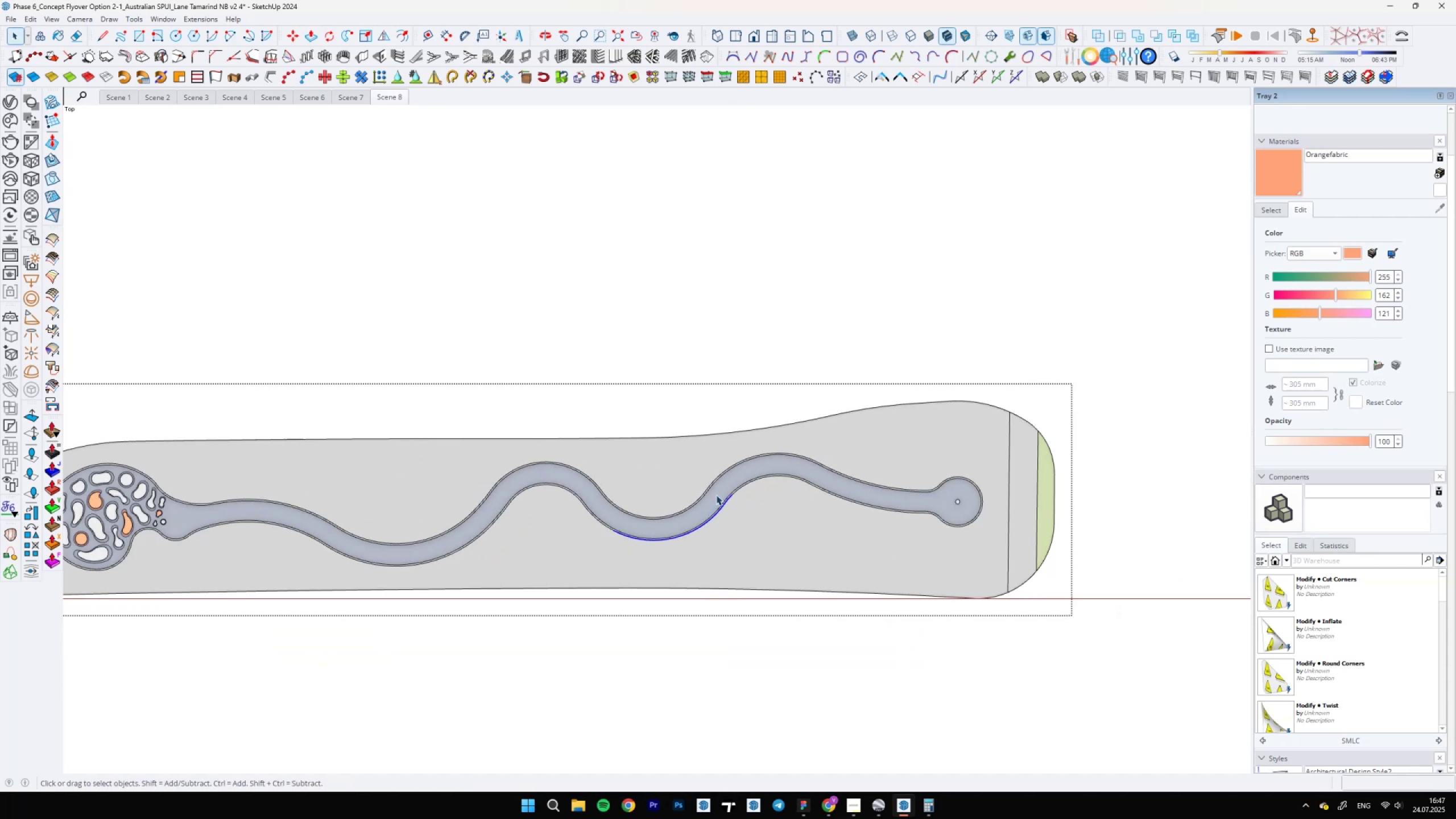 
key(Backslash)
 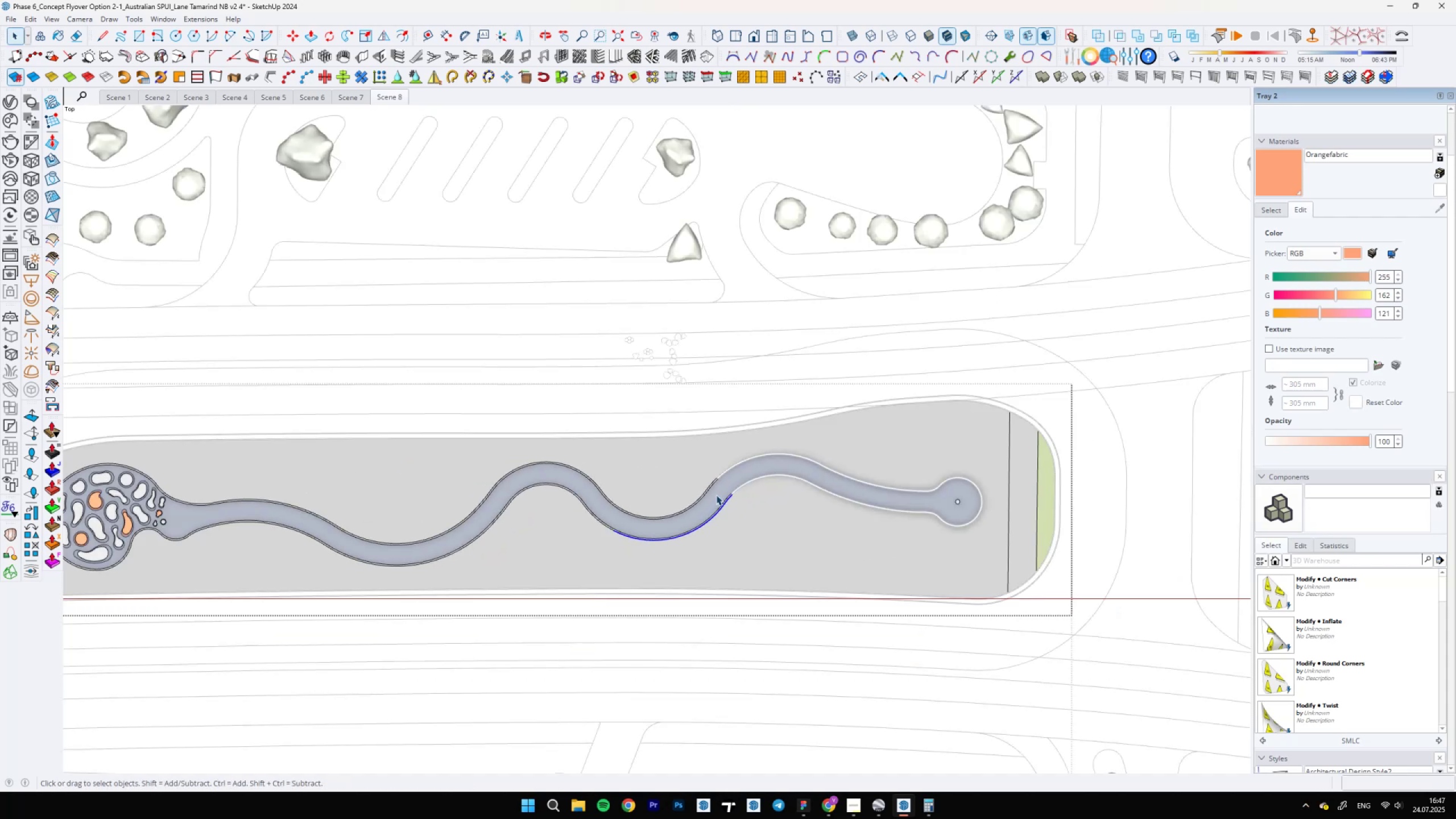 
scroll: coordinate [764, 518], scroll_direction: up, amount: 1.0
 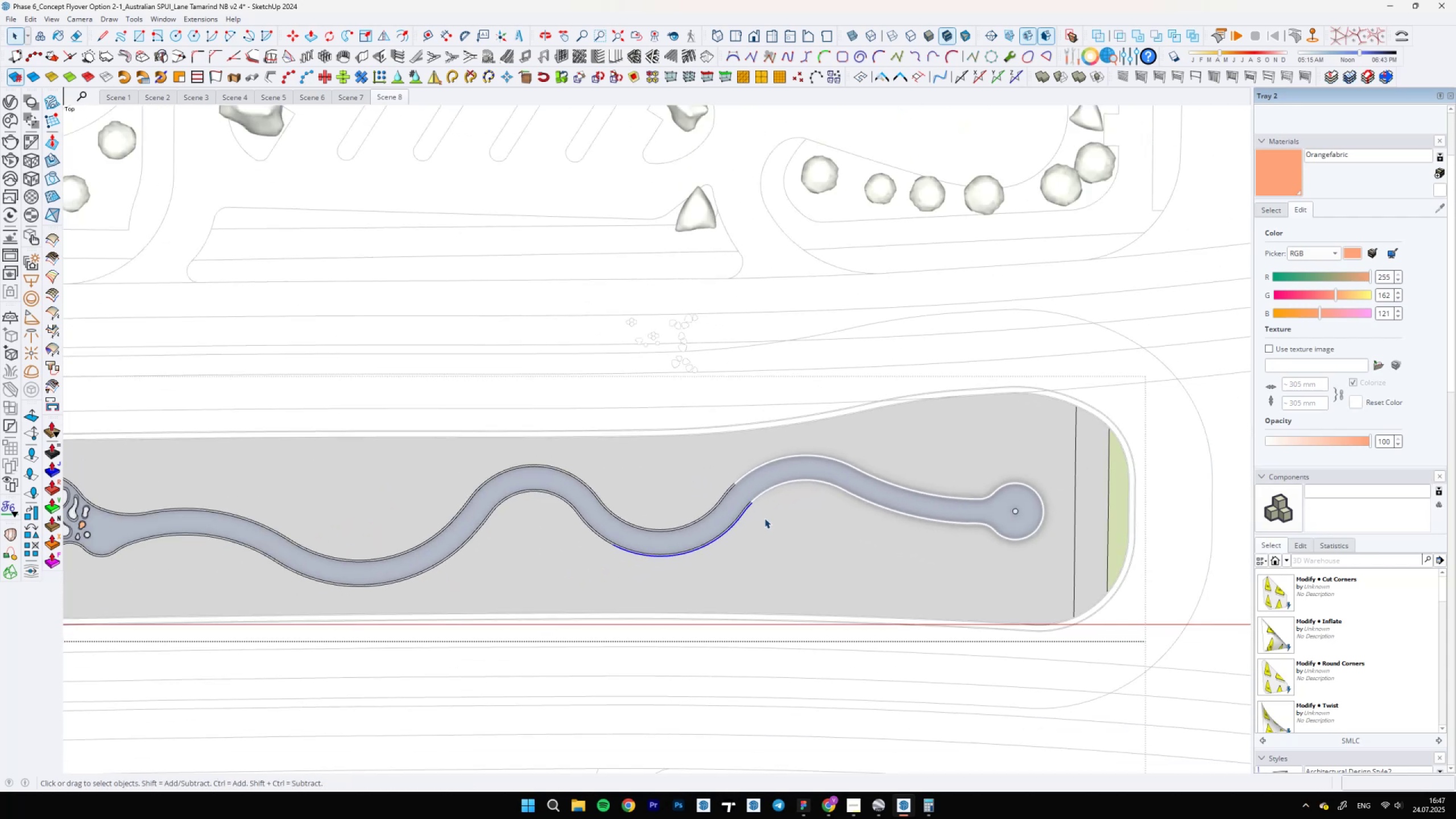 
key(Escape)
 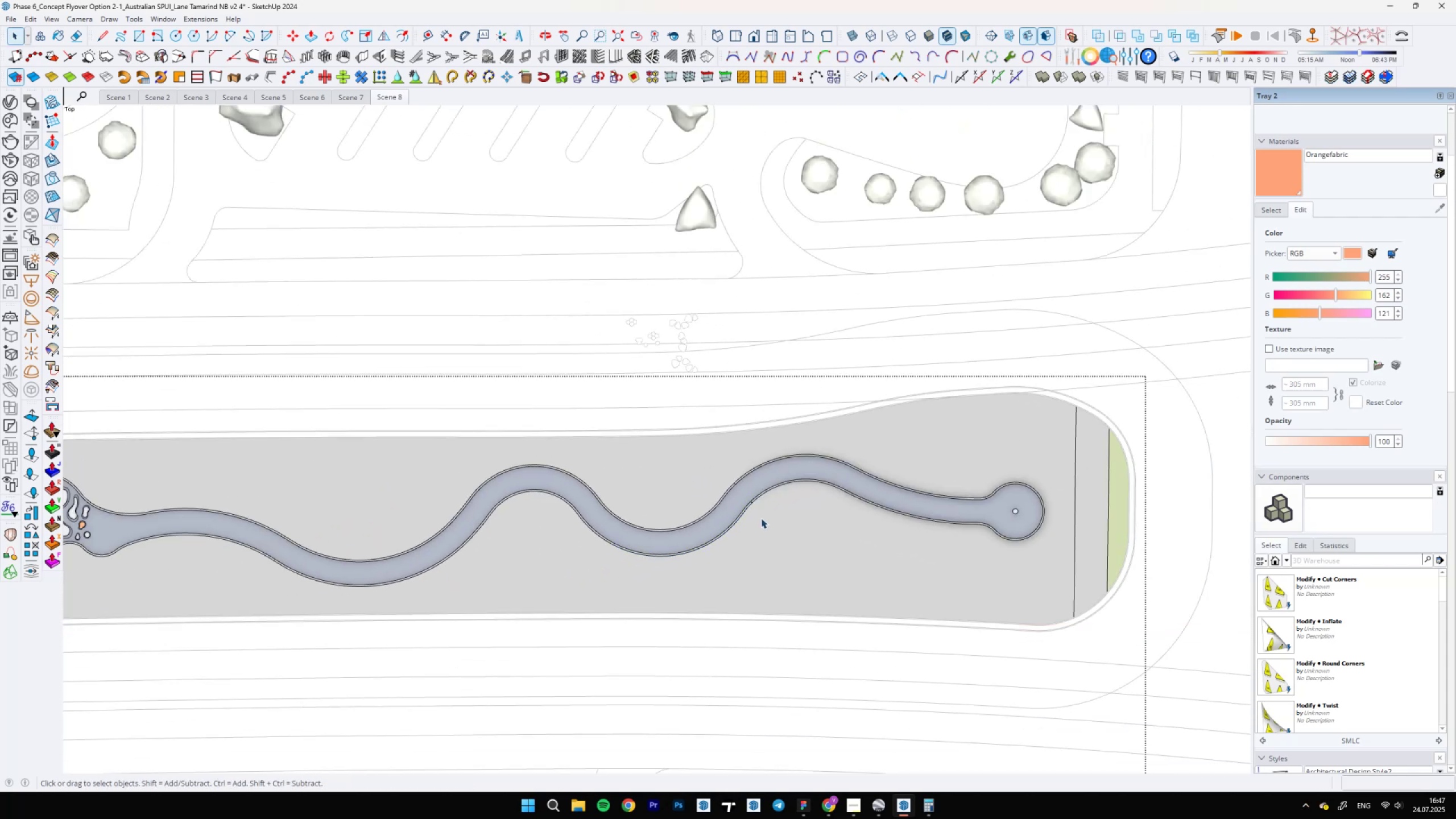 
scroll: coordinate [700, 516], scroll_direction: none, amount: 0.0
 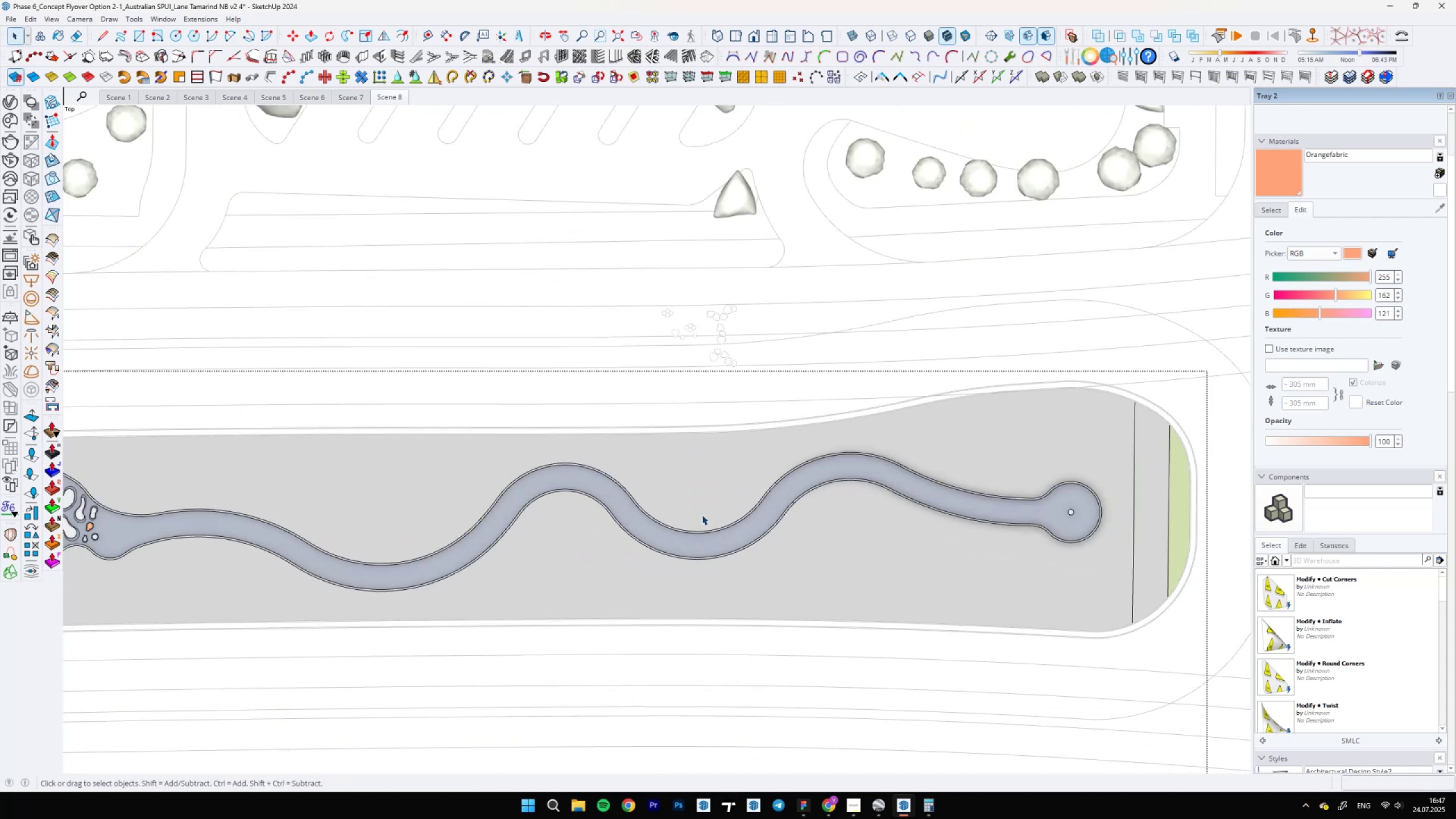 
key(A)
 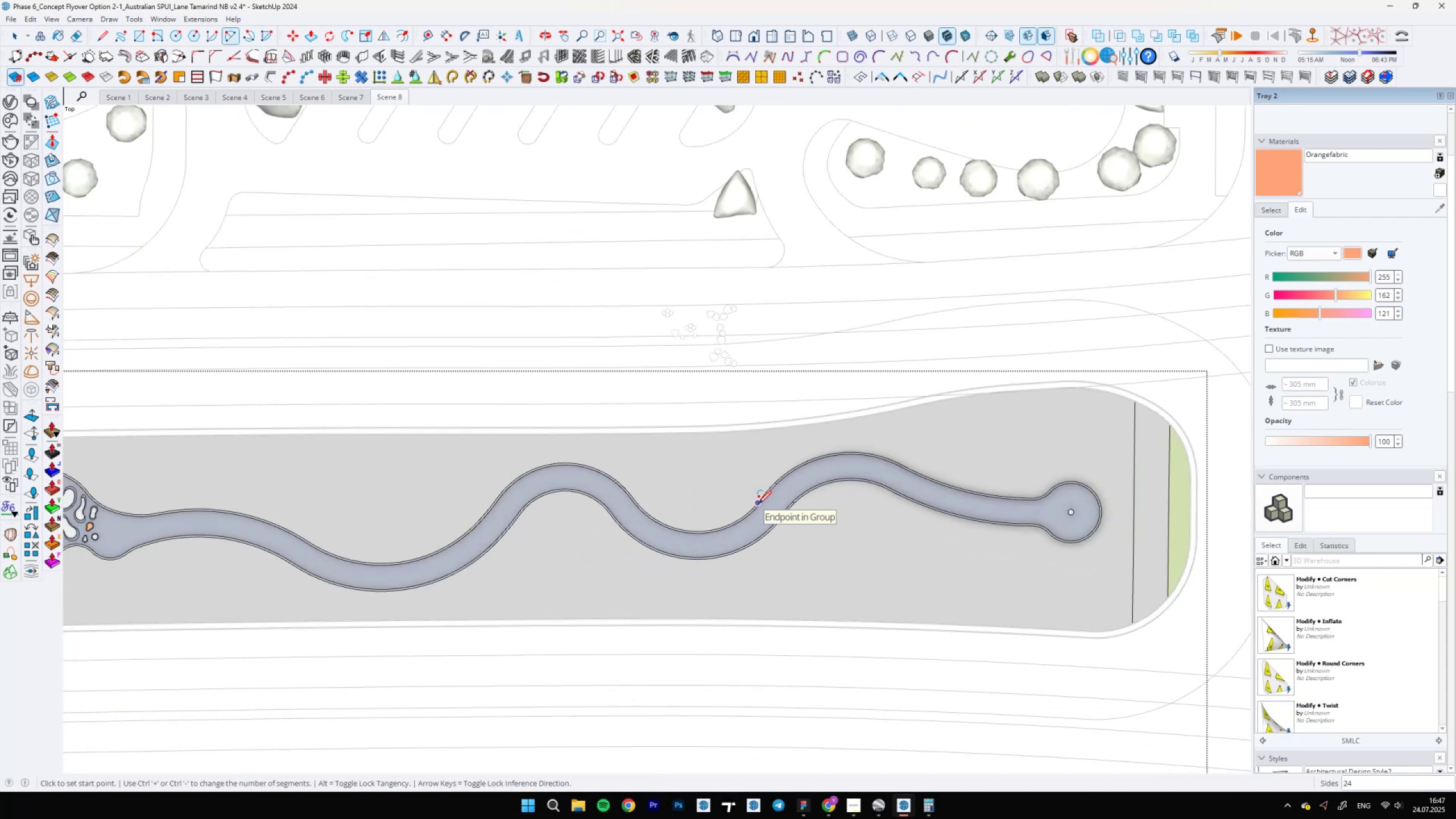 
scroll: coordinate [768, 523], scroll_direction: none, amount: 0.0
 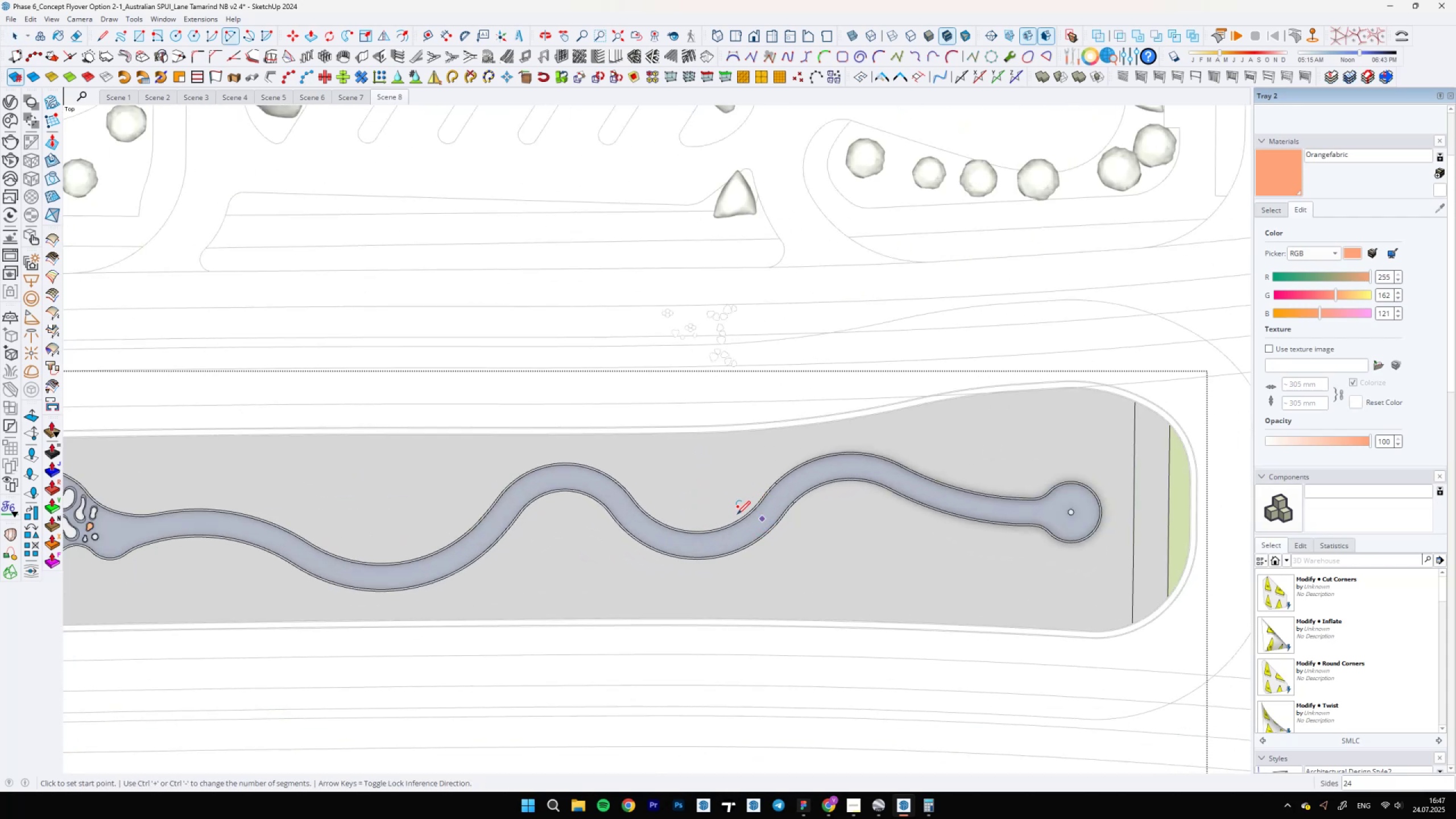 
key(Backslash)
 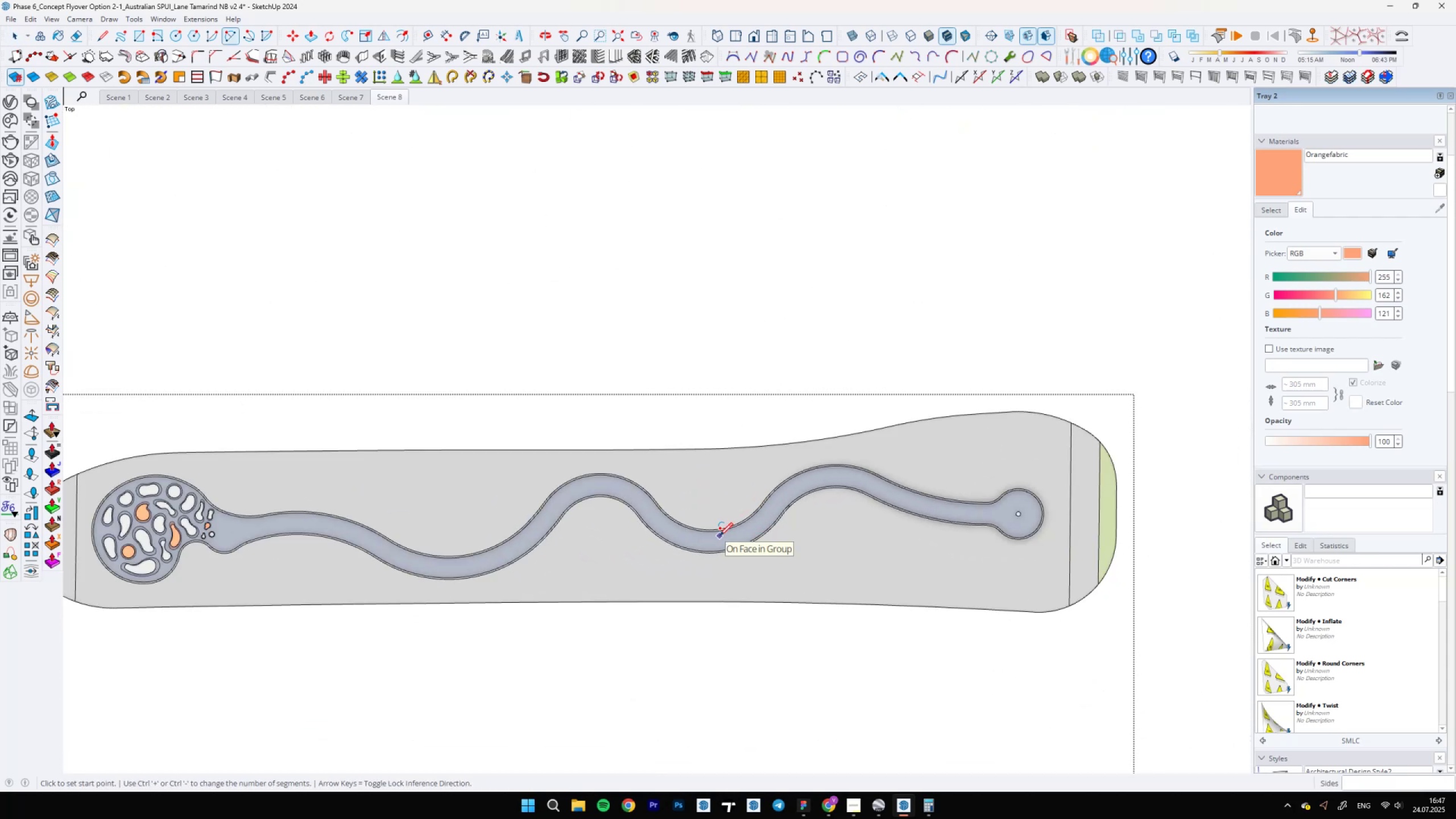 
scroll: coordinate [585, 490], scroll_direction: up, amount: 10.0
 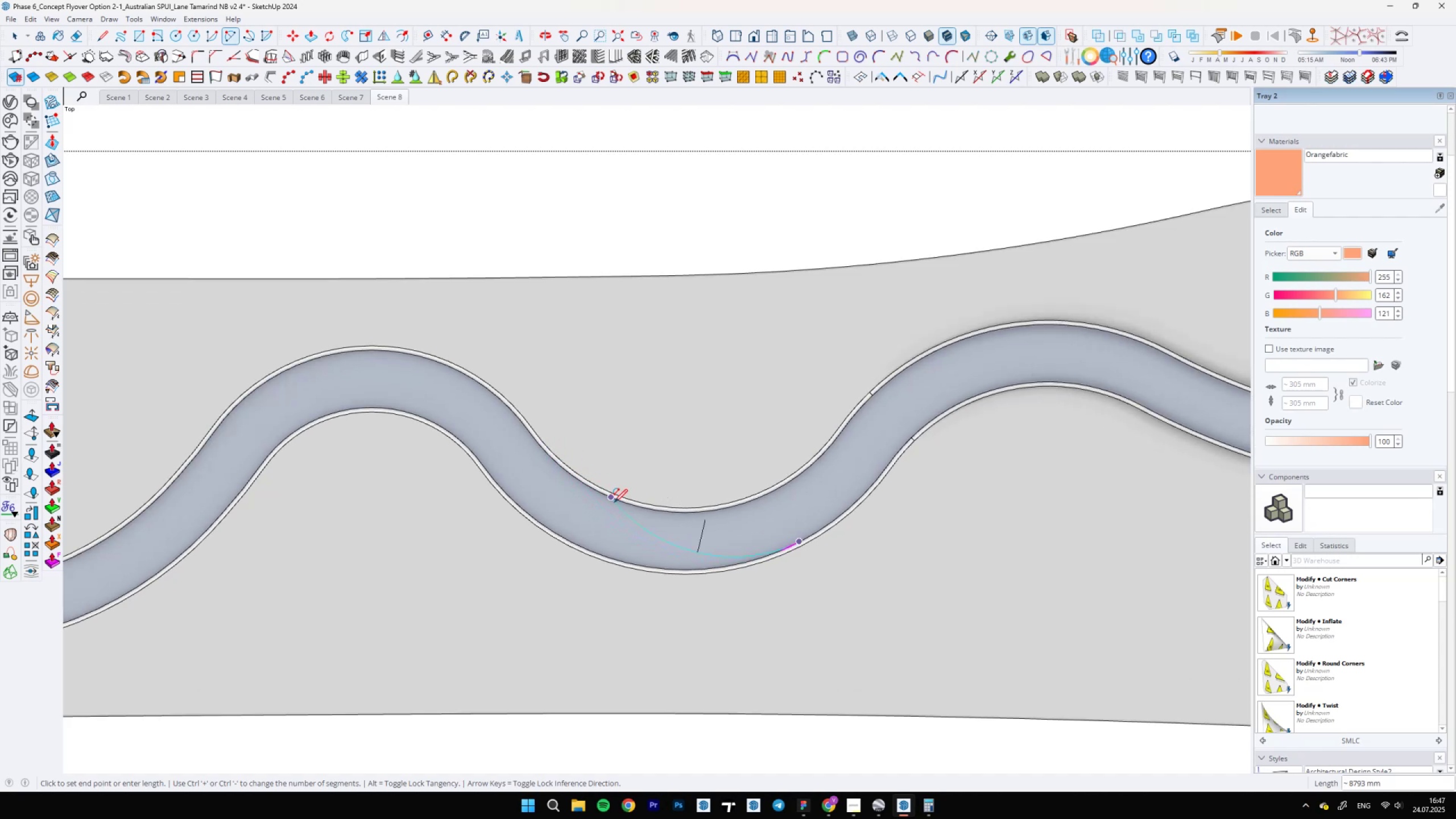 
type(aa)
 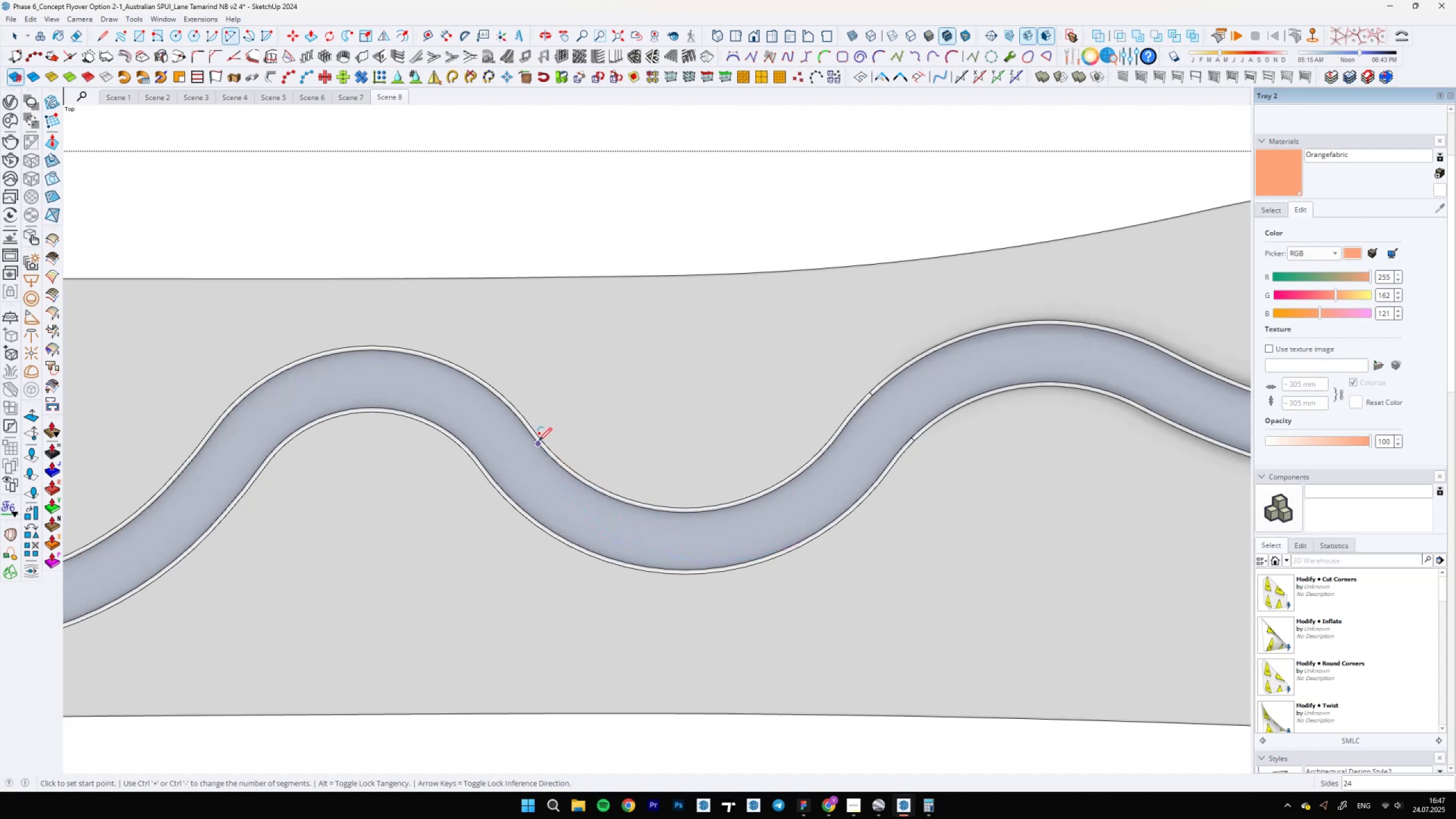 
left_click([538, 441])
 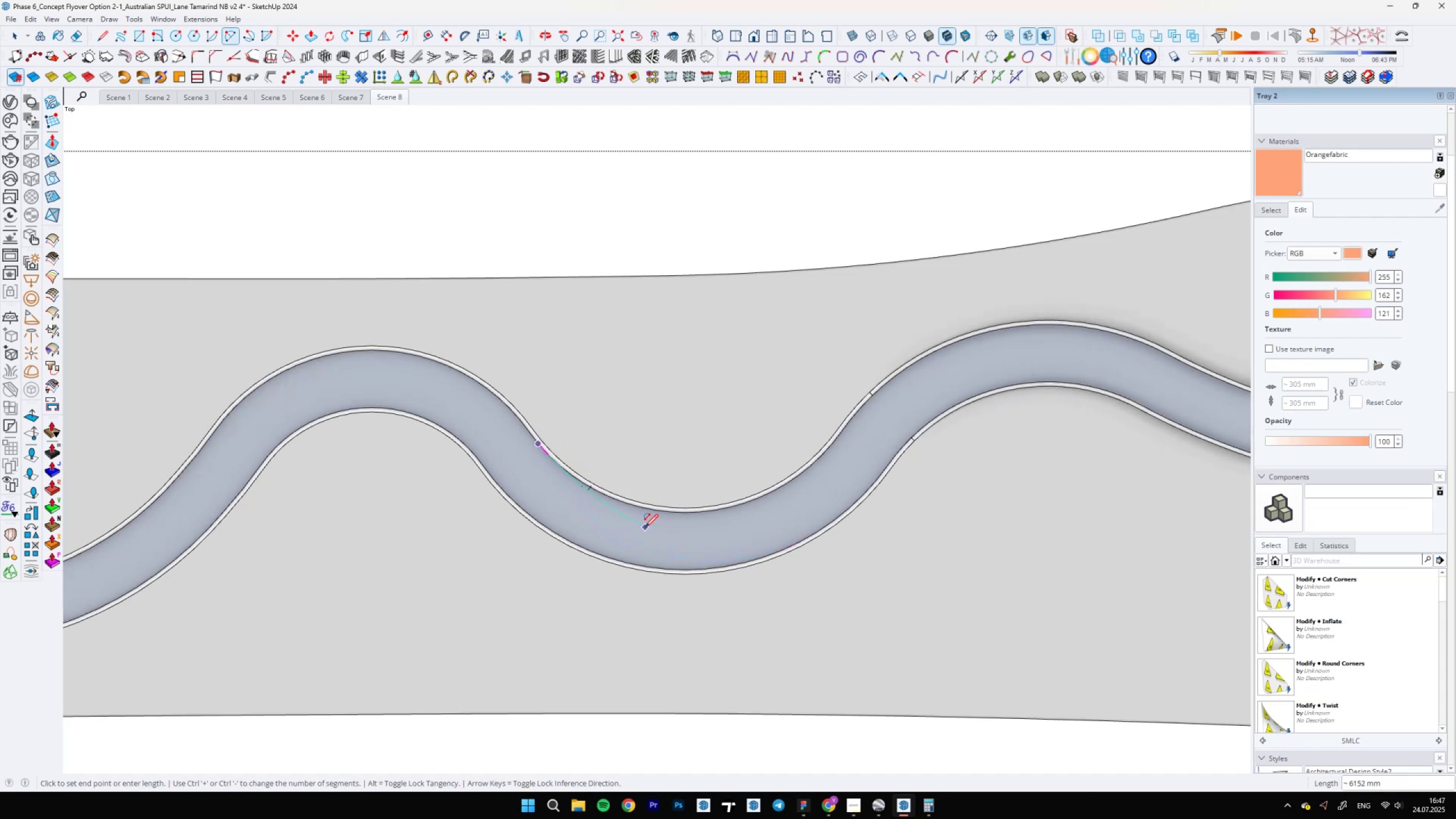 
double_click([645, 527])
 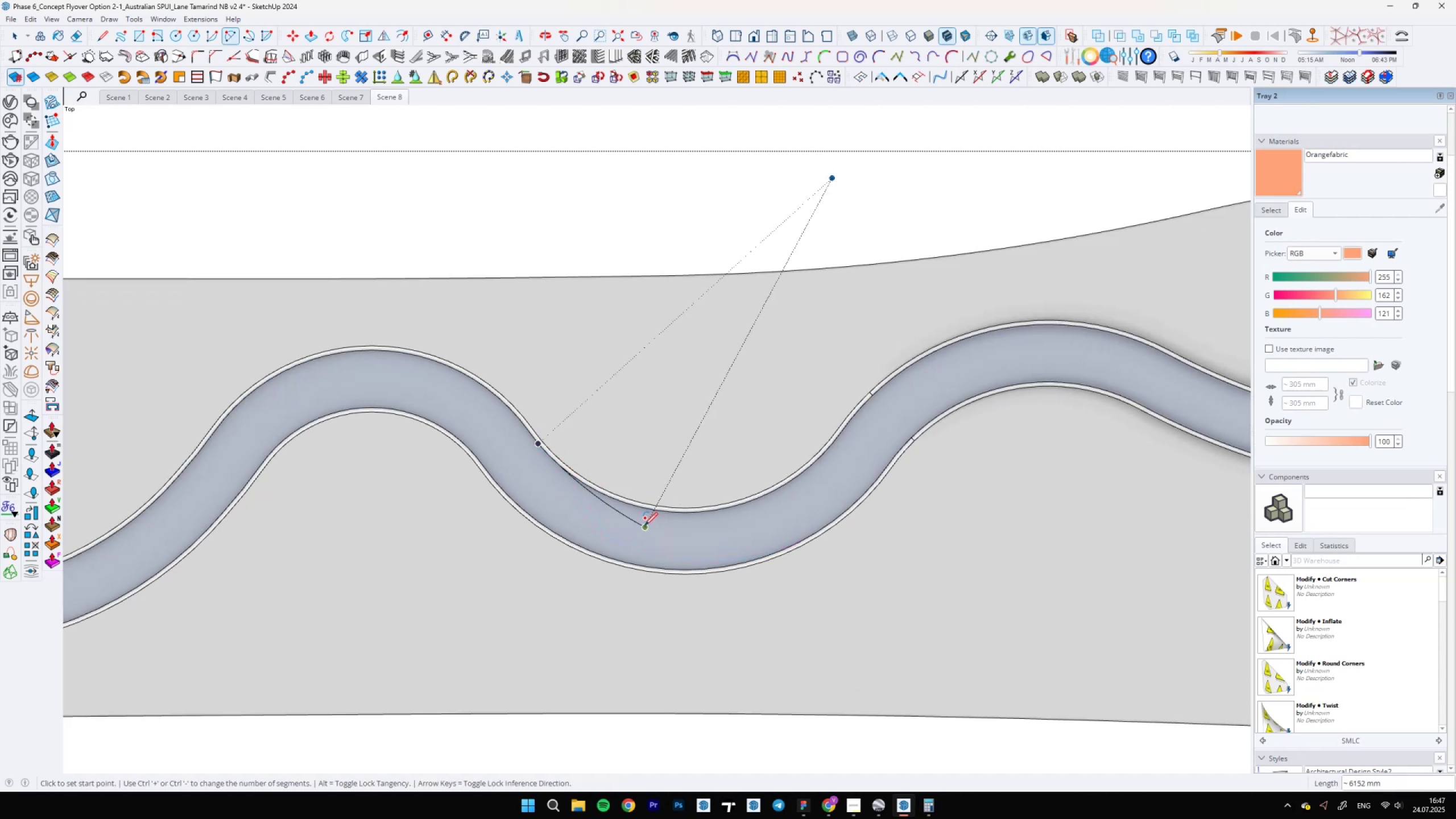 
left_click([642, 526])
 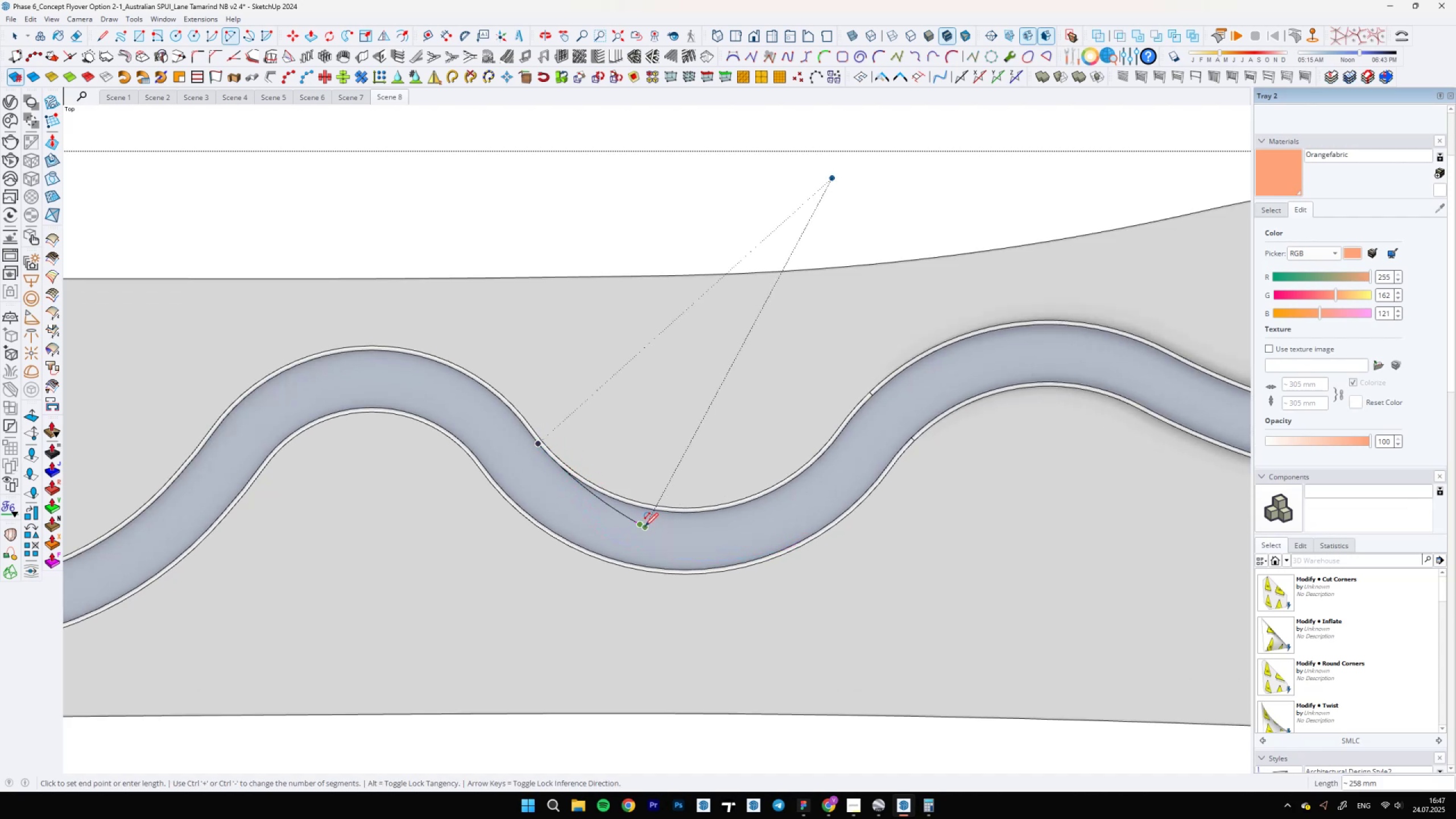 
key(A)
 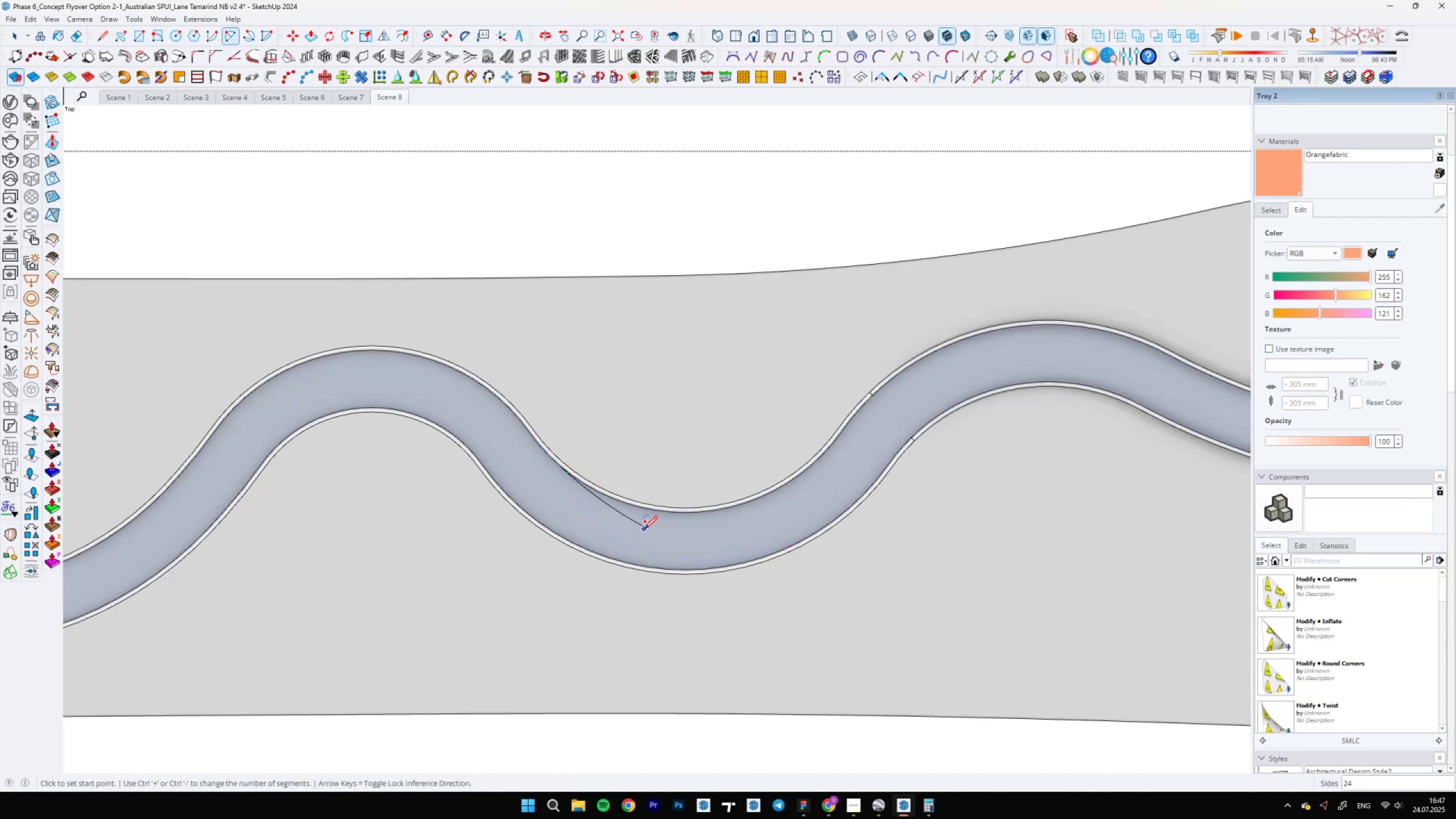 
left_click([644, 524])
 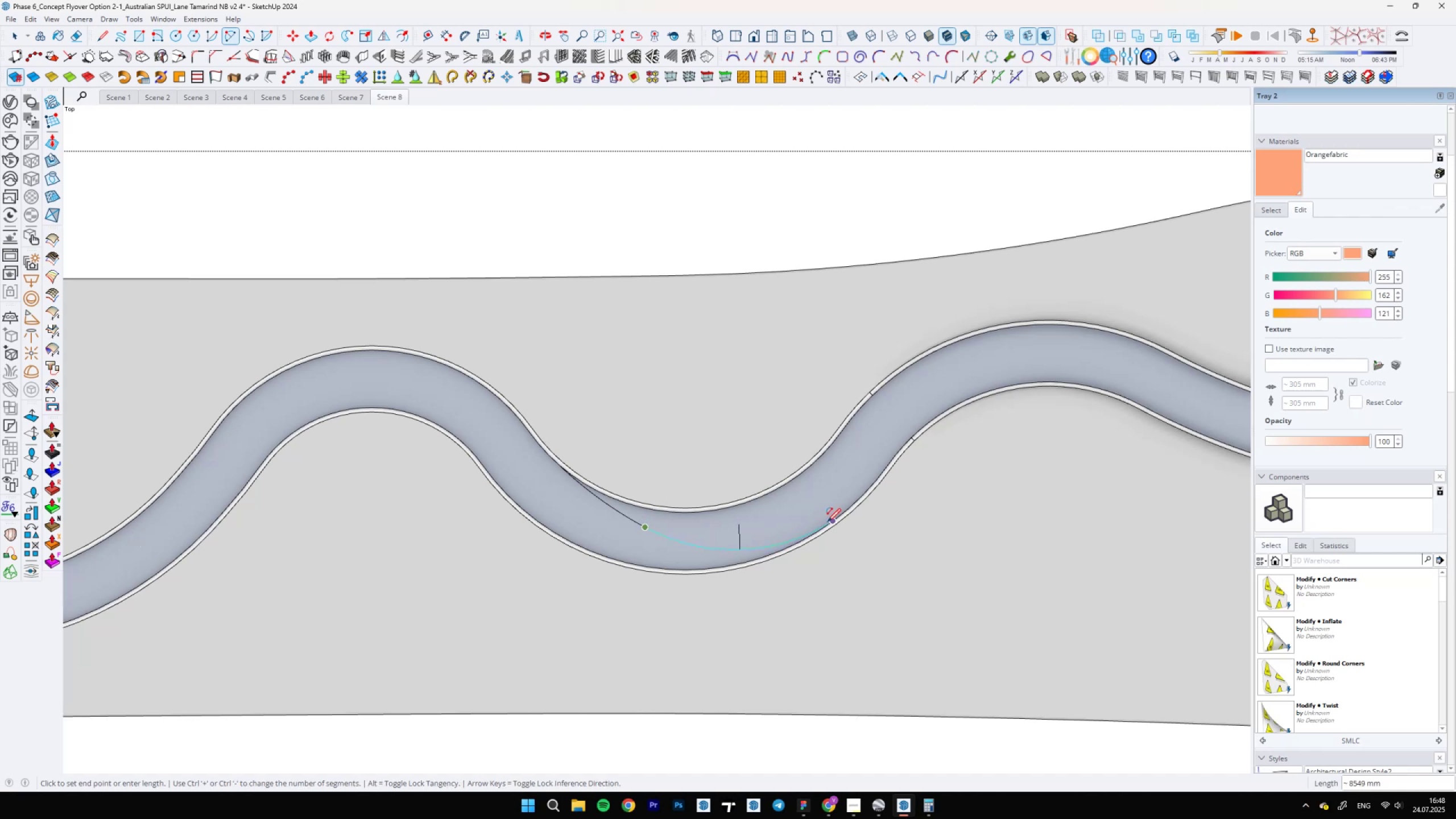 
double_click([837, 518])
 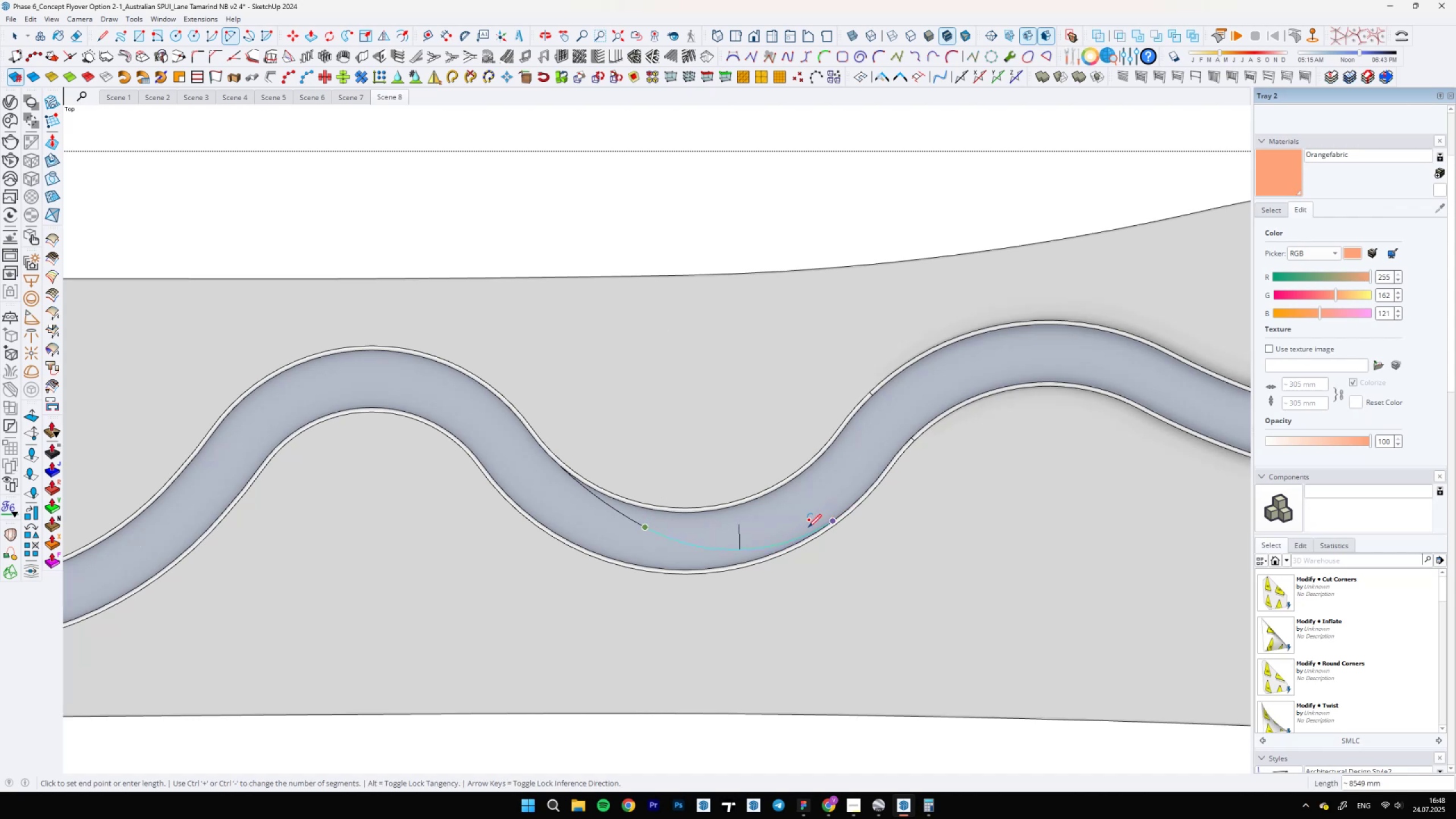 
key(Space)
 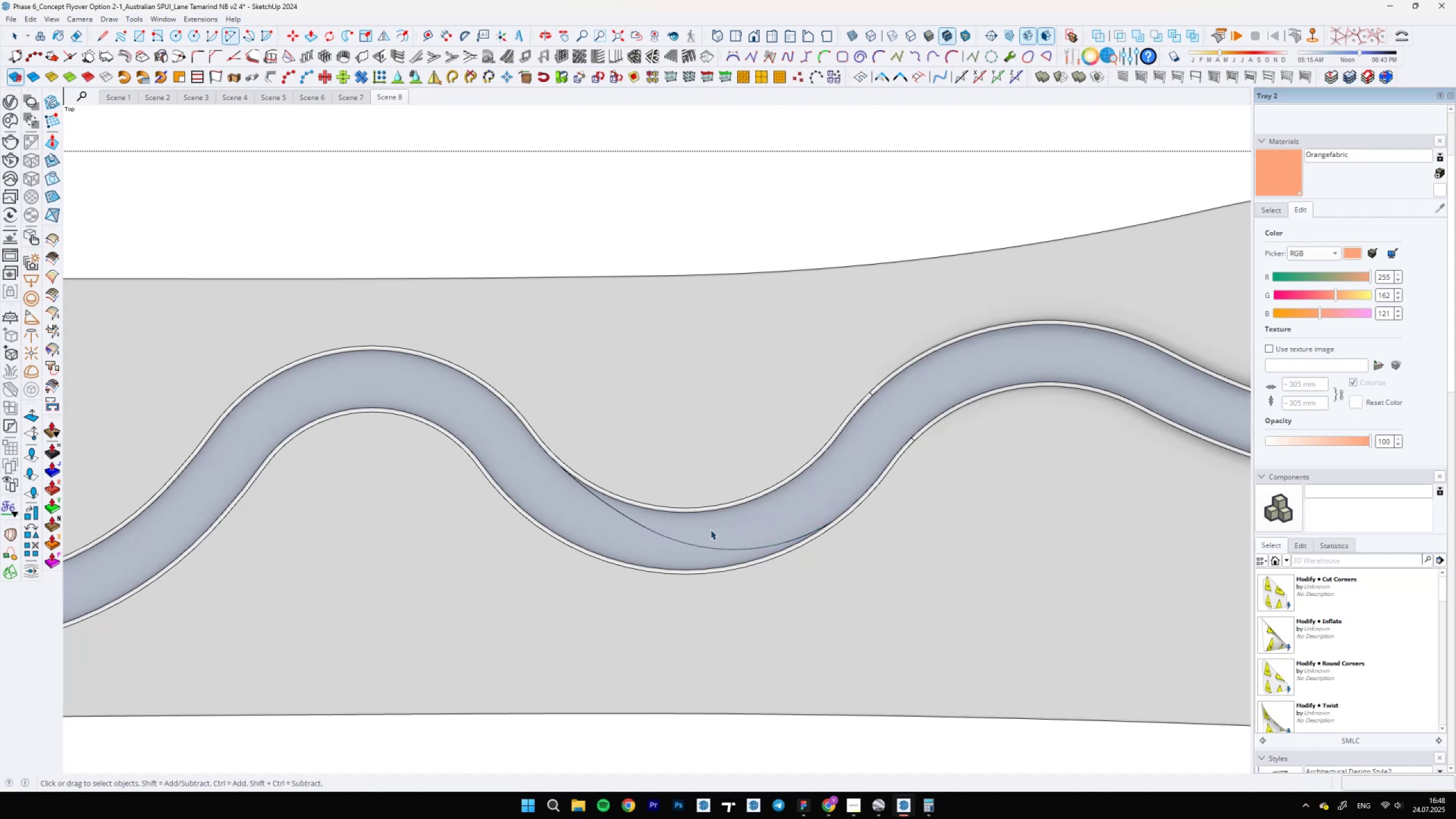 
scroll: coordinate [663, 543], scroll_direction: none, amount: 0.0
 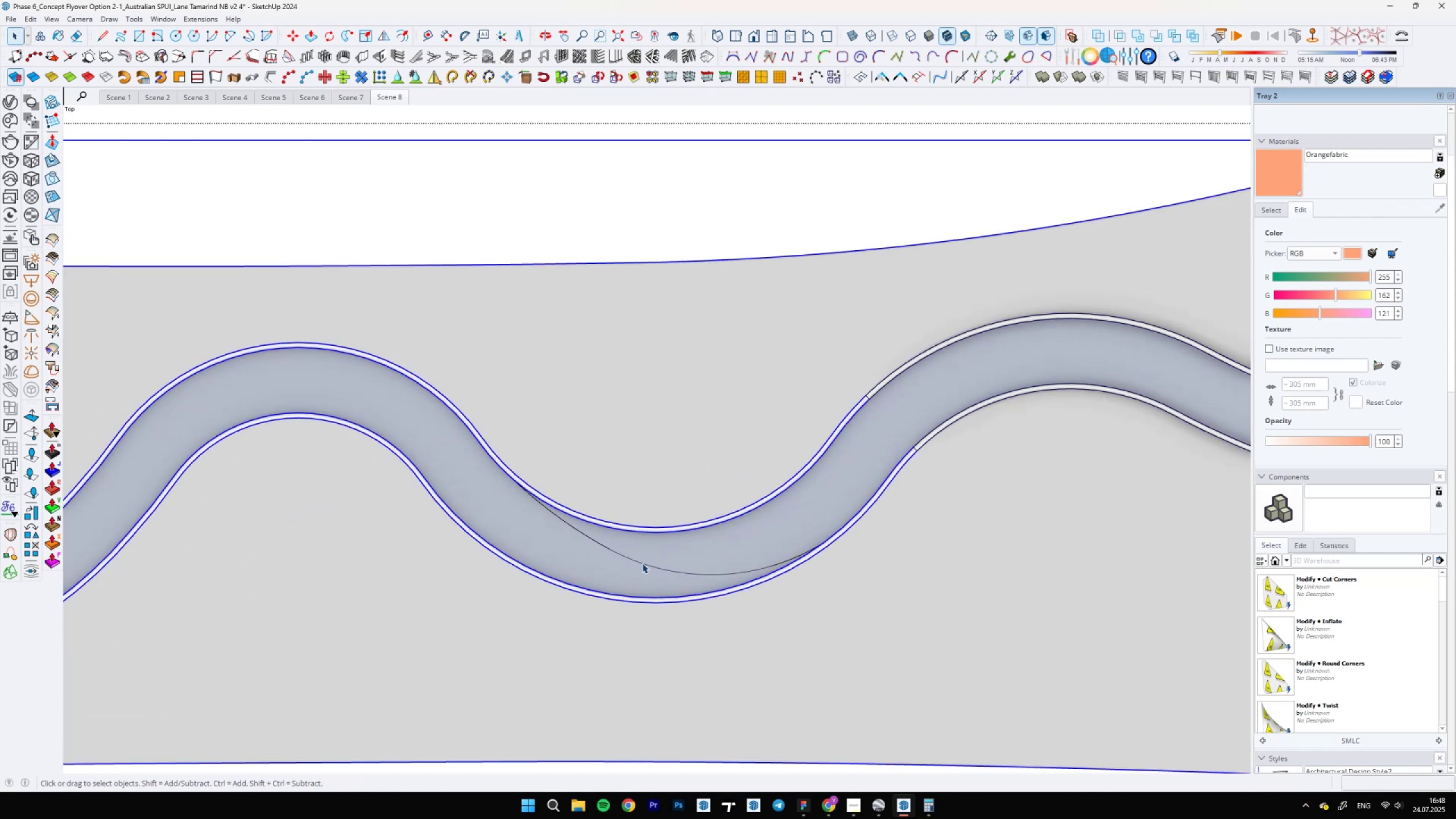 
double_click([624, 556])
 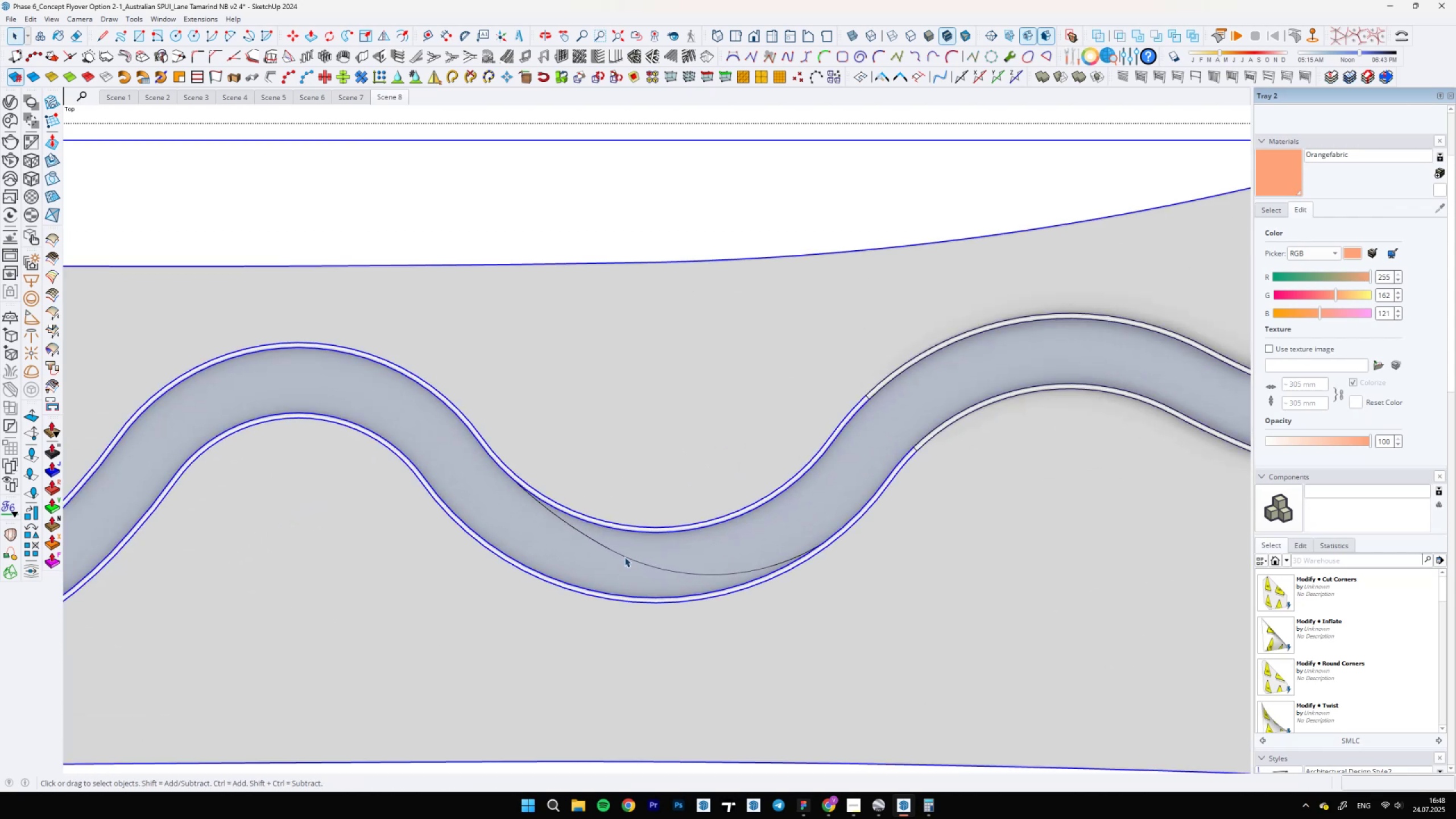 
triple_click([626, 560])
 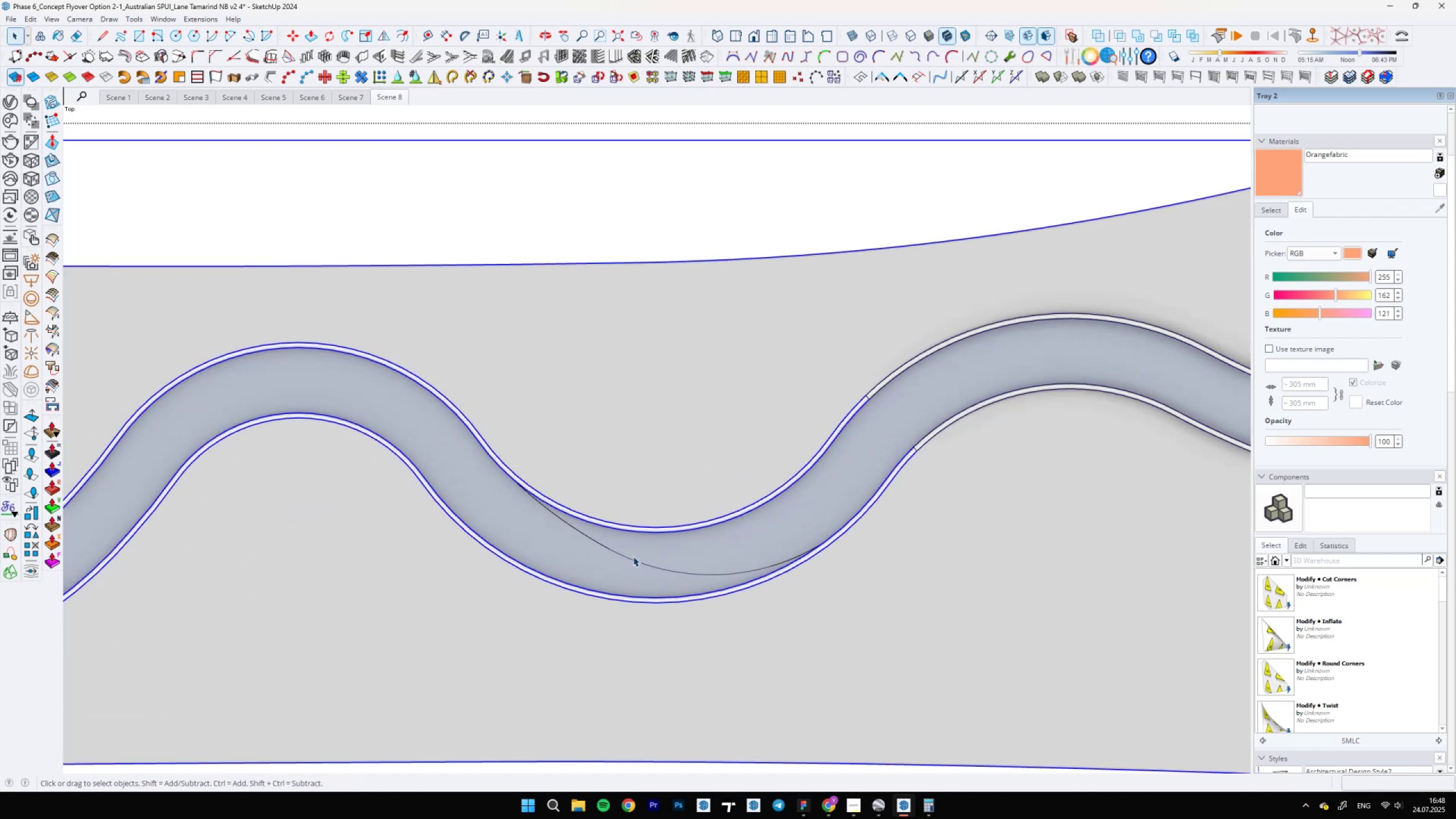 
triple_click([634, 556])
 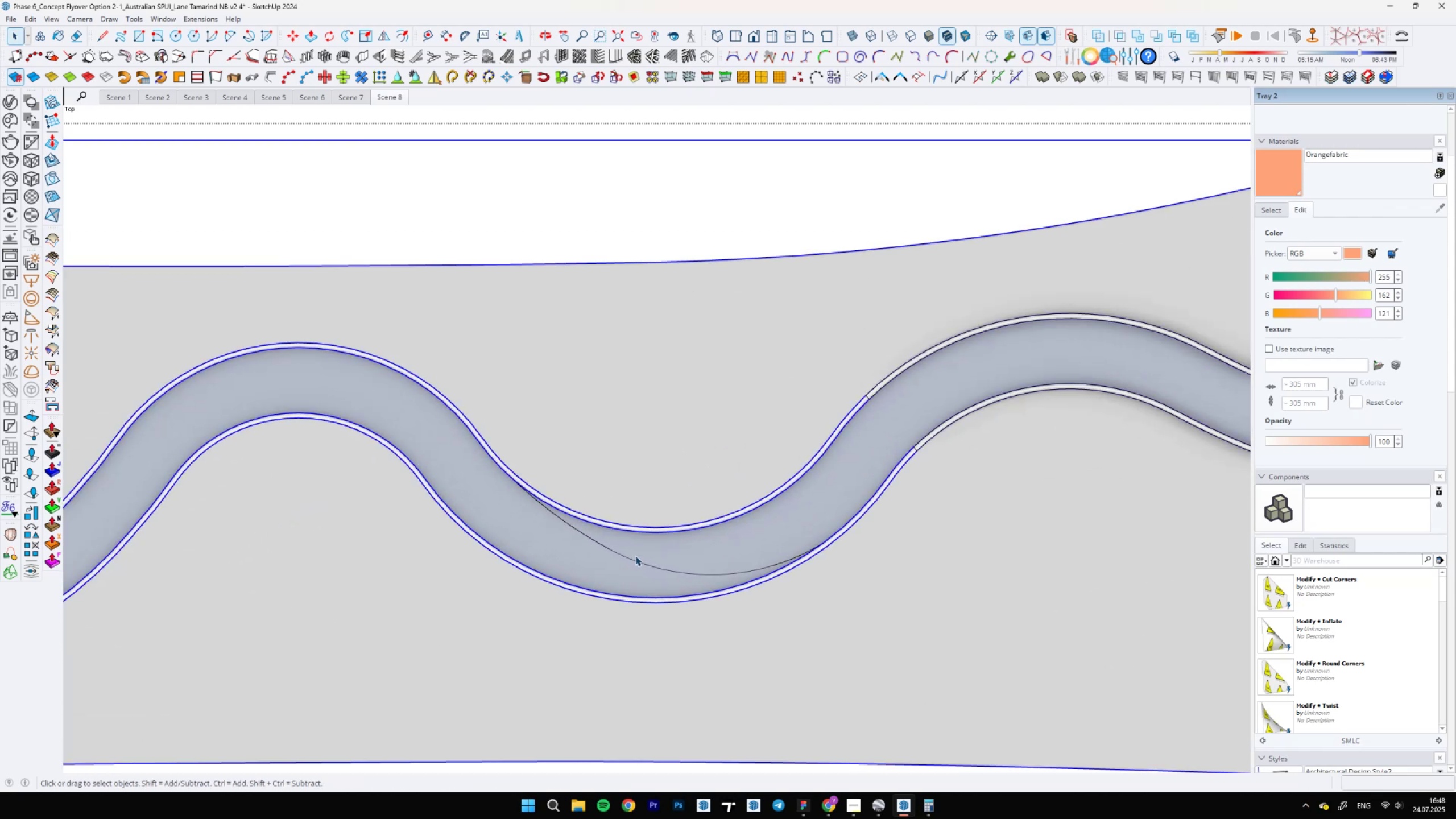 
left_click_drag(start_coordinate=[639, 552], to_coordinate=[600, 568])
 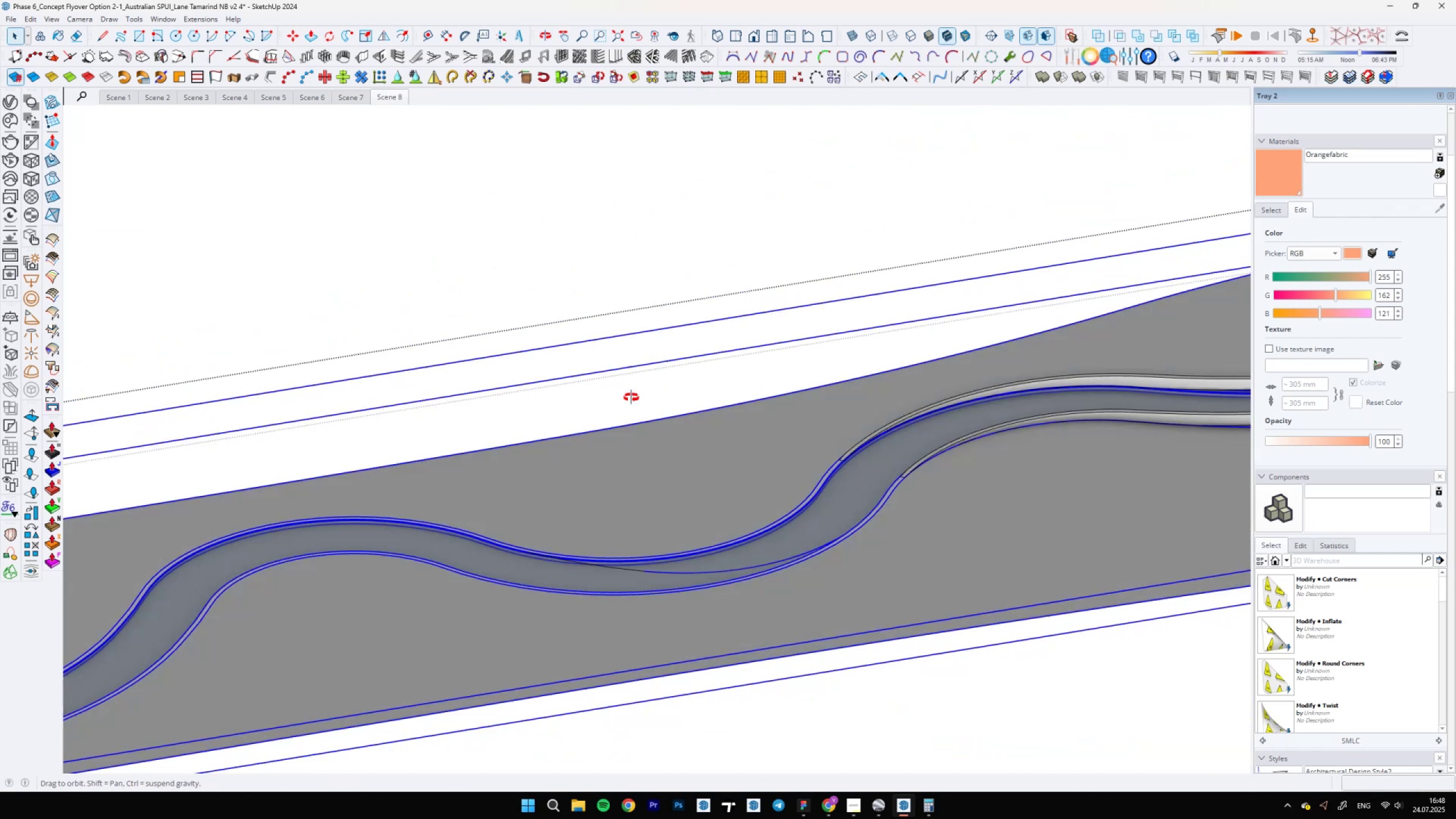 
left_click([710, 528])
 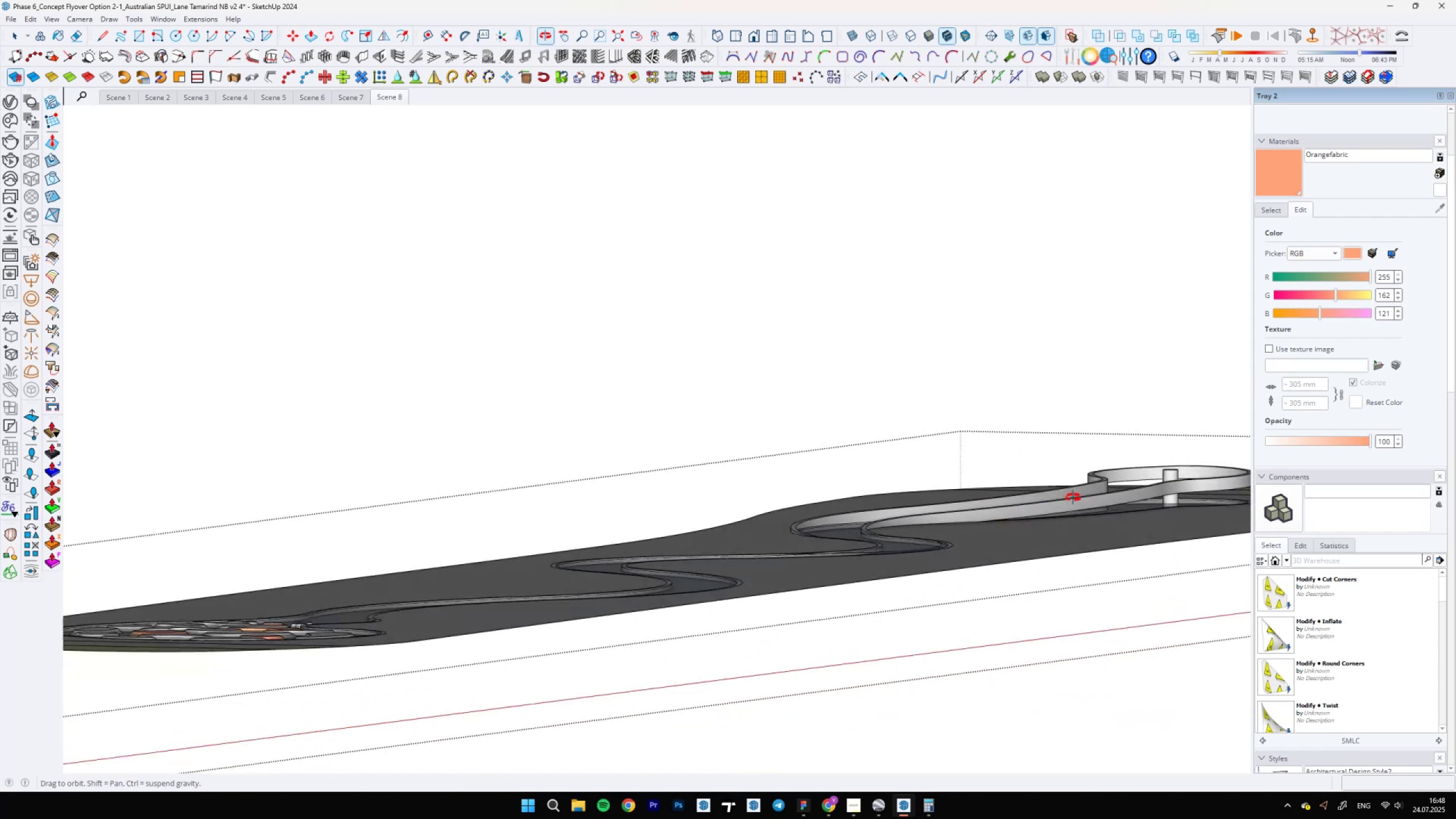 
key(E)
 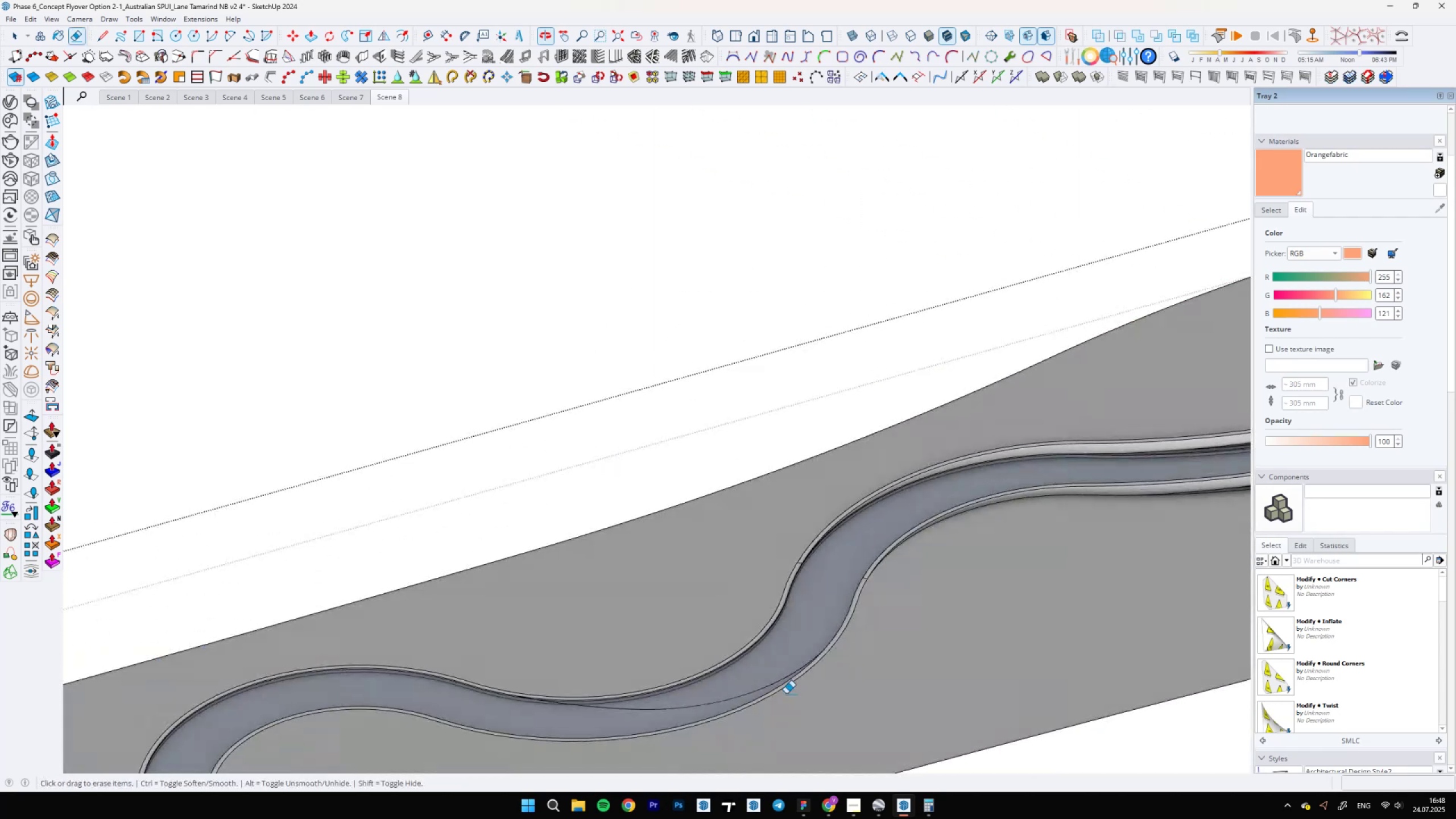 
left_click_drag(start_coordinate=[741, 684], to_coordinate=[656, 720])
 